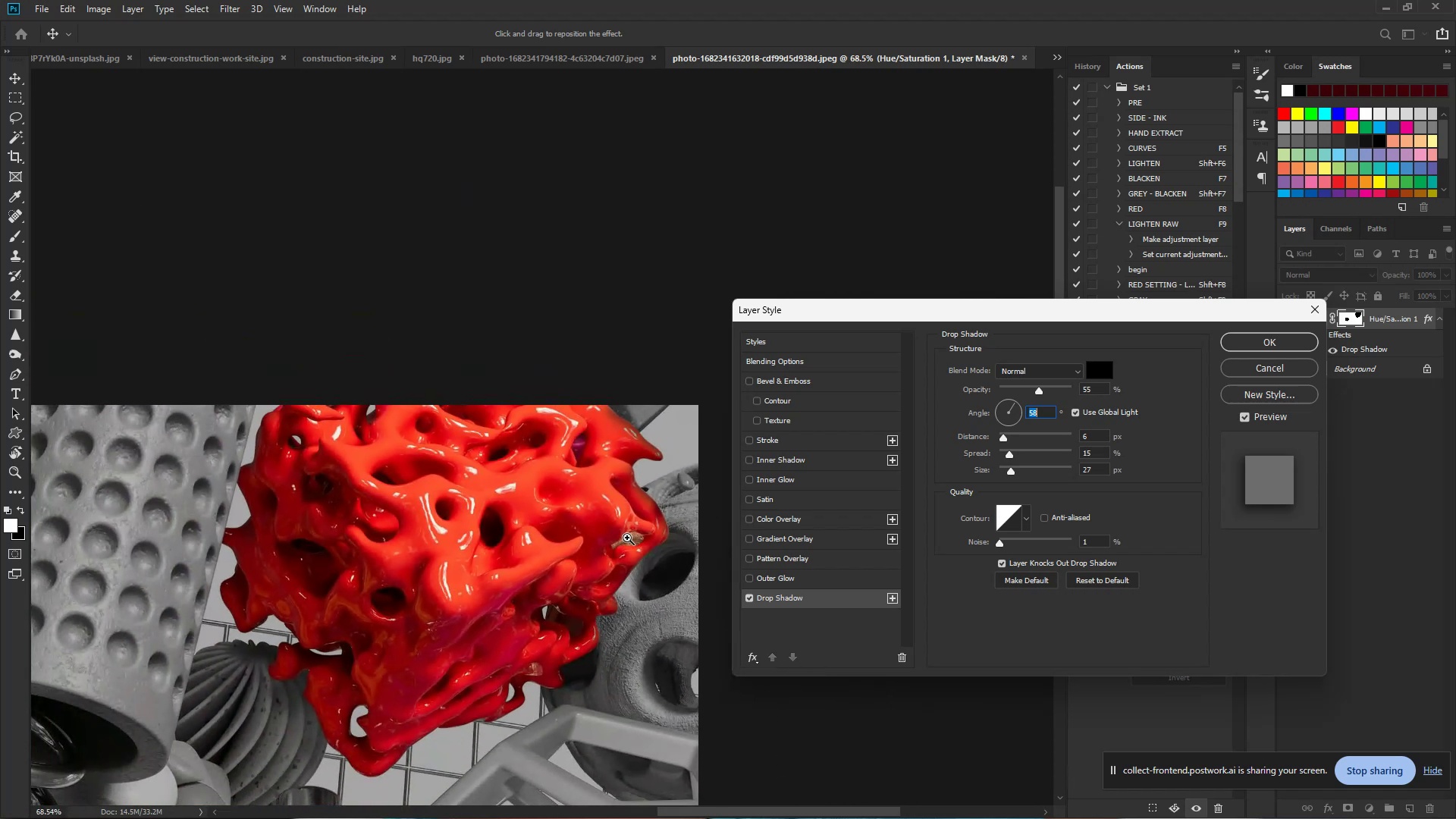 
key(Control+Space)
 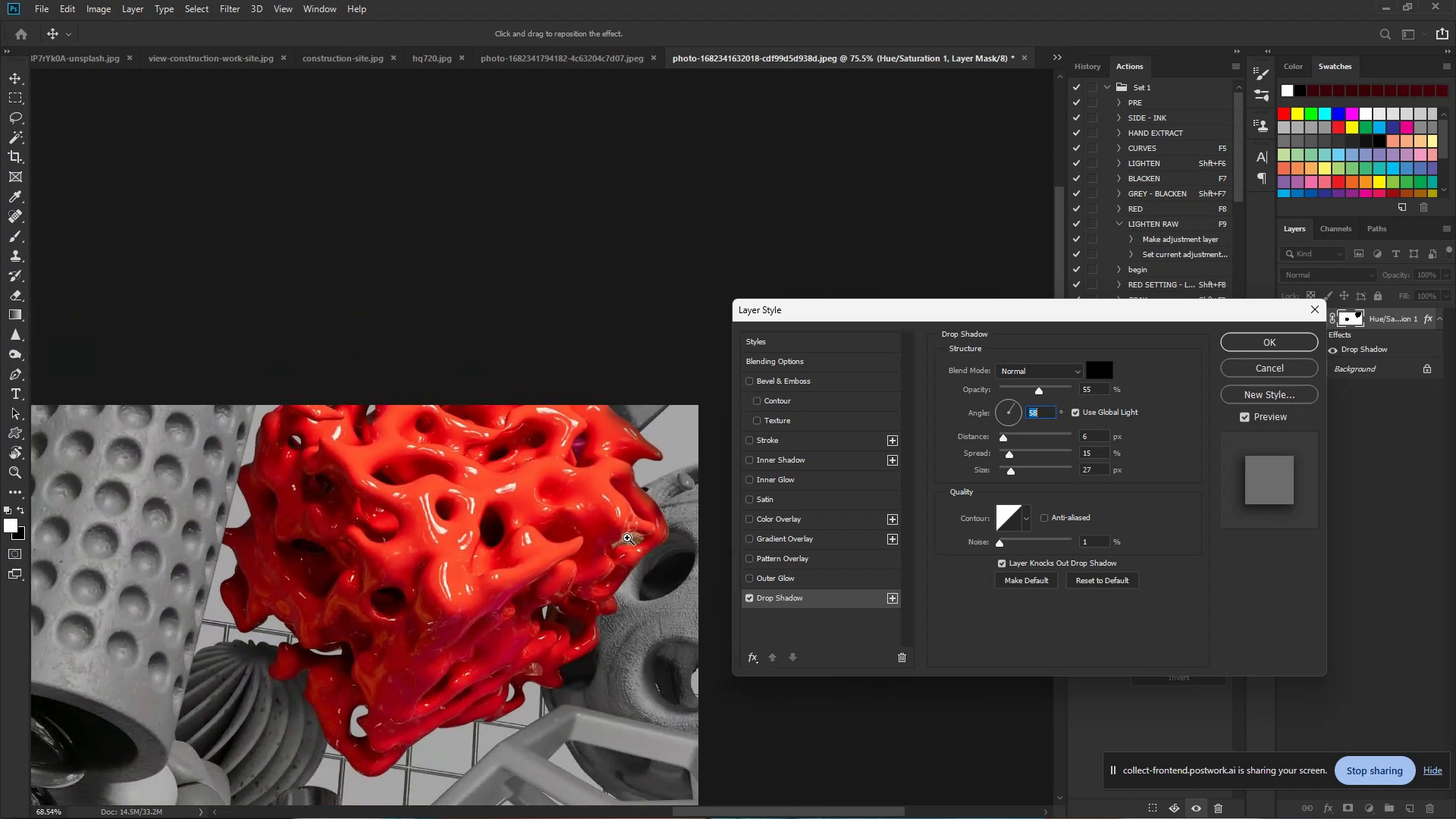 
key(Control+Space)
 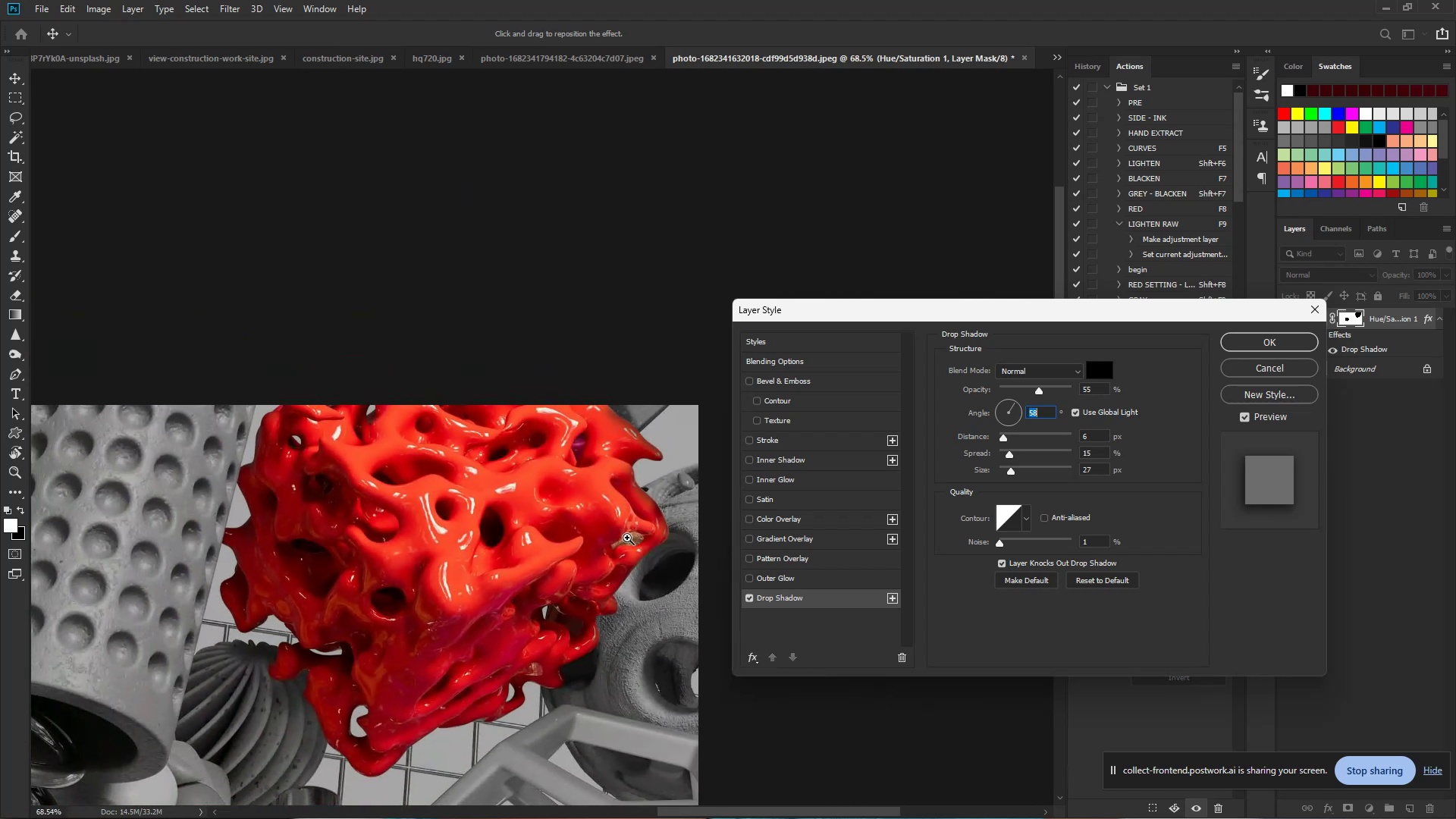 
key(Control+Space)
 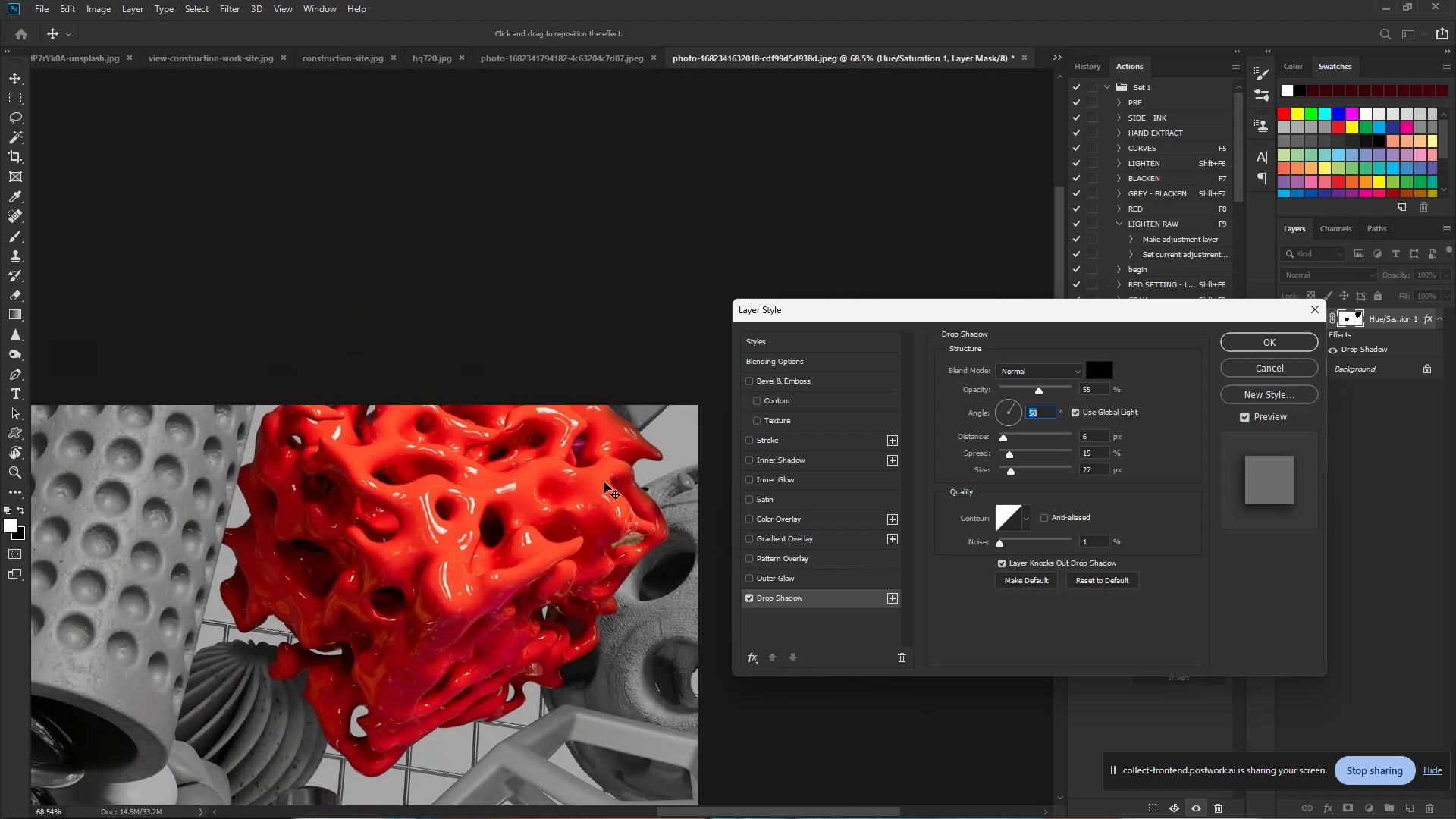 
wait(7.9)
 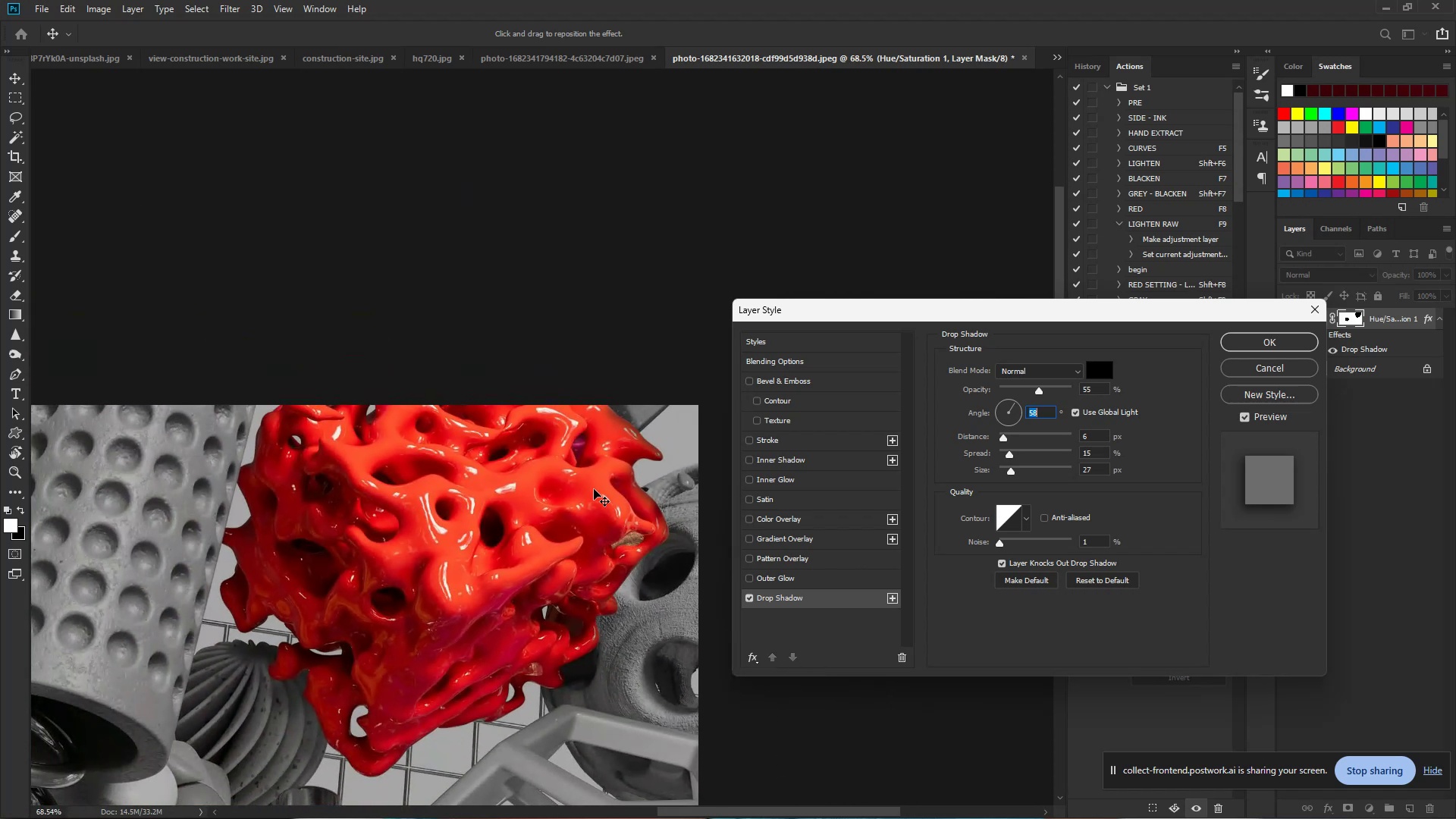 
left_click_drag(start_coordinate=[1001, 438], to_coordinate=[998, 426])
 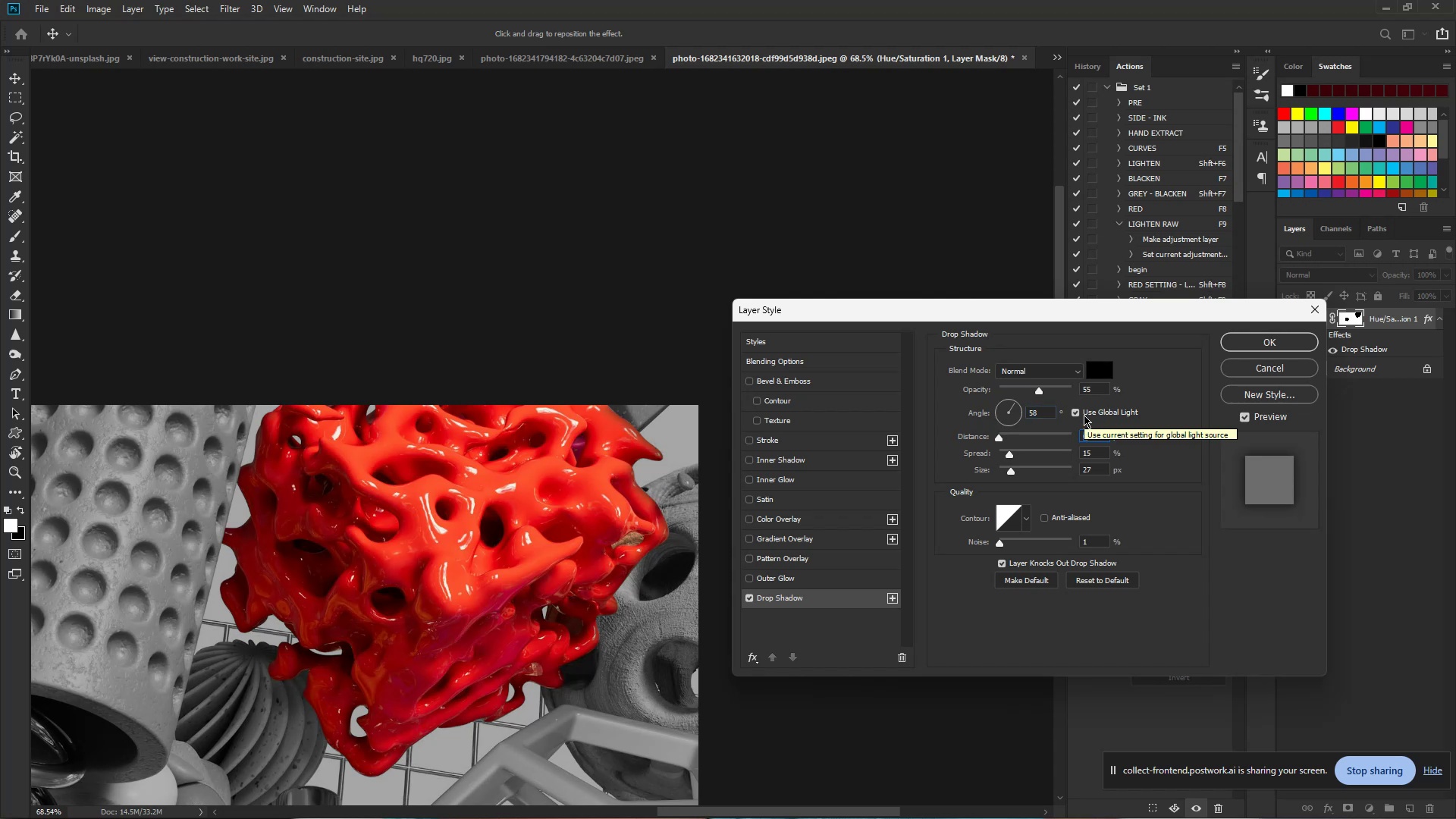 
wait(6.08)
 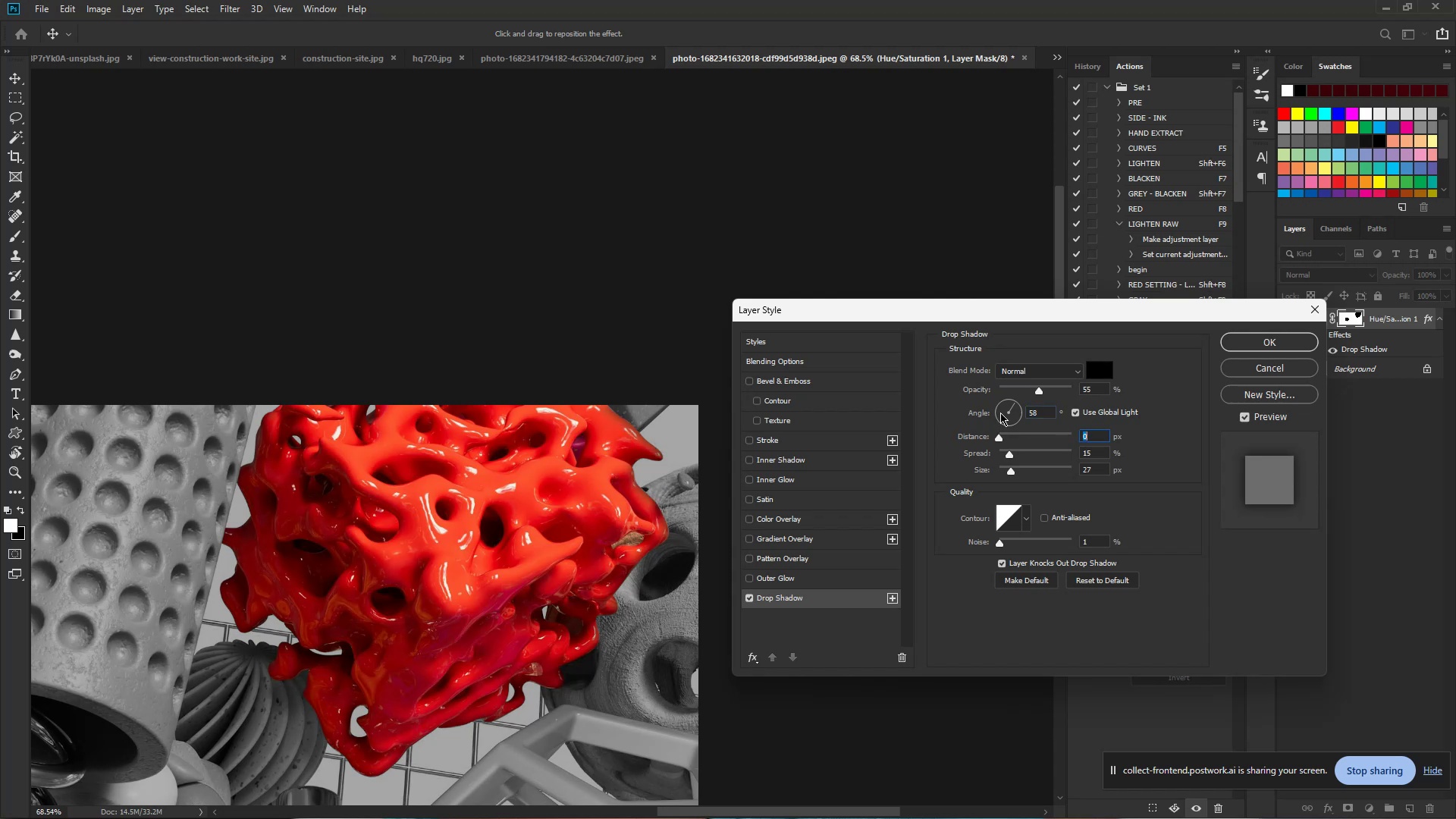 
left_click_drag(start_coordinate=[1013, 403], to_coordinate=[939, 466])
 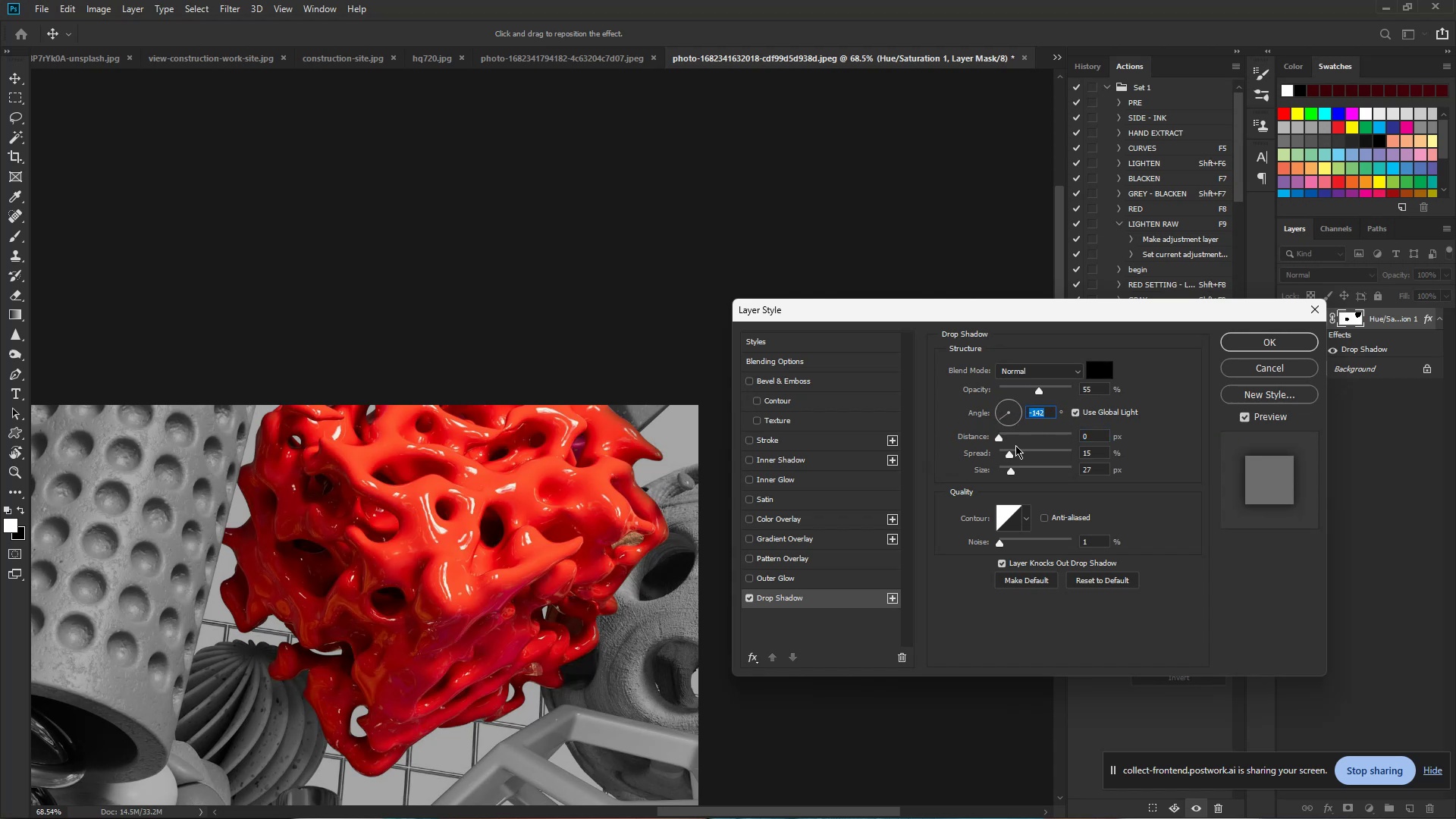 
left_click_drag(start_coordinate=[997, 441], to_coordinate=[1034, 429])
 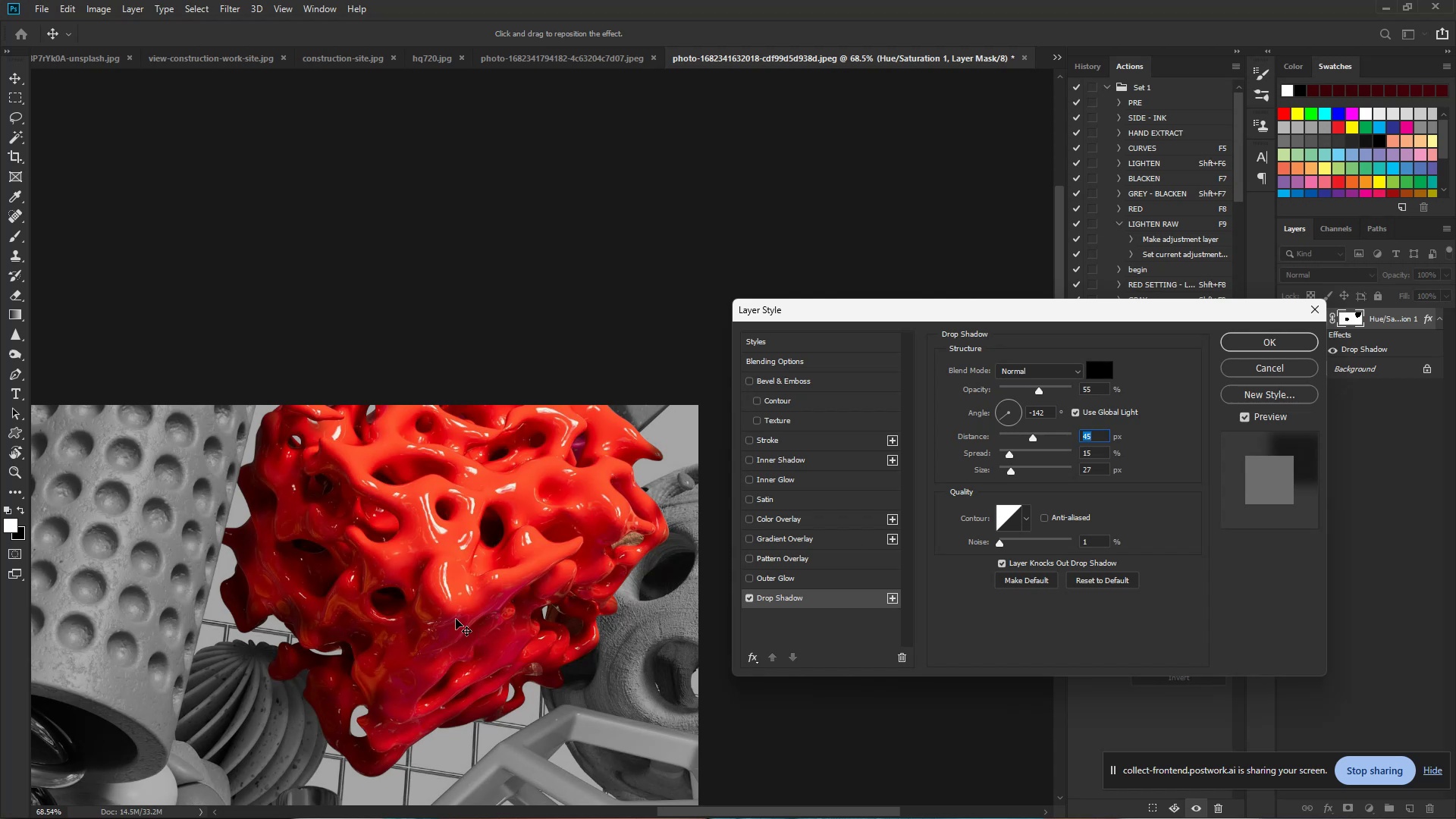 
hold_key(key=Space, duration=1.02)
 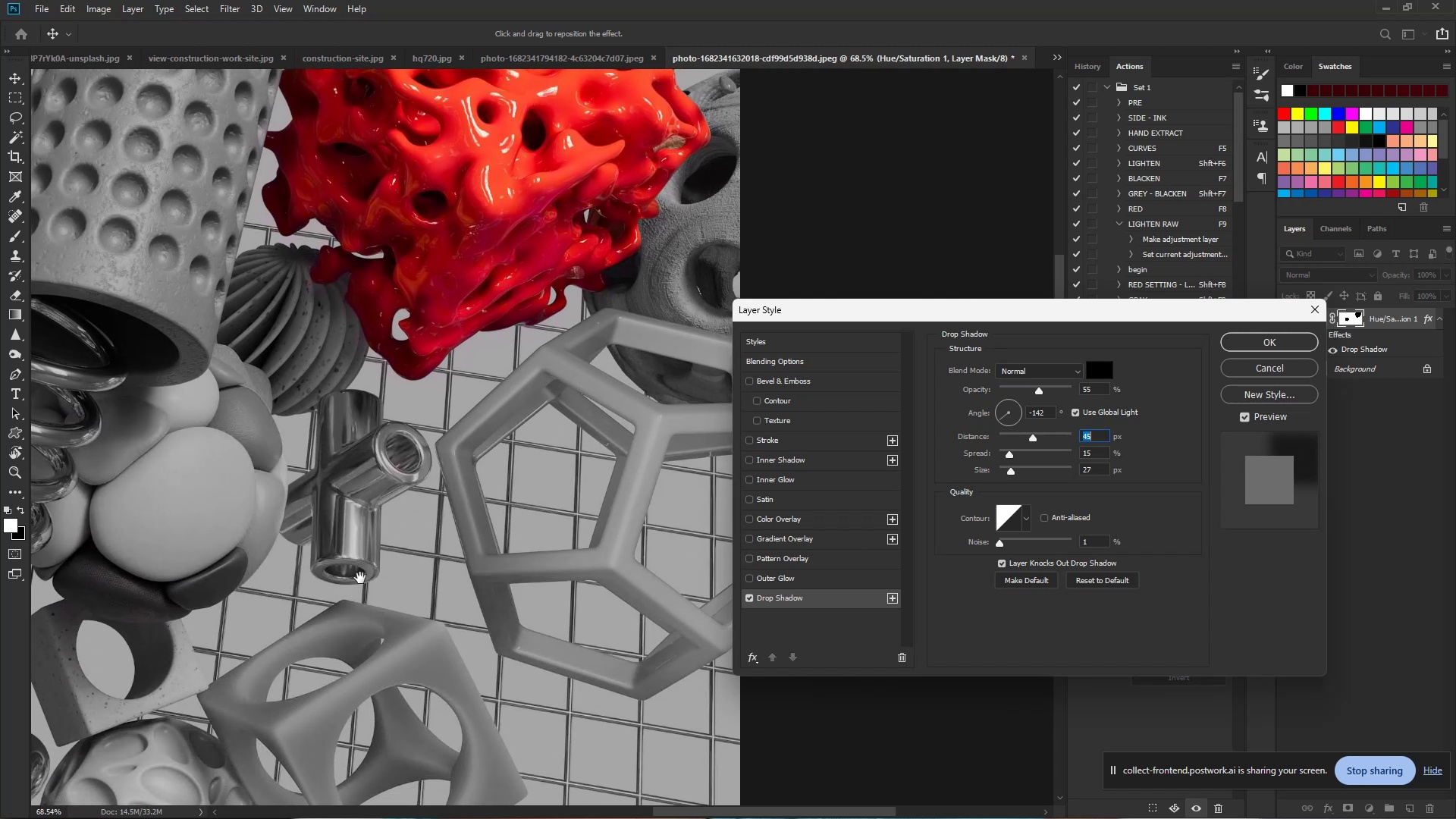 
left_click_drag(start_coordinate=[468, 599], to_coordinate=[487, 388])
 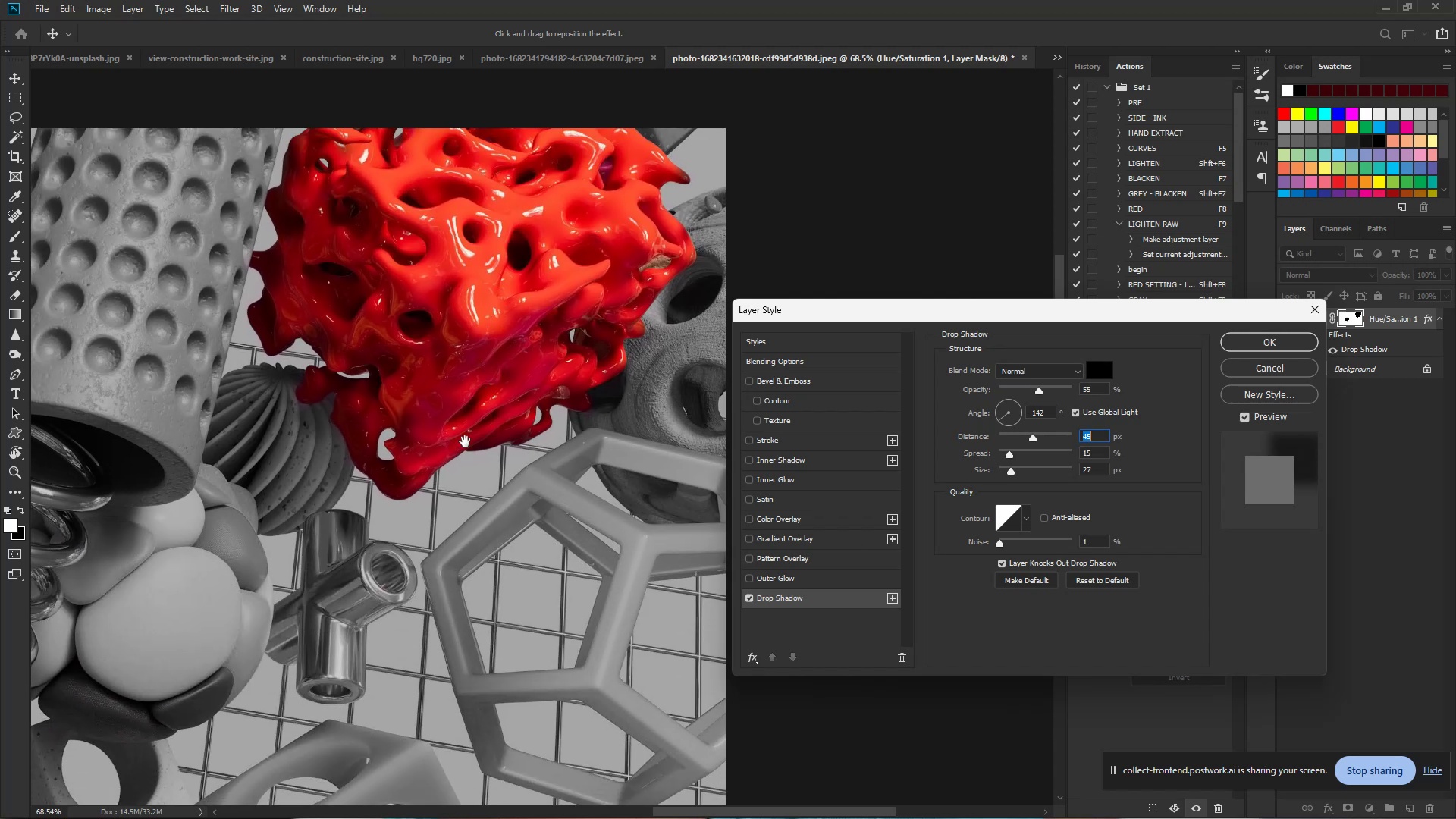 
hold_key(key=Space, duration=0.82)
 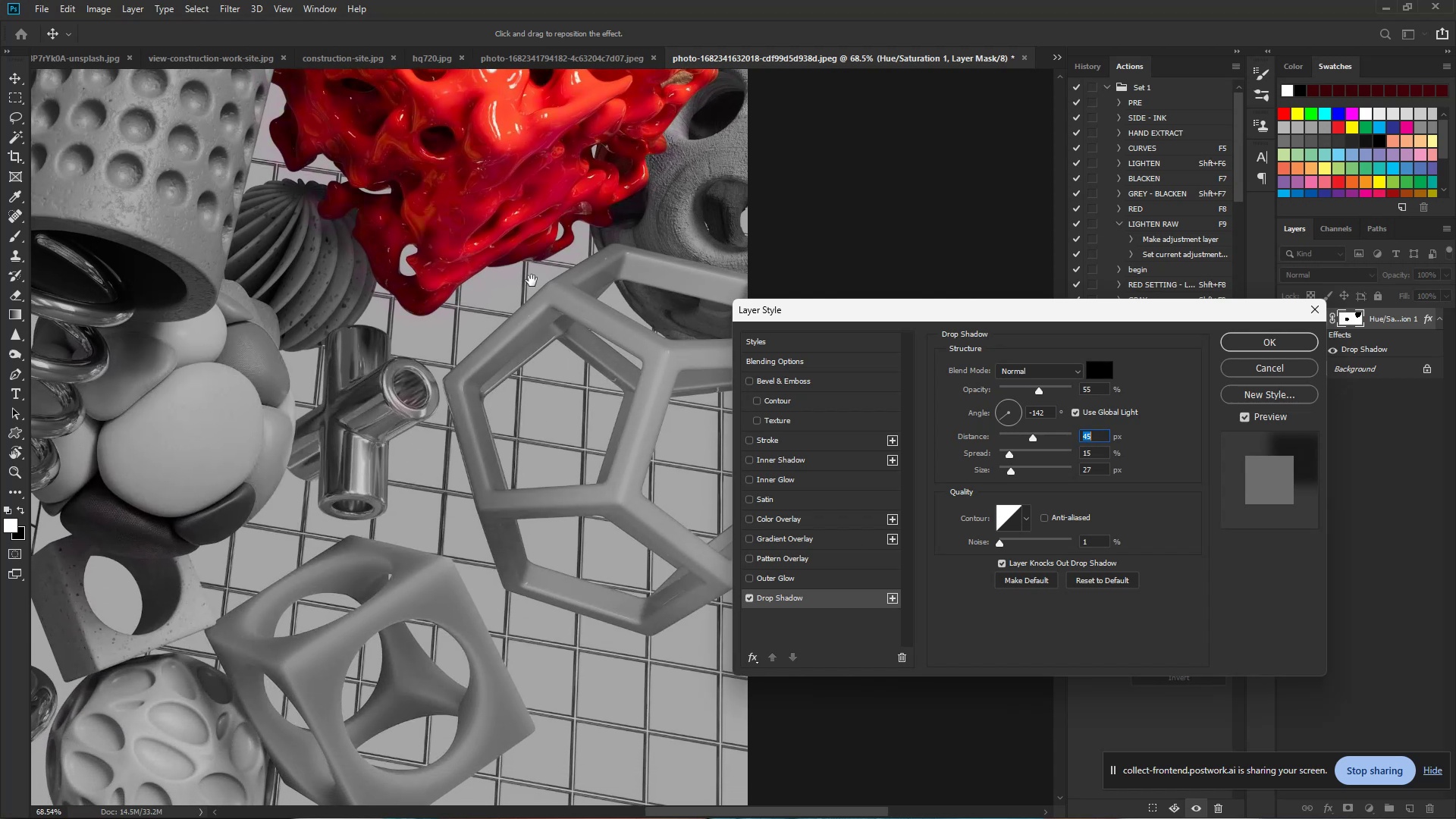 
left_click_drag(start_coordinate=[360, 578], to_coordinate=[291, 667])
 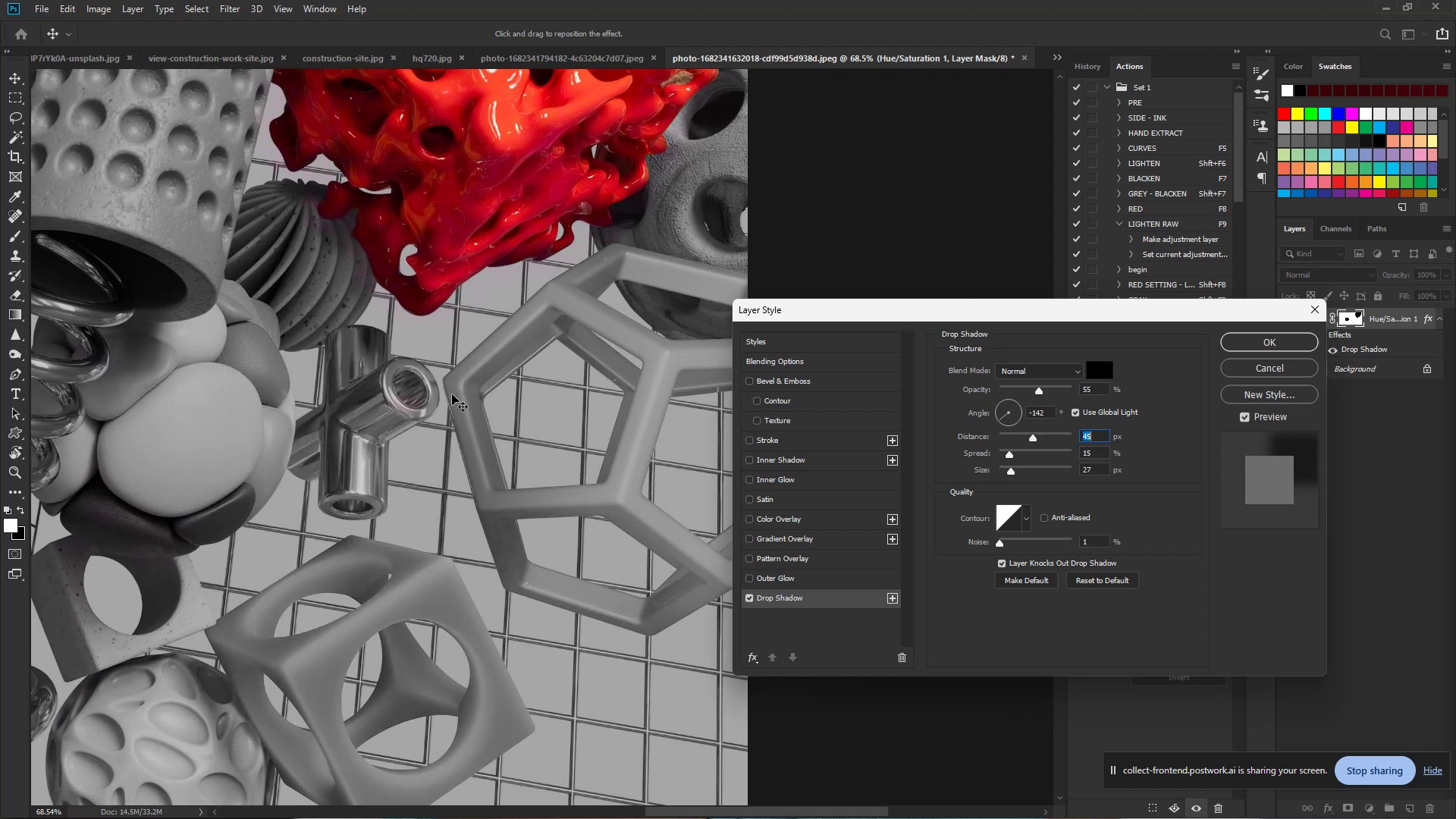 
hold_key(key=Space, duration=1.02)
 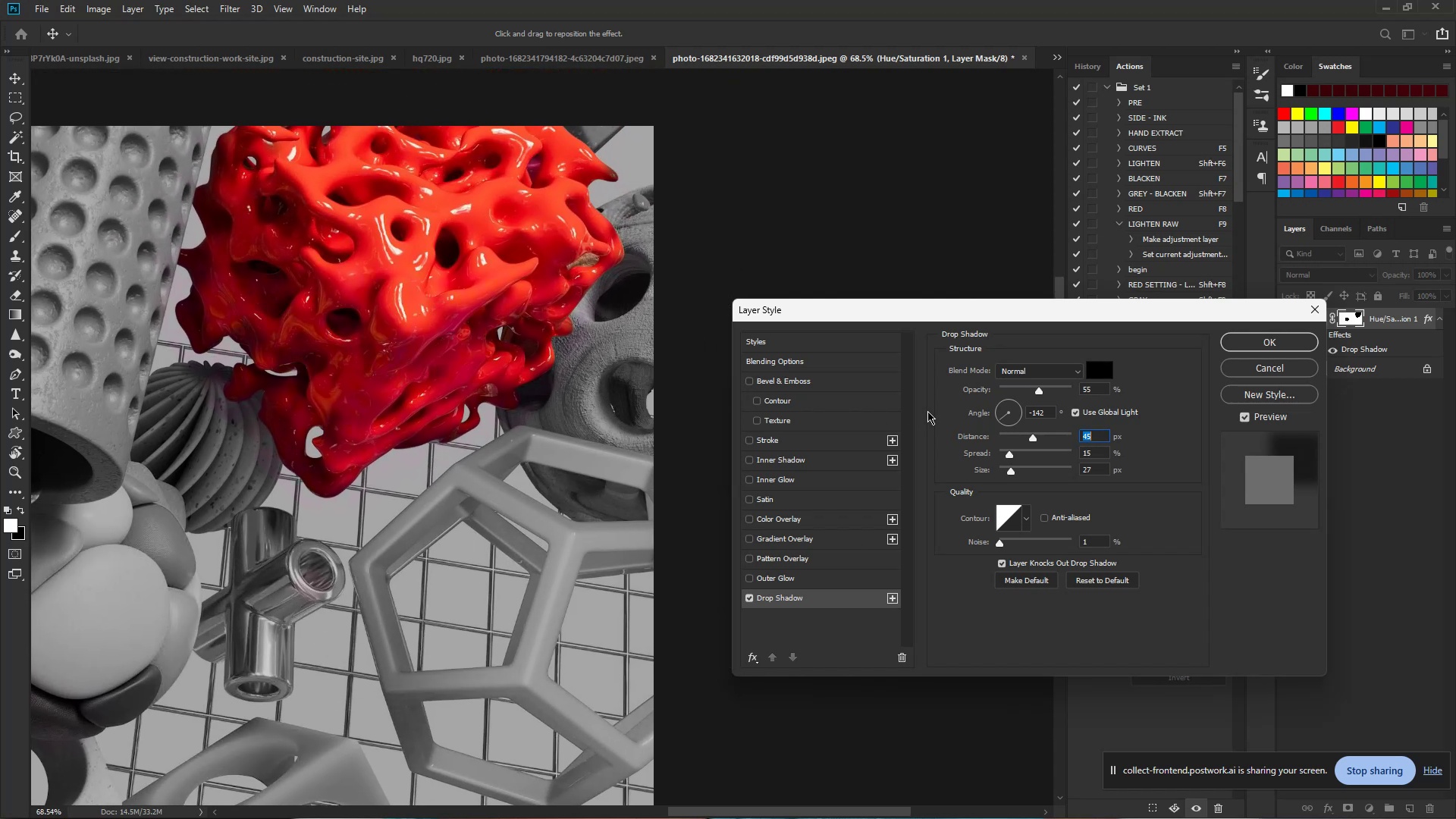 
left_click_drag(start_coordinate=[532, 281], to_coordinate=[438, 463])
 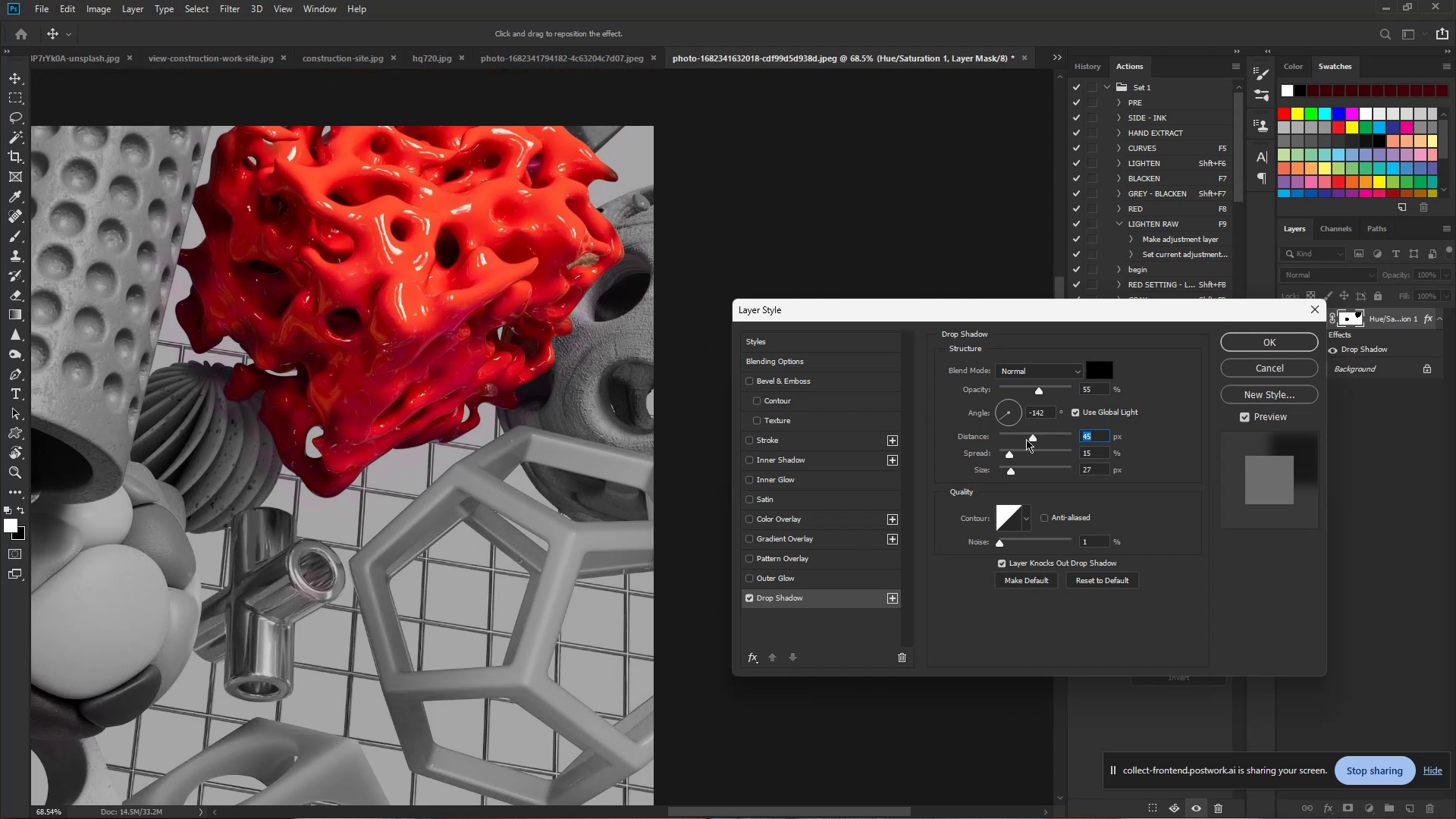 
left_click_drag(start_coordinate=[1034, 438], to_coordinate=[1011, 434])
 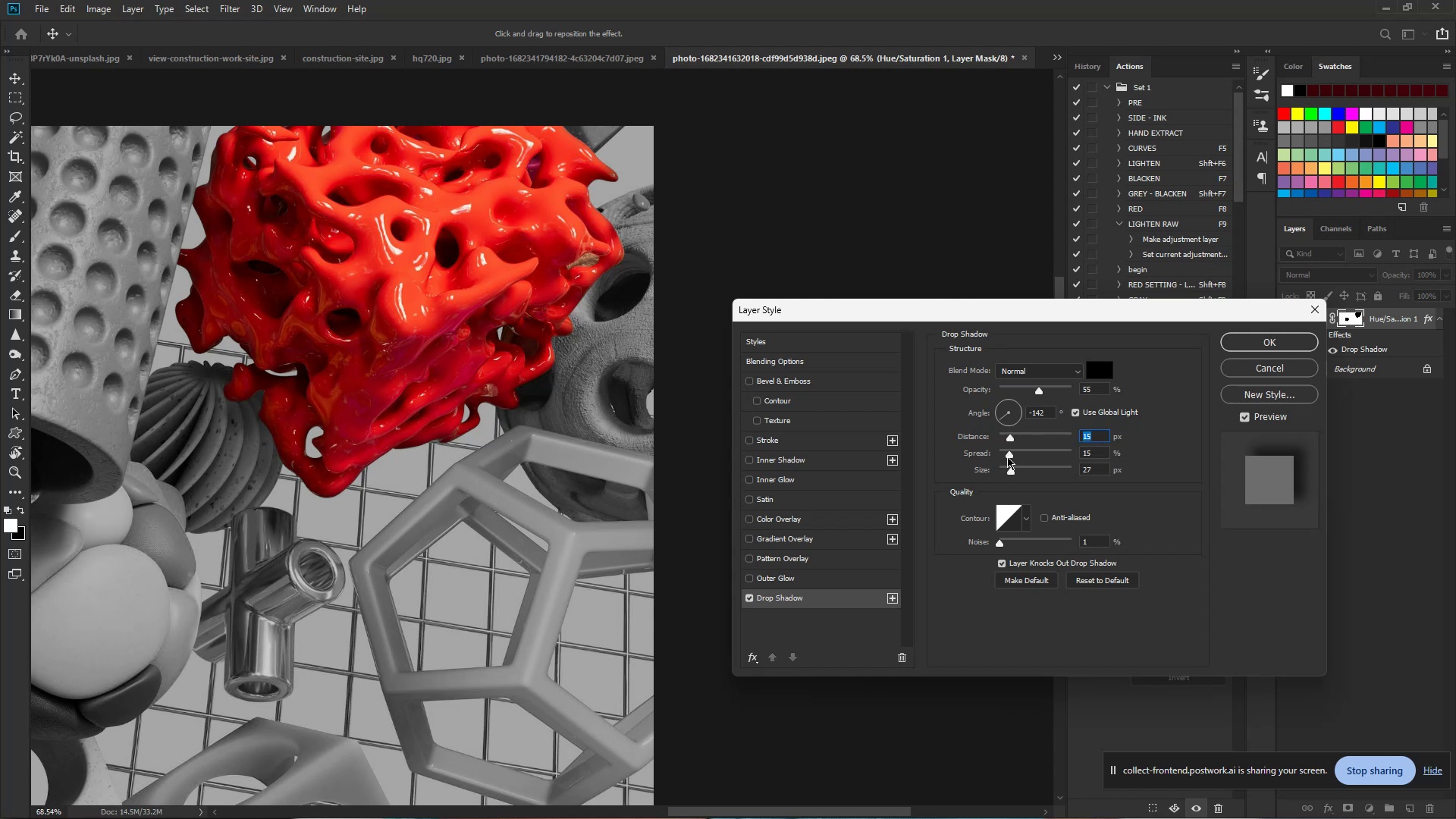 
left_click_drag(start_coordinate=[1010, 455], to_coordinate=[1006, 451])
 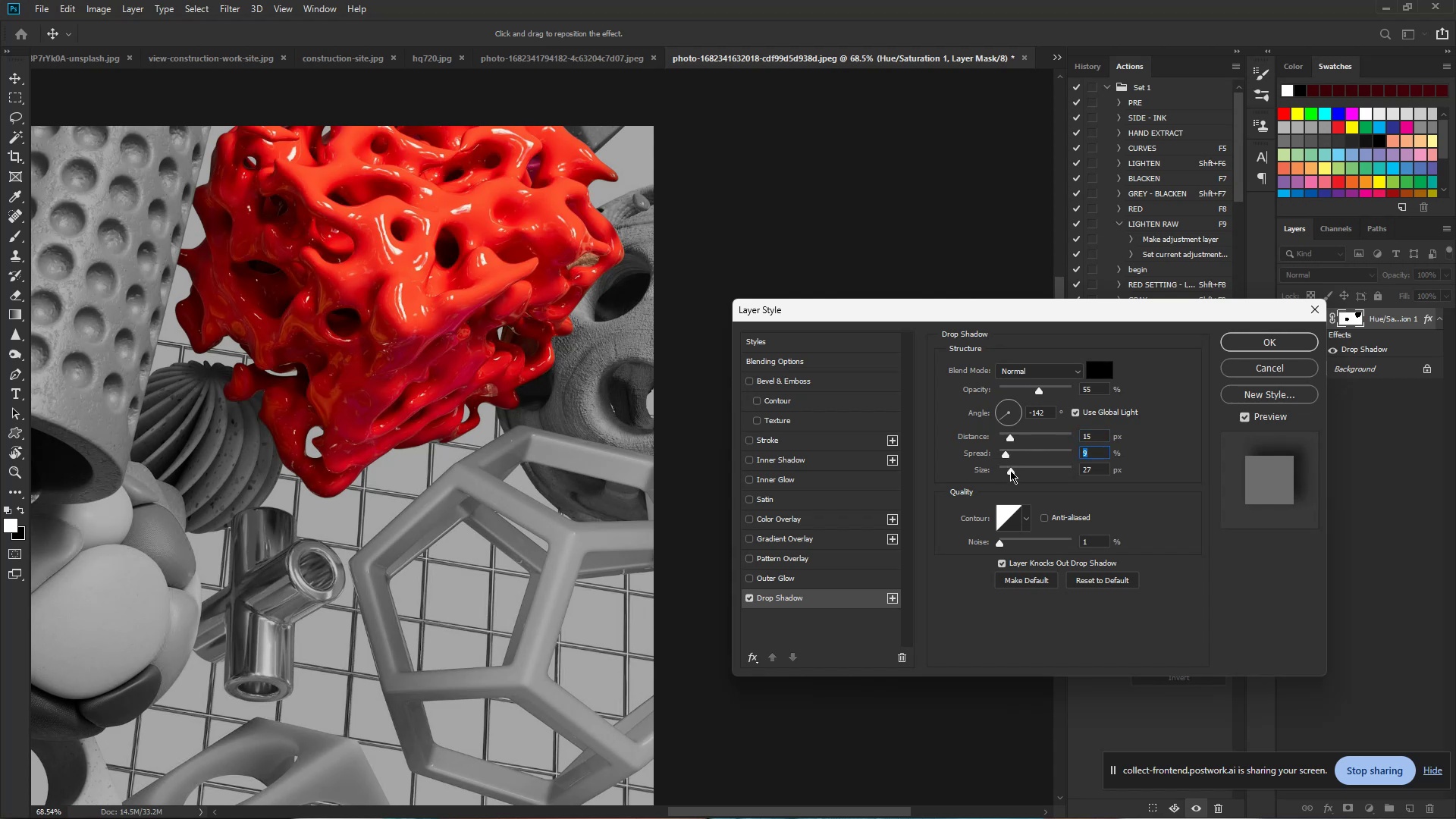 
left_click_drag(start_coordinate=[1010, 470], to_coordinate=[1017, 467])
 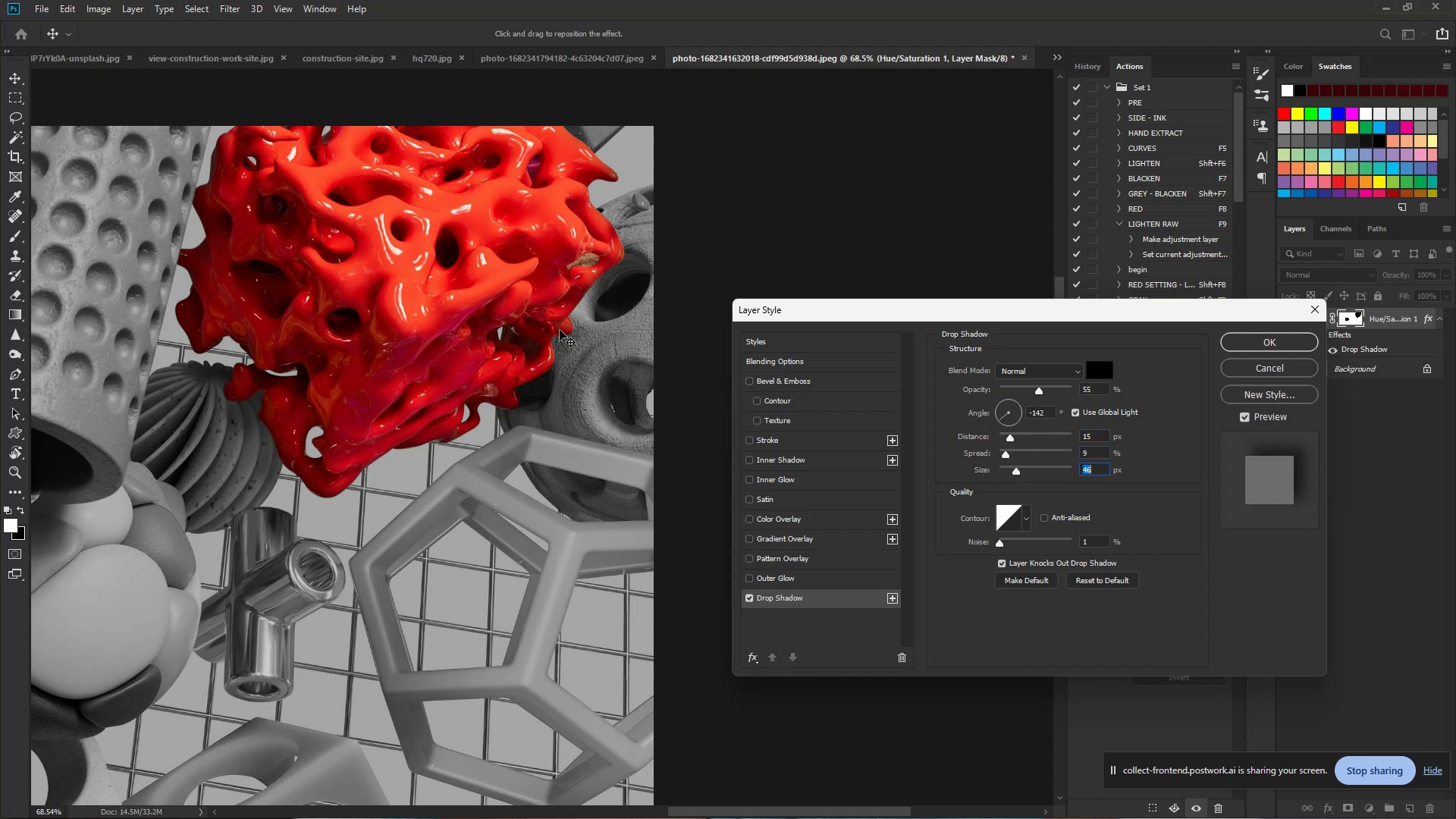 
hold_key(key=ControlLeft, duration=1.02)
 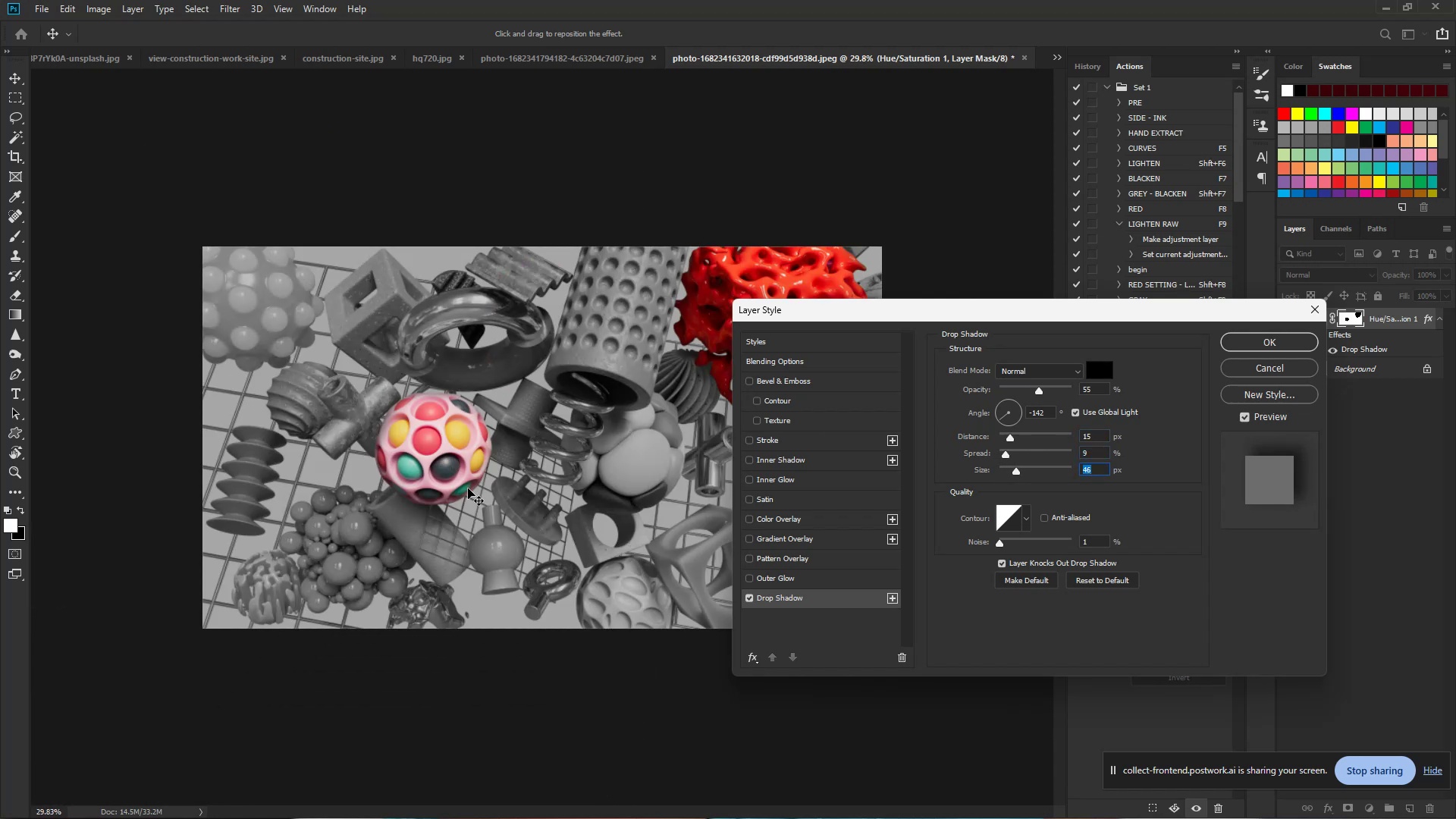 
hold_key(key=Space, duration=0.82)
 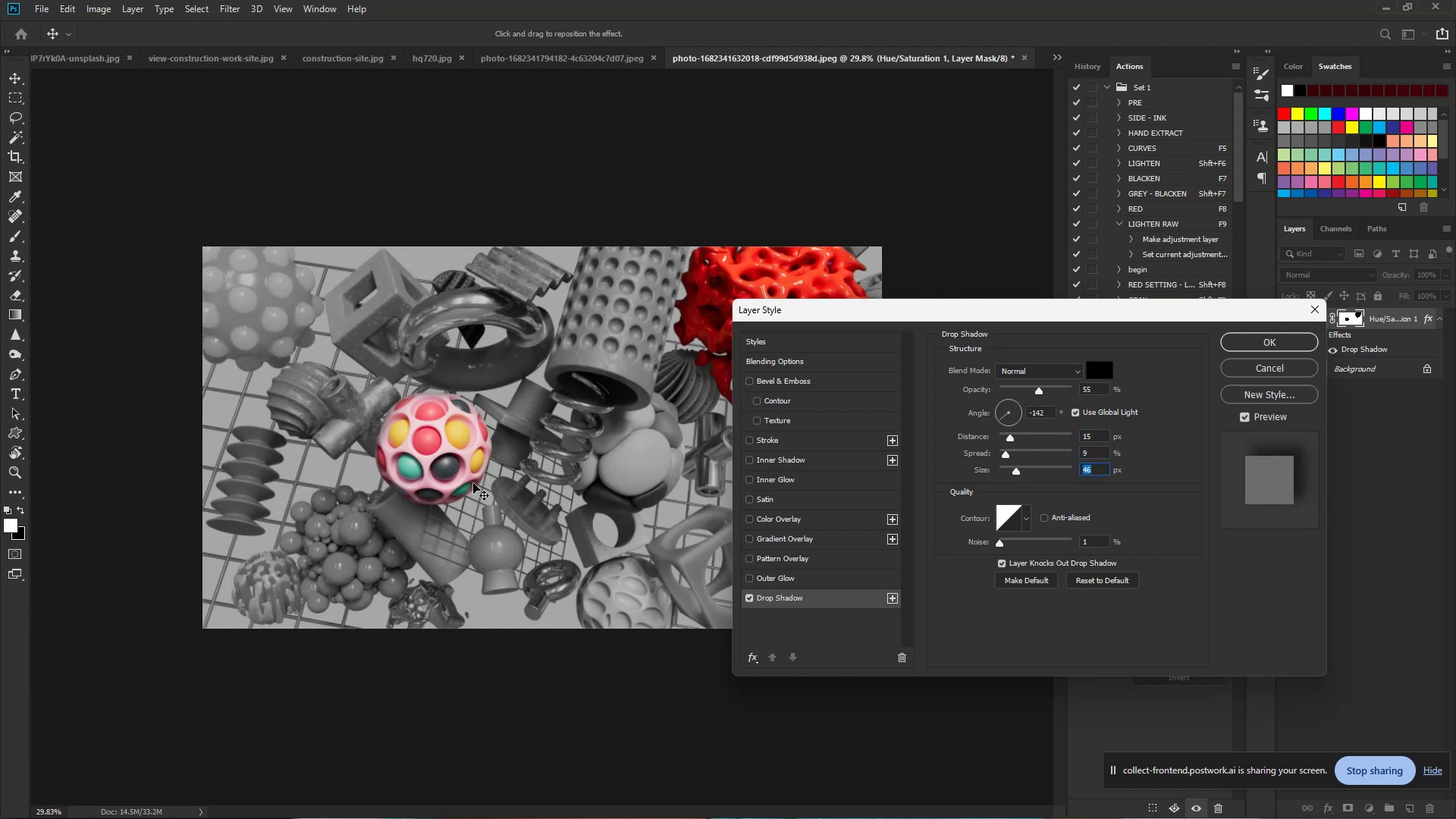 
left_click_drag(start_coordinate=[546, 320], to_coordinate=[491, 312])
 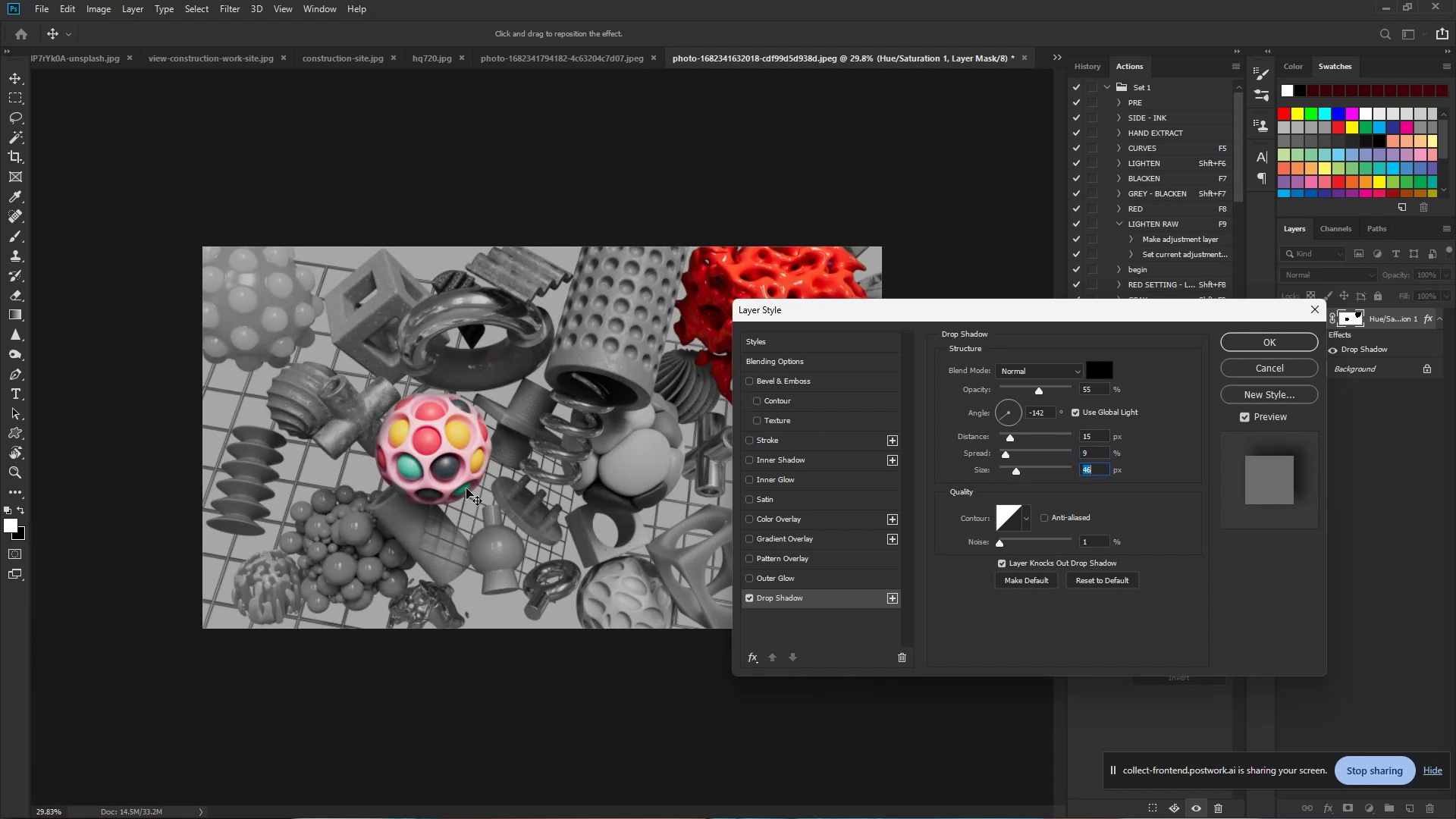 
hold_key(key=ControlLeft, duration=1.46)
 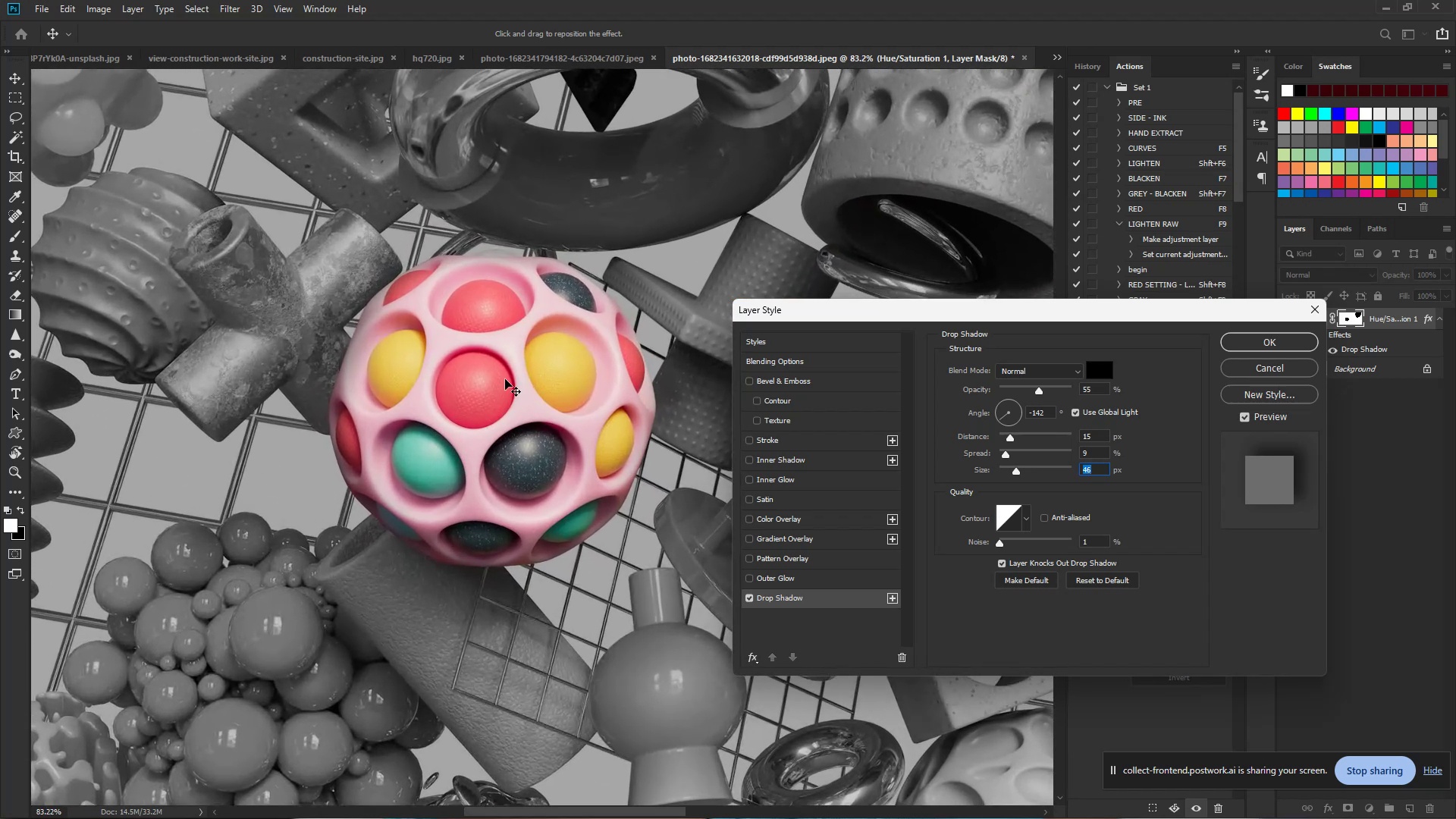 
hold_key(key=Space, duration=1.26)
 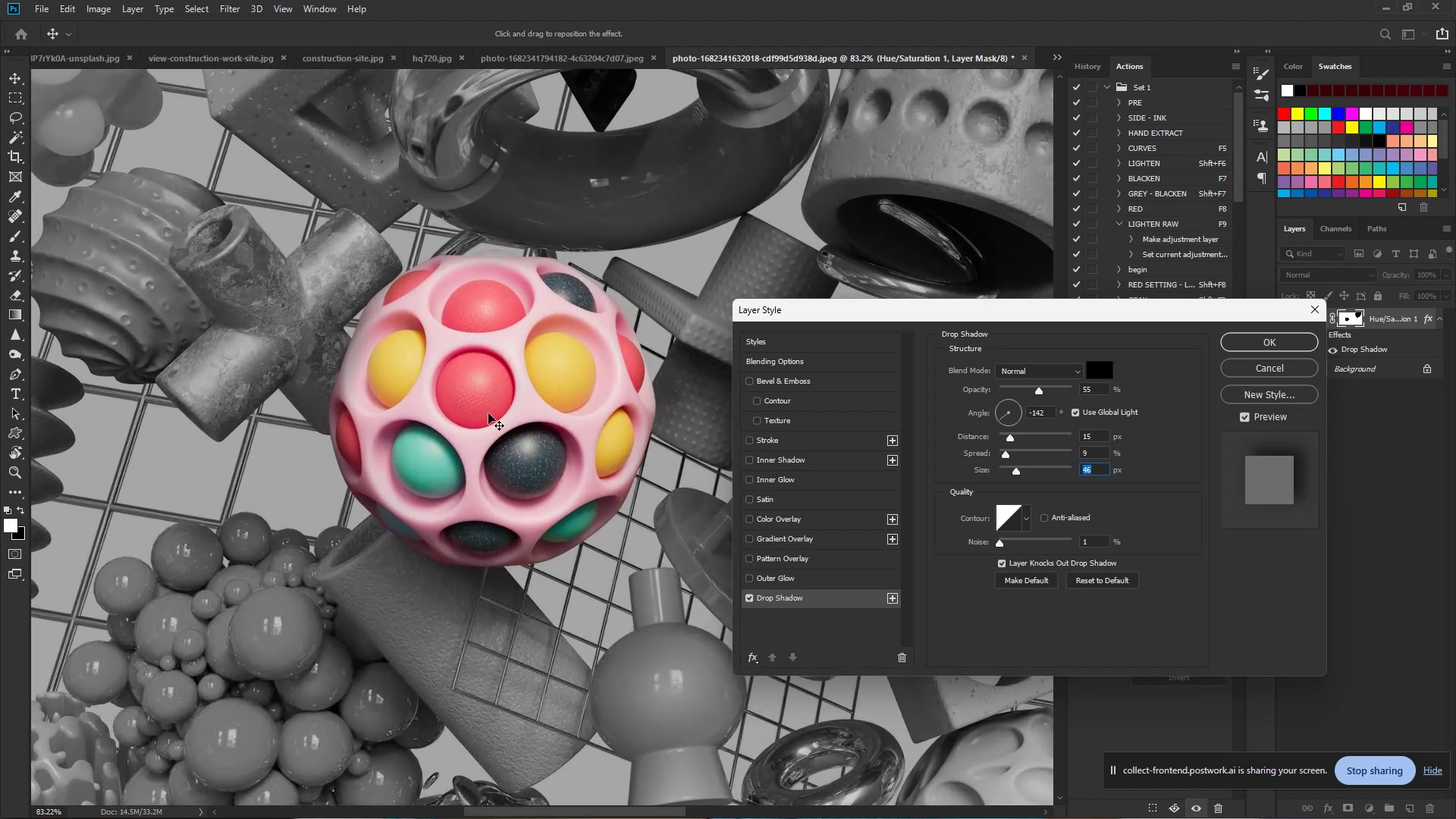 
left_click_drag(start_coordinate=[400, 470], to_coordinate=[466, 471])
 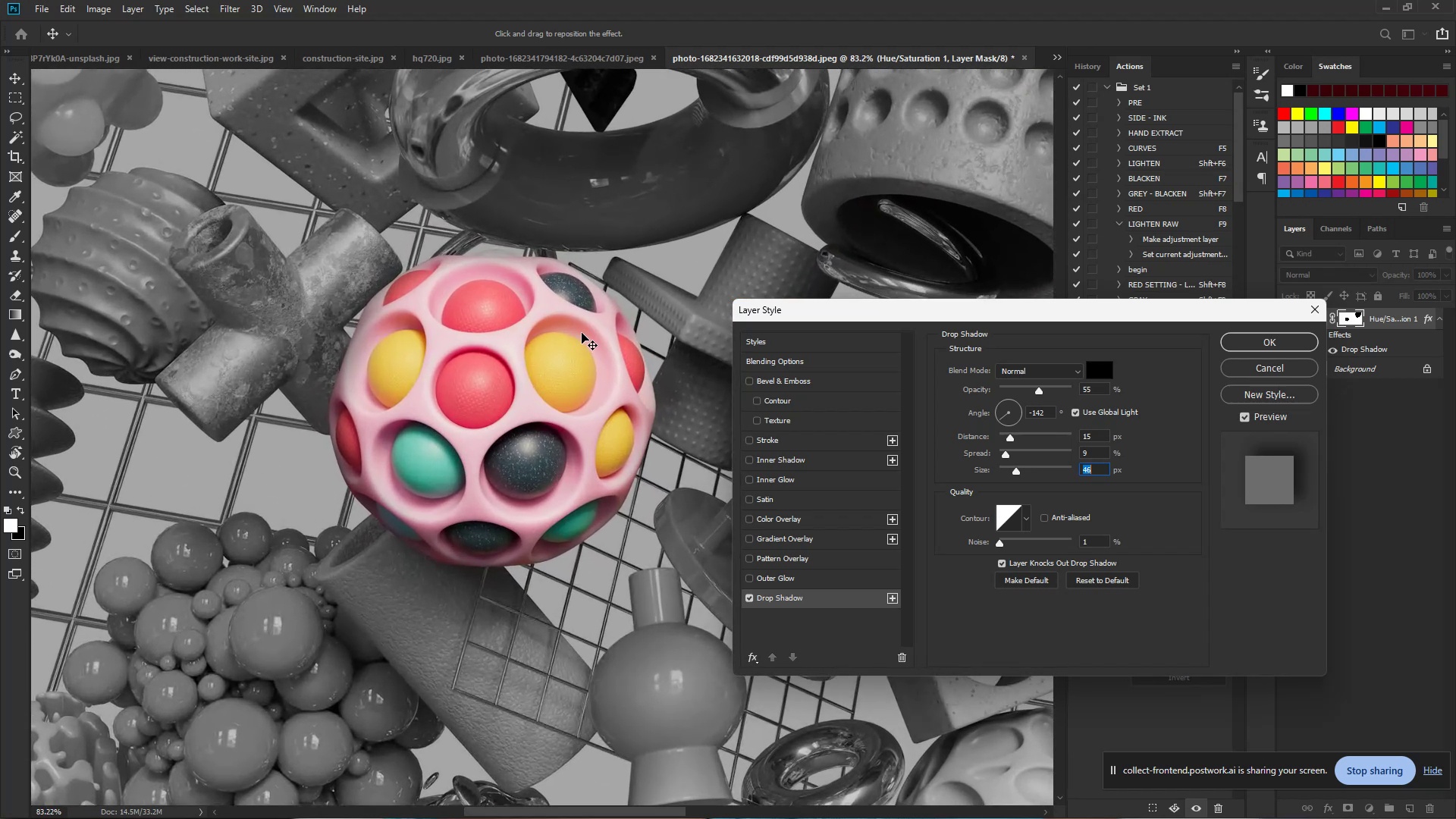 
hold_key(key=ControlLeft, duration=0.79)
 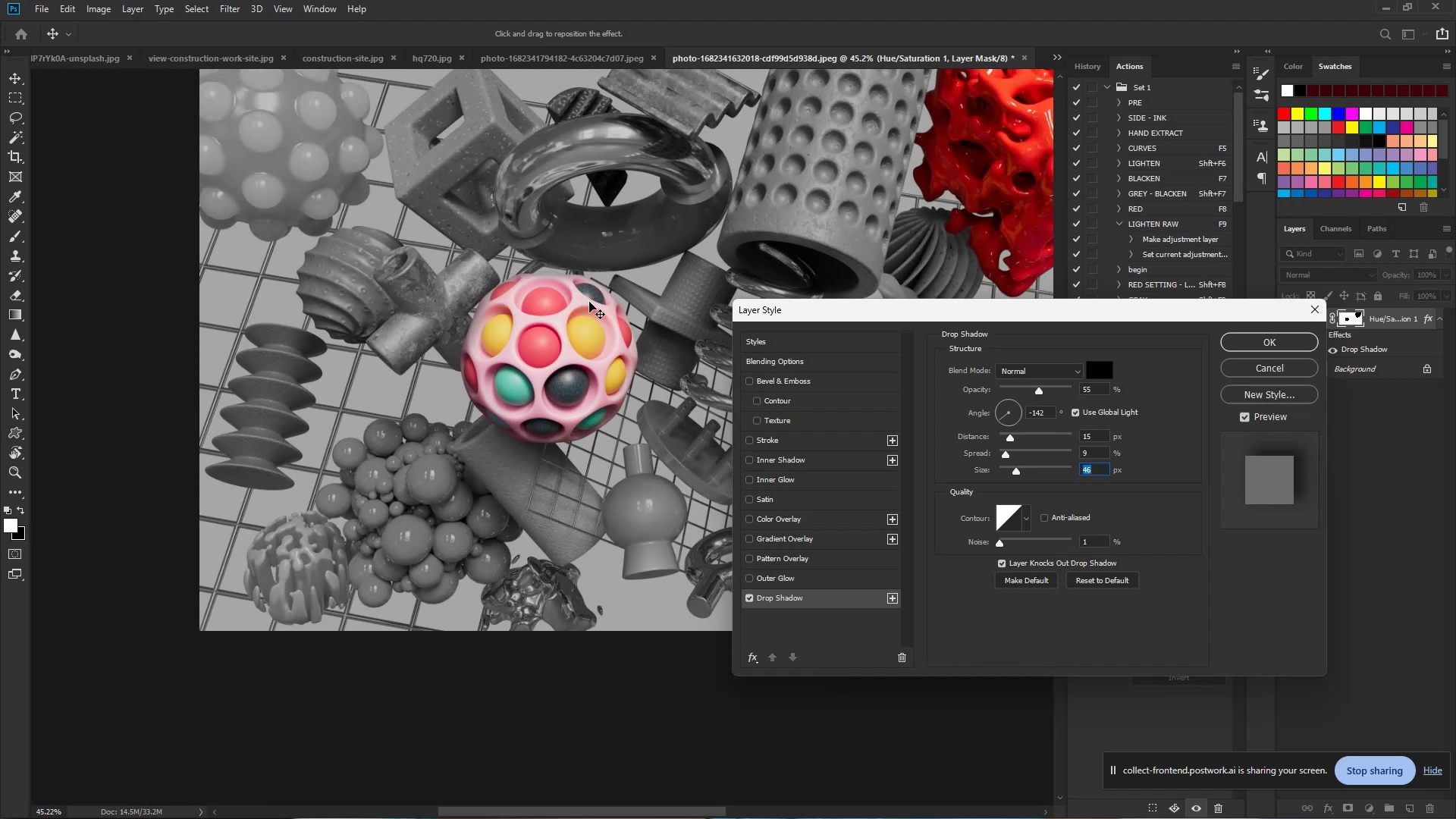 
hold_key(key=Space, duration=0.6)
 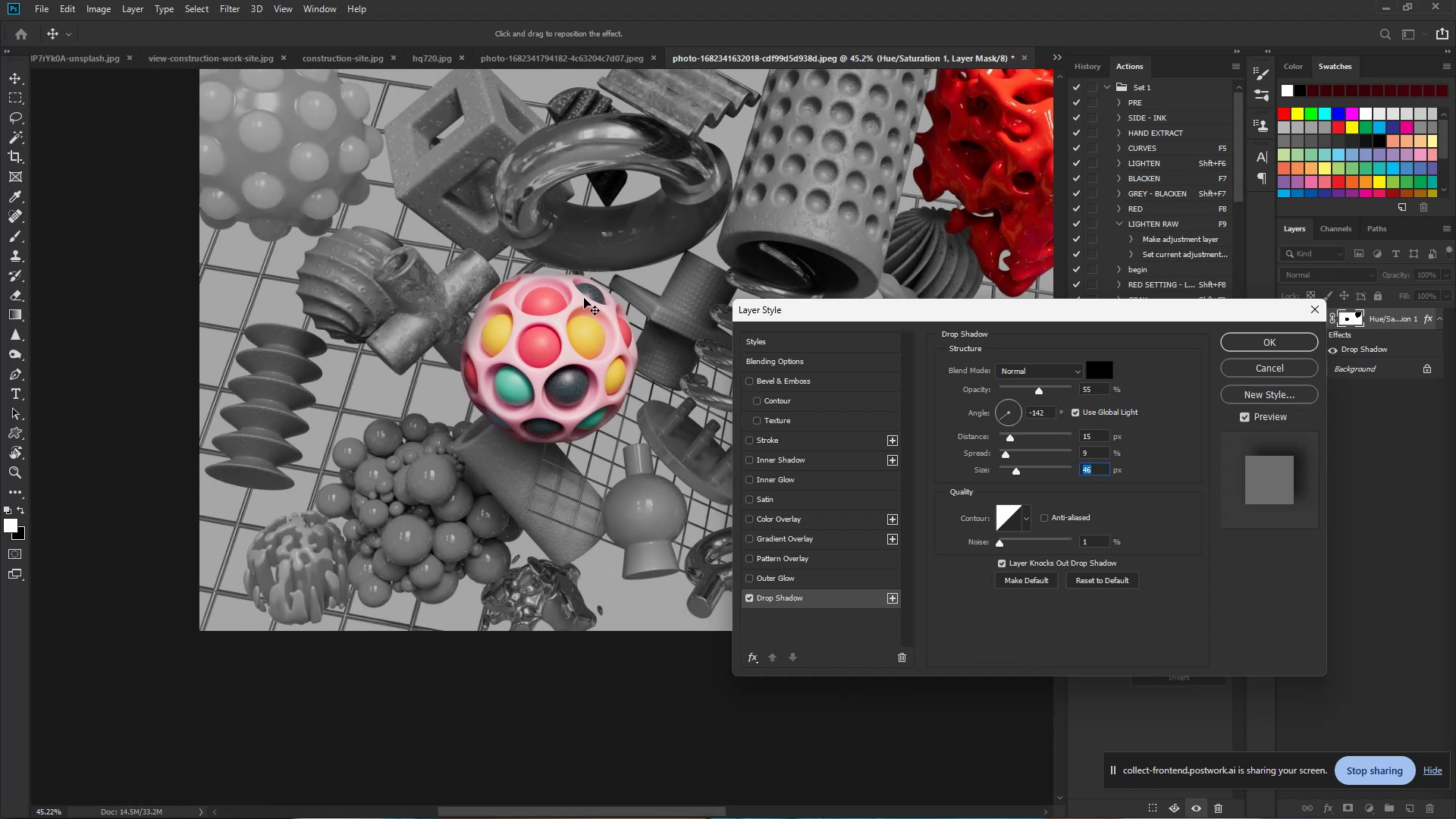 
left_click_drag(start_coordinate=[617, 297], to_coordinate=[573, 295])
 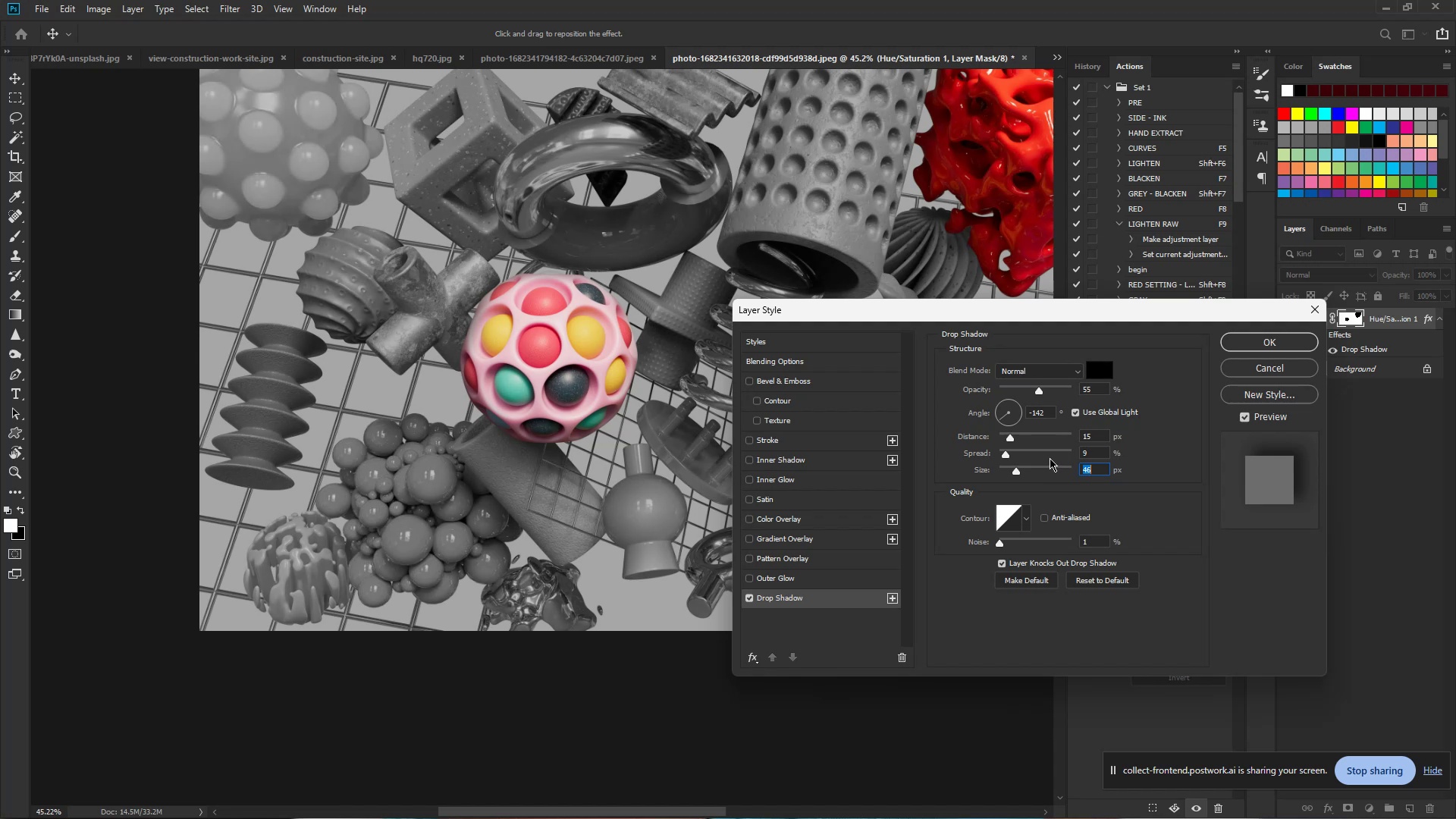 
wait(7.45)
 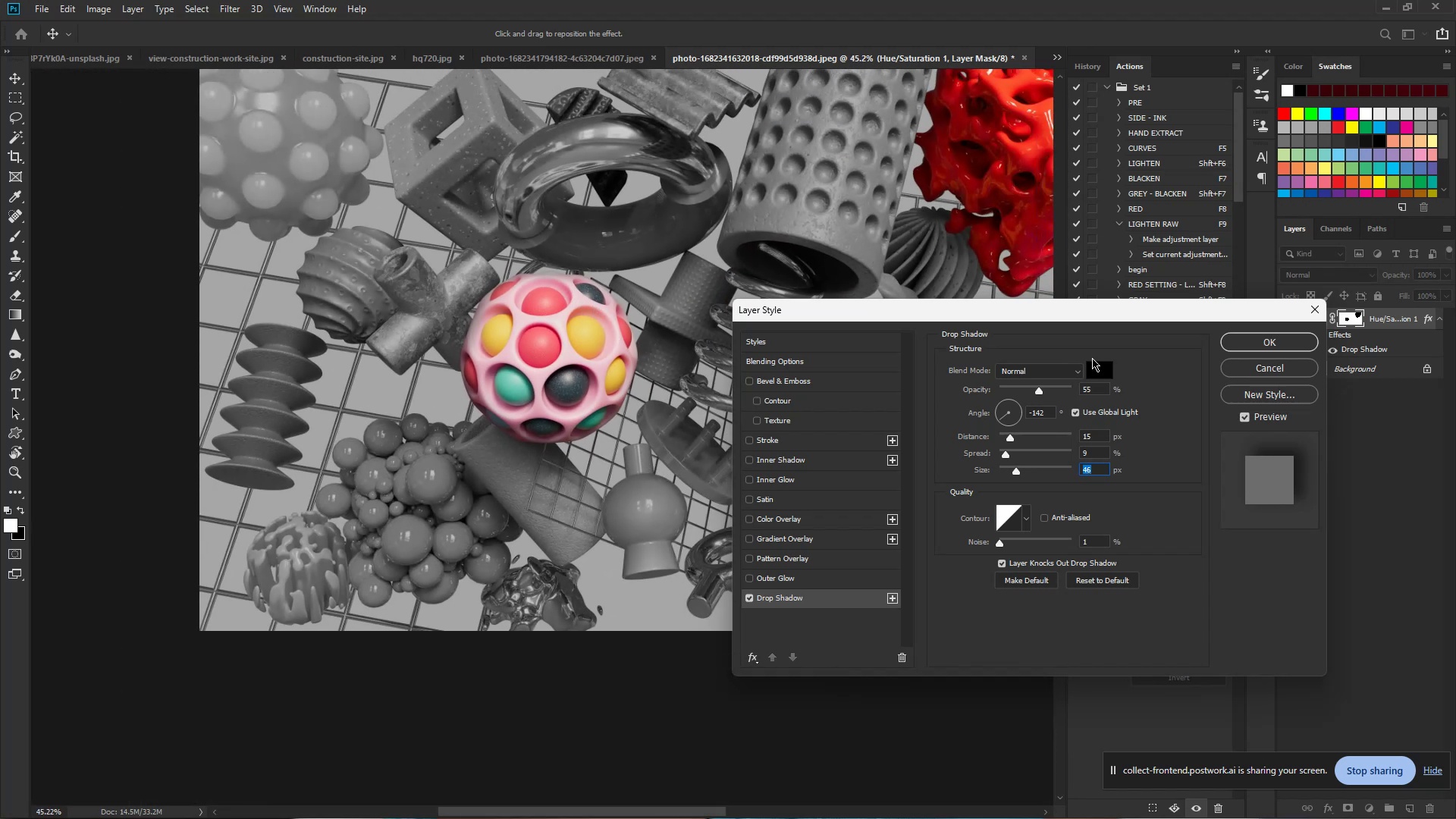 
left_click_drag(start_coordinate=[1001, 419], to_coordinate=[1034, 380])
 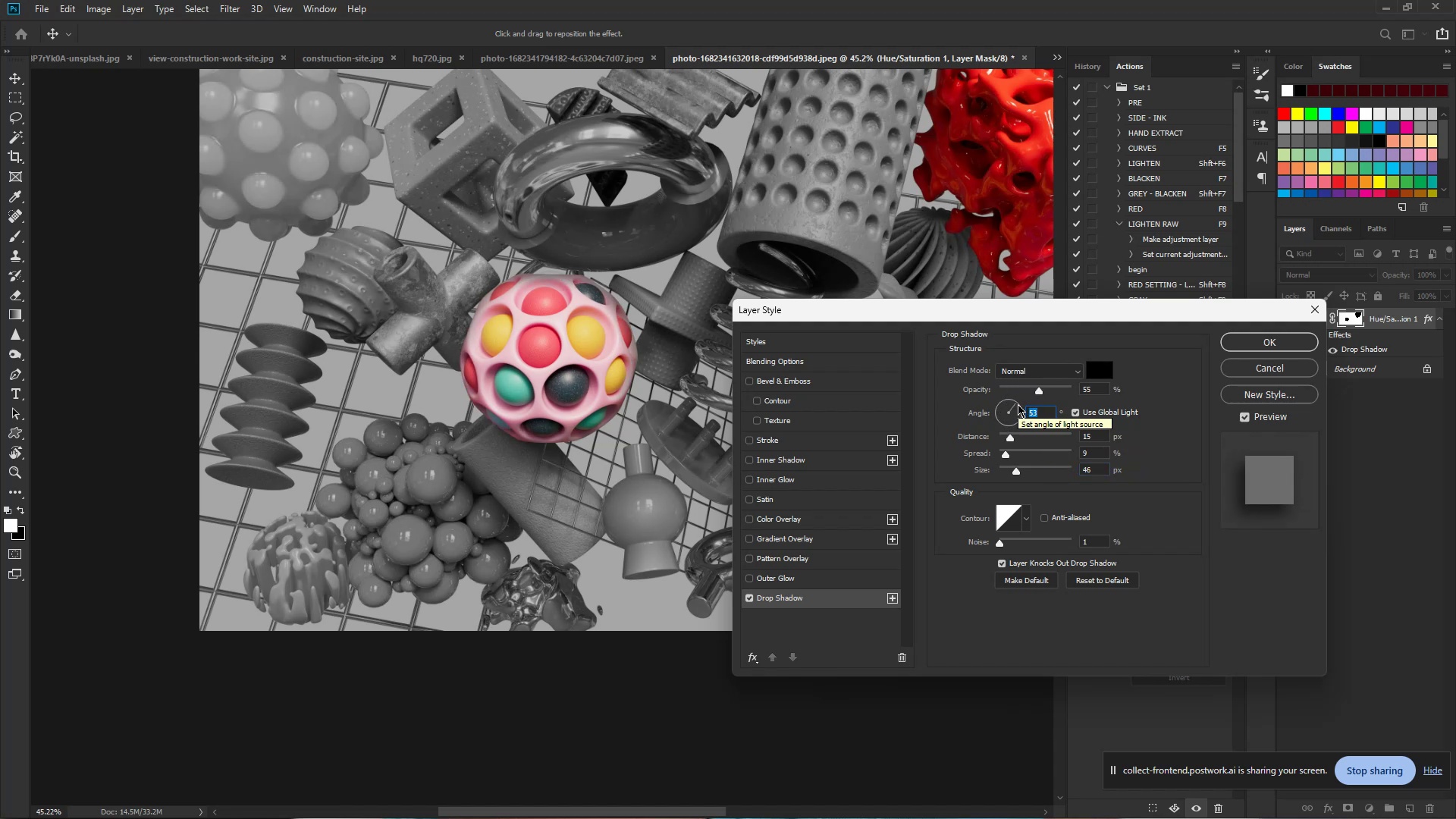 
left_click_drag(start_coordinate=[1018, 403], to_coordinate=[978, 408])
 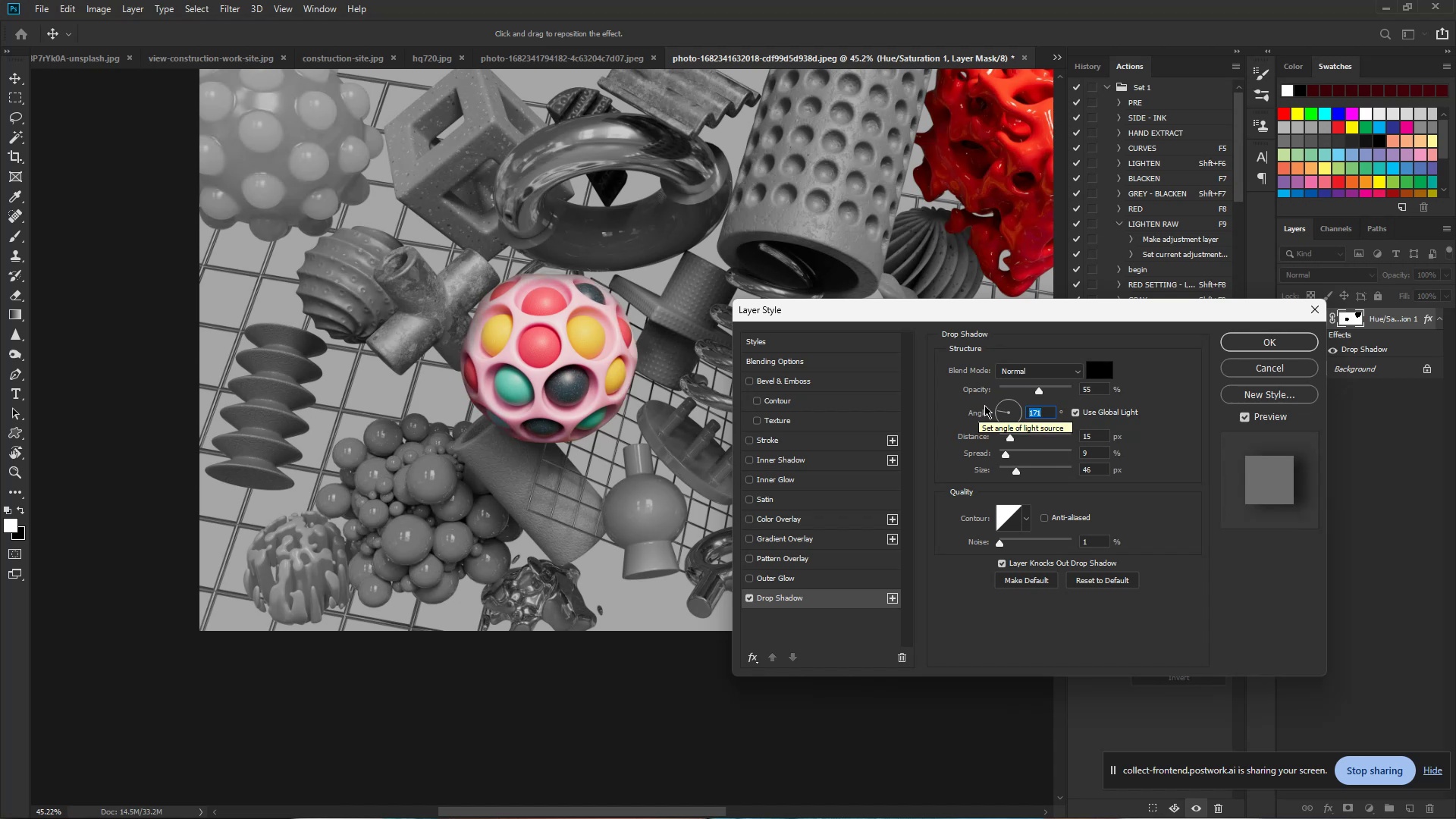 
left_click_drag(start_coordinate=[988, 405], to_coordinate=[979, 417])
 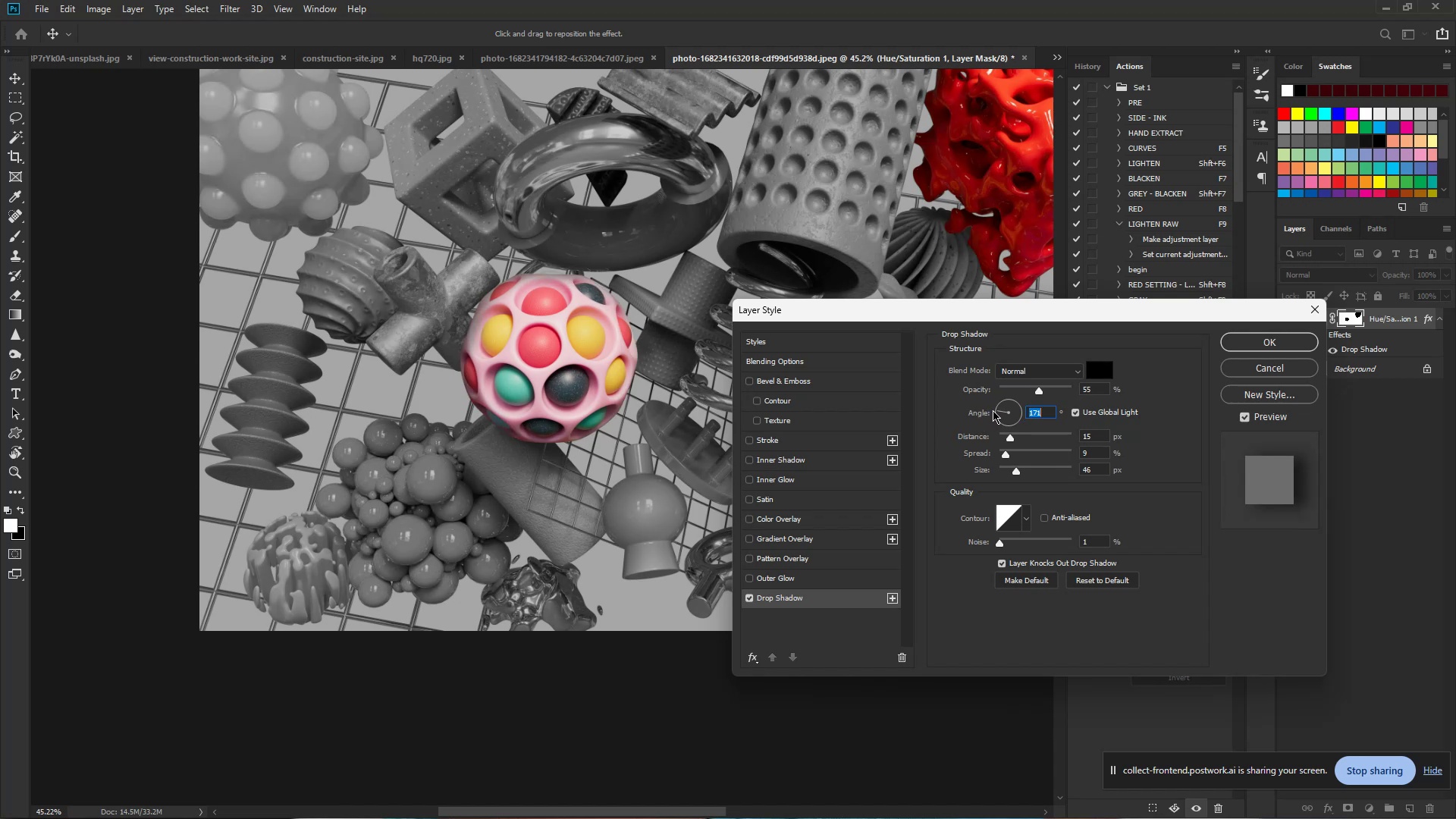 
left_click_drag(start_coordinate=[993, 410], to_coordinate=[990, 417])
 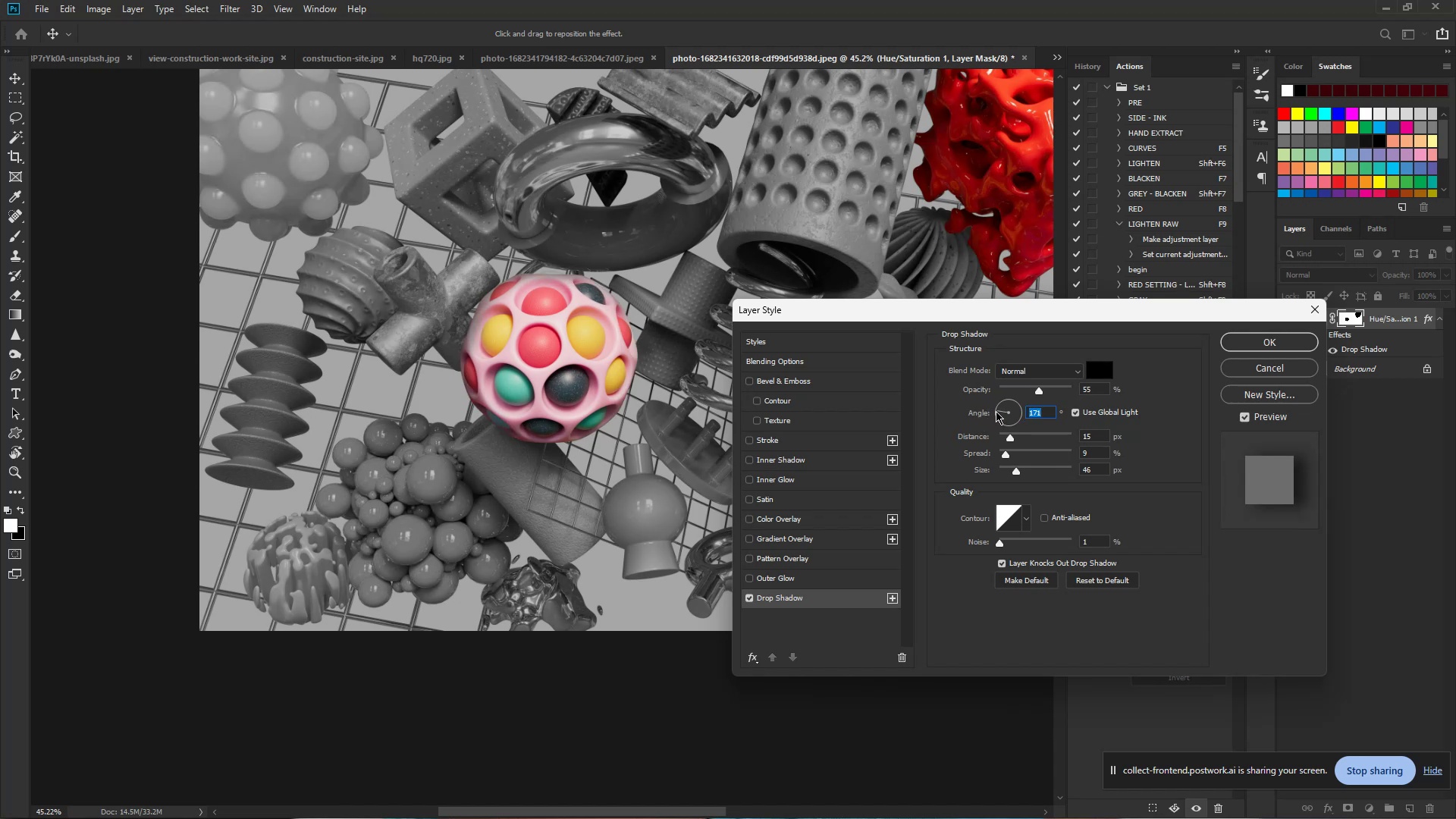 
left_click_drag(start_coordinate=[996, 411], to_coordinate=[995, 419])
 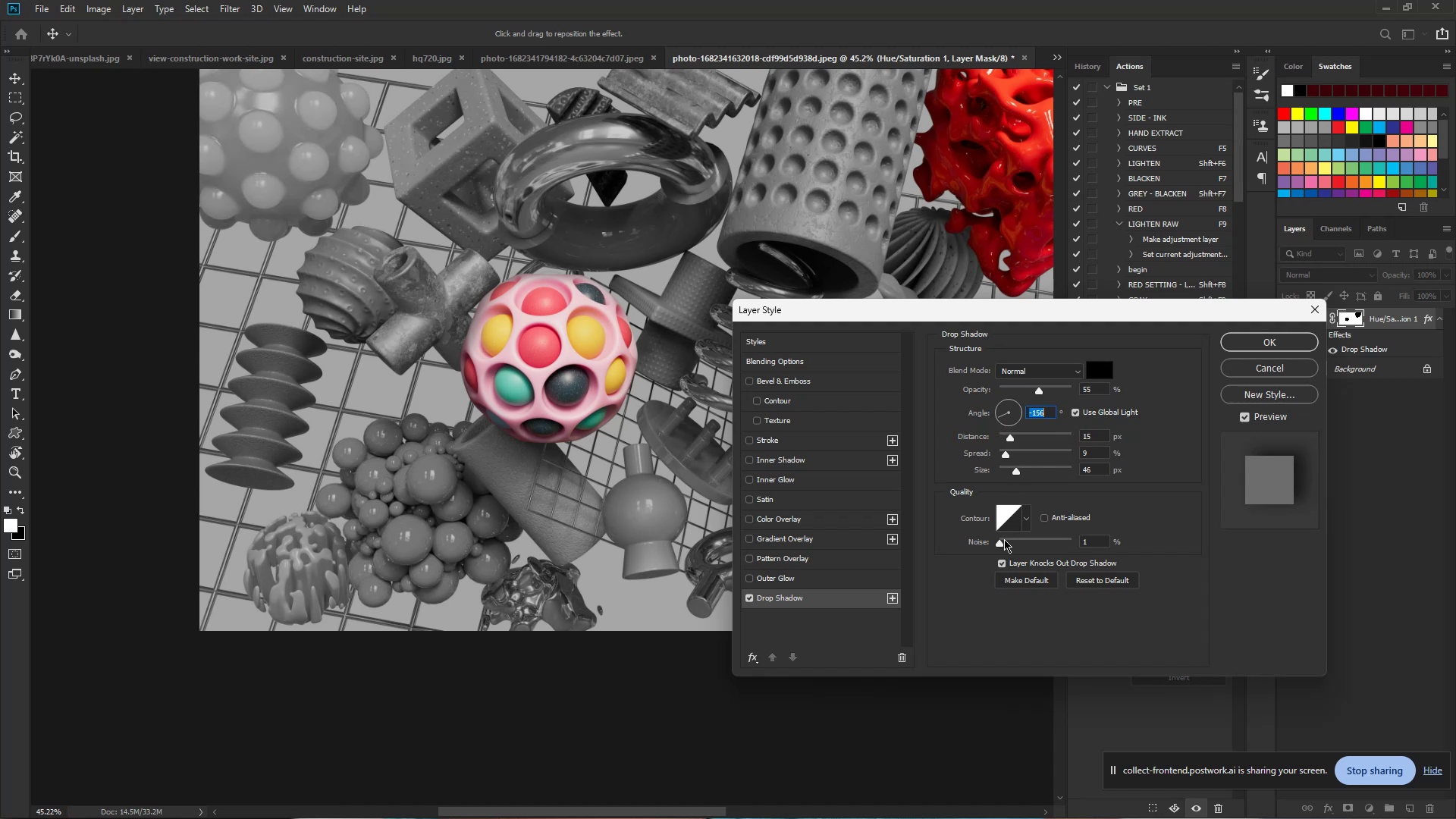 
wait(11.65)
 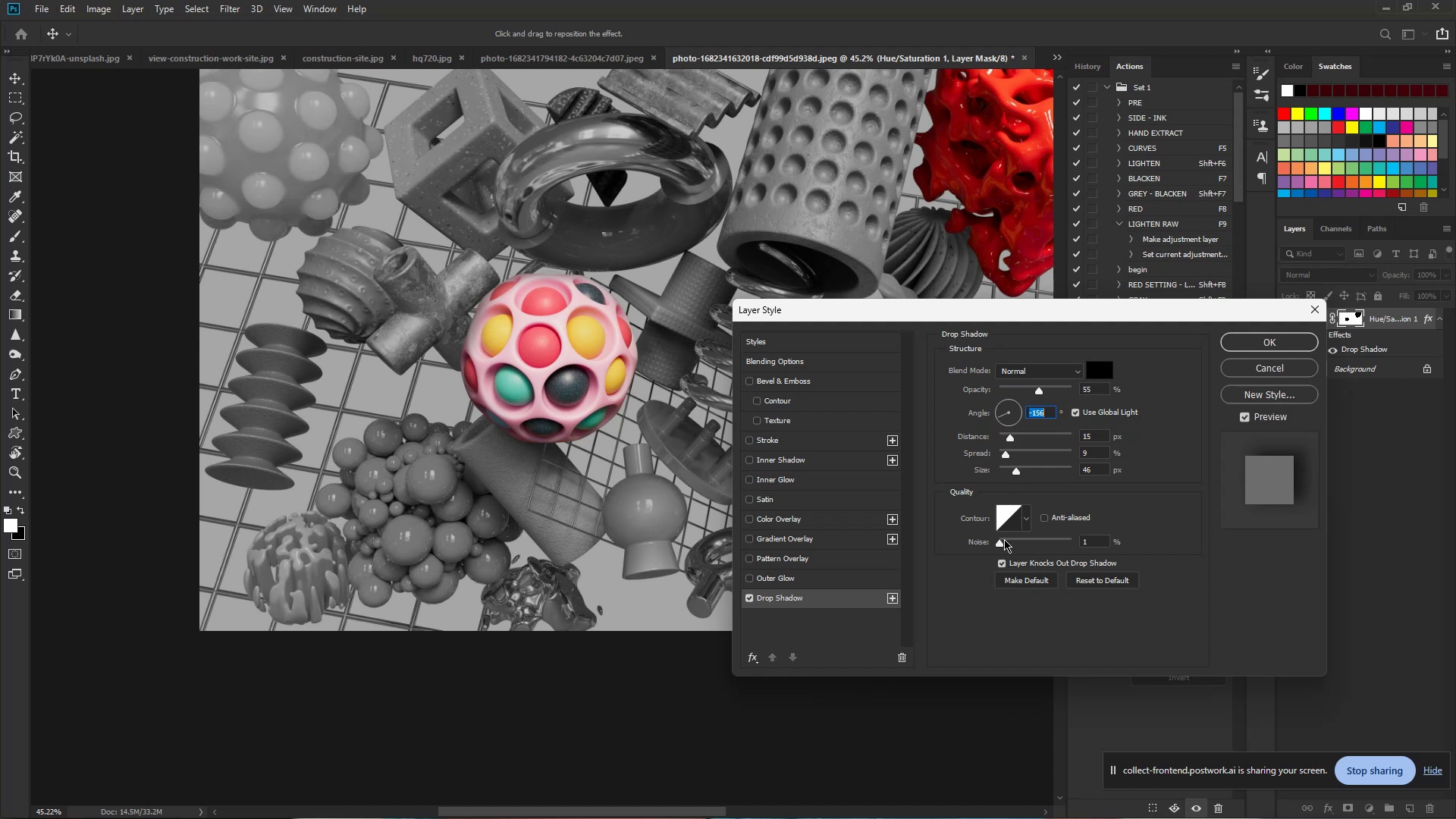 
hold_key(key=ControlLeft, duration=2.54)
 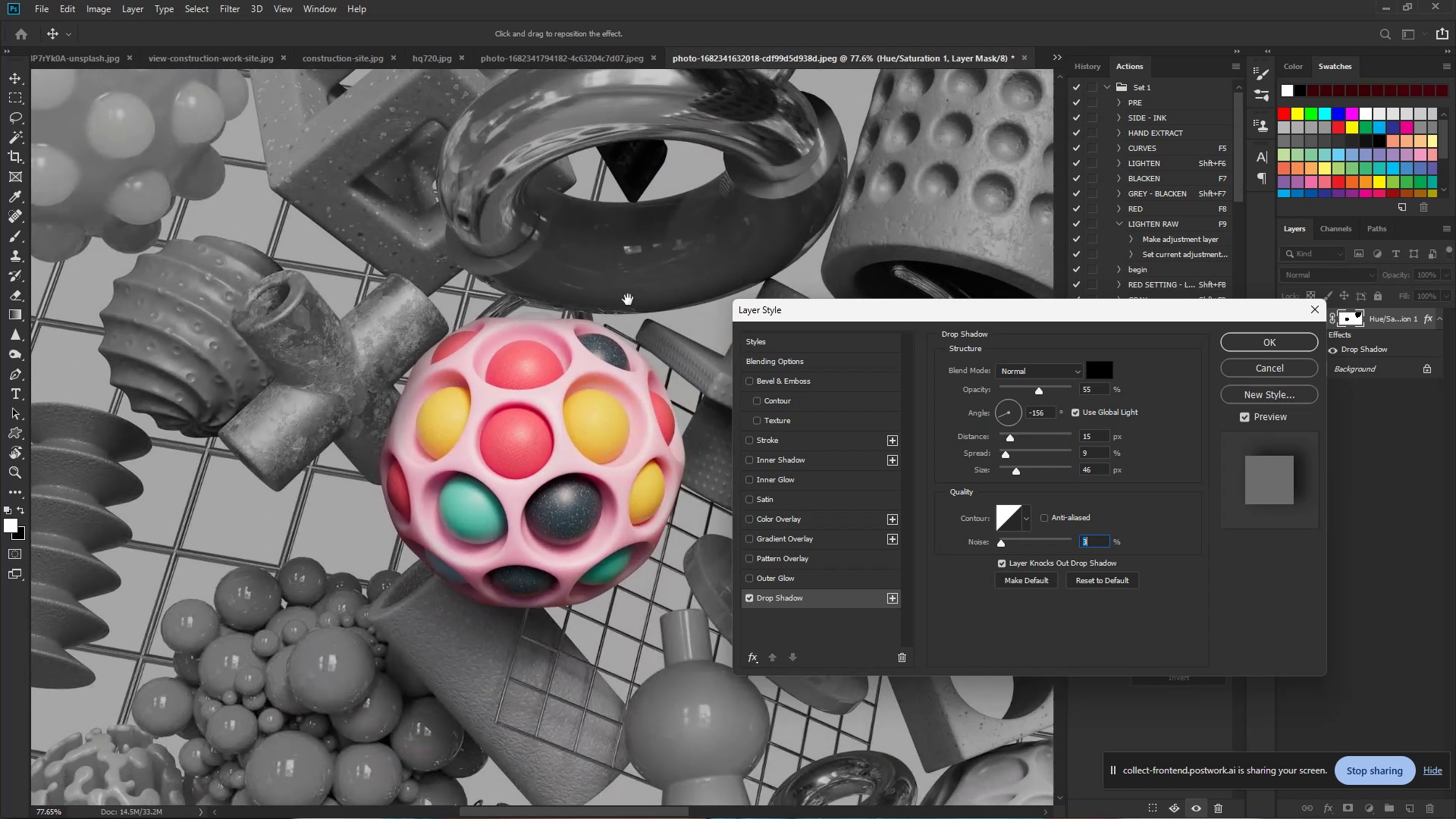 
hold_key(key=Space, duration=1.5)
 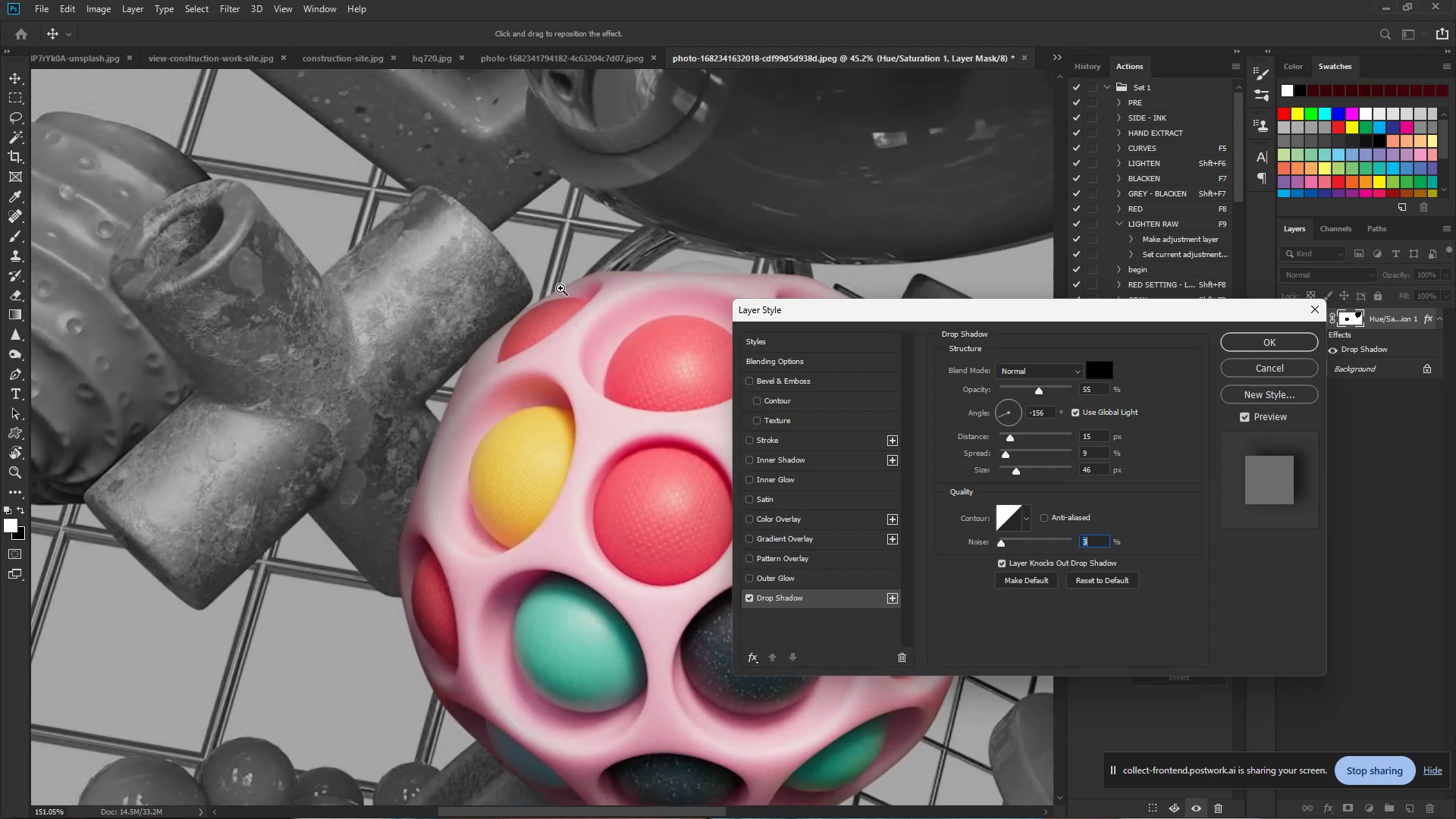 
left_click_drag(start_coordinate=[486, 275], to_coordinate=[525, 280])
 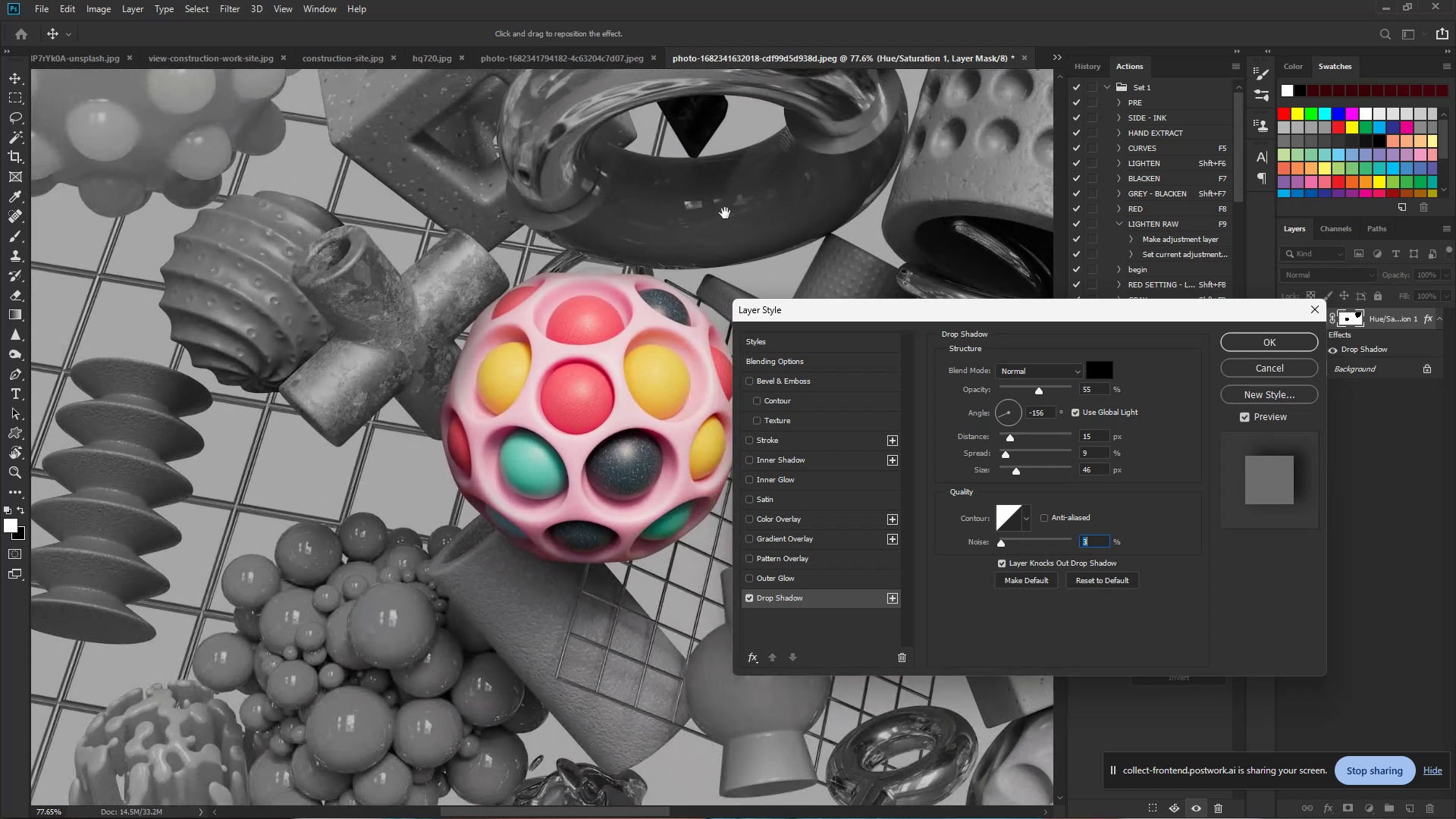 
hold_key(key=Space, duration=0.84)
 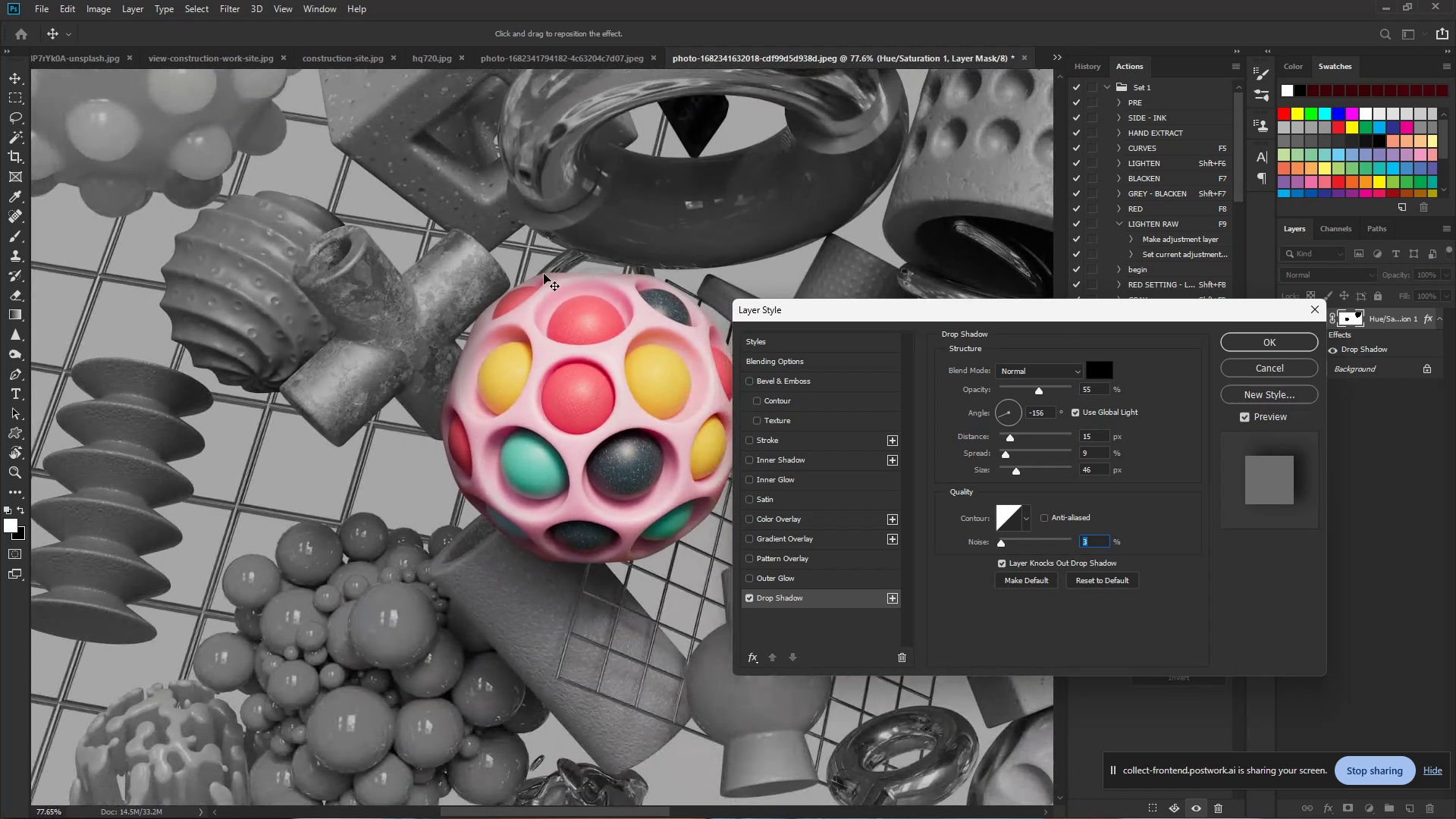 
hold_key(key=Space, duration=0.43)
 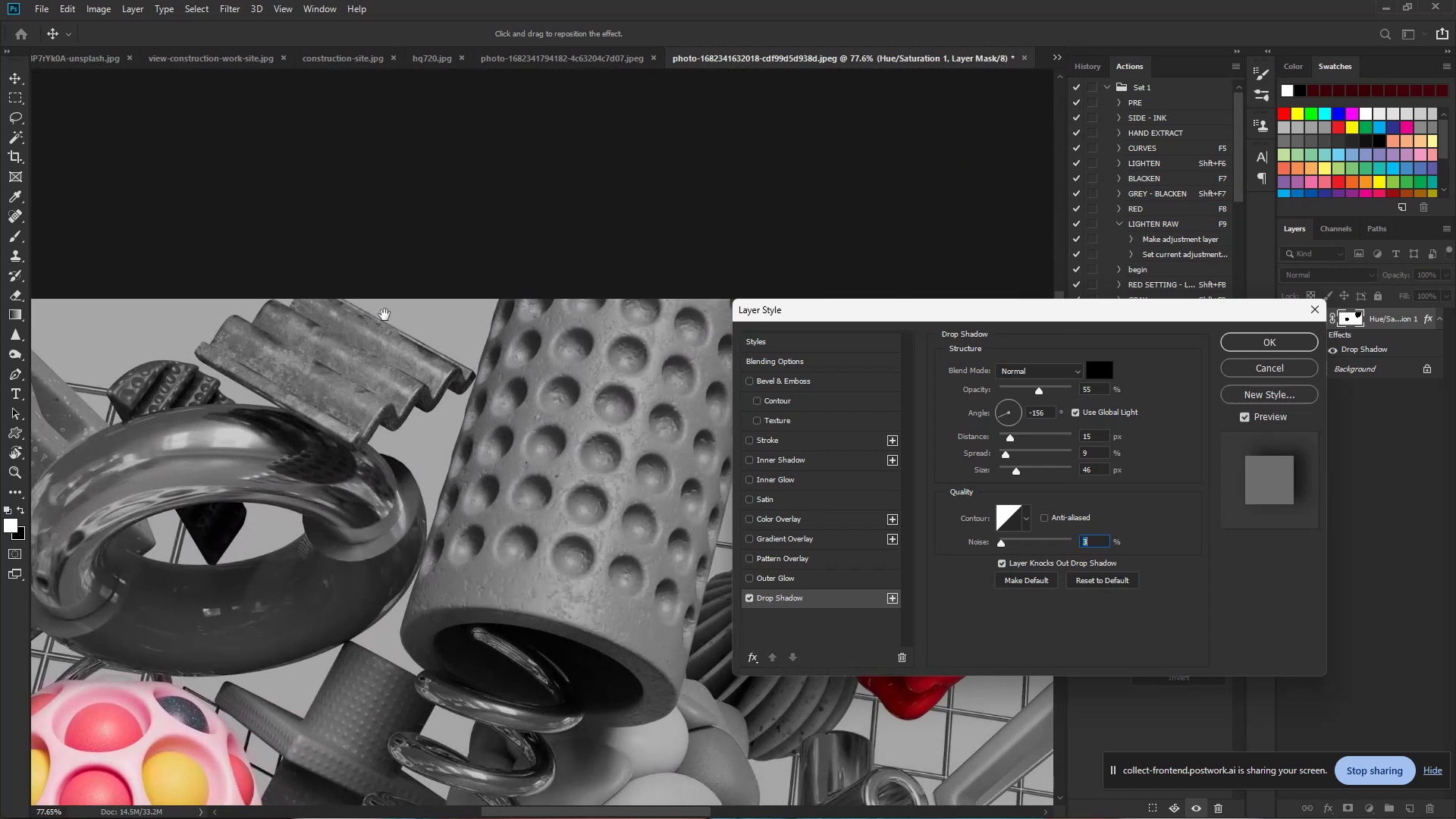 
left_click_drag(start_coordinate=[730, 213], to_coordinate=[536, 376])
 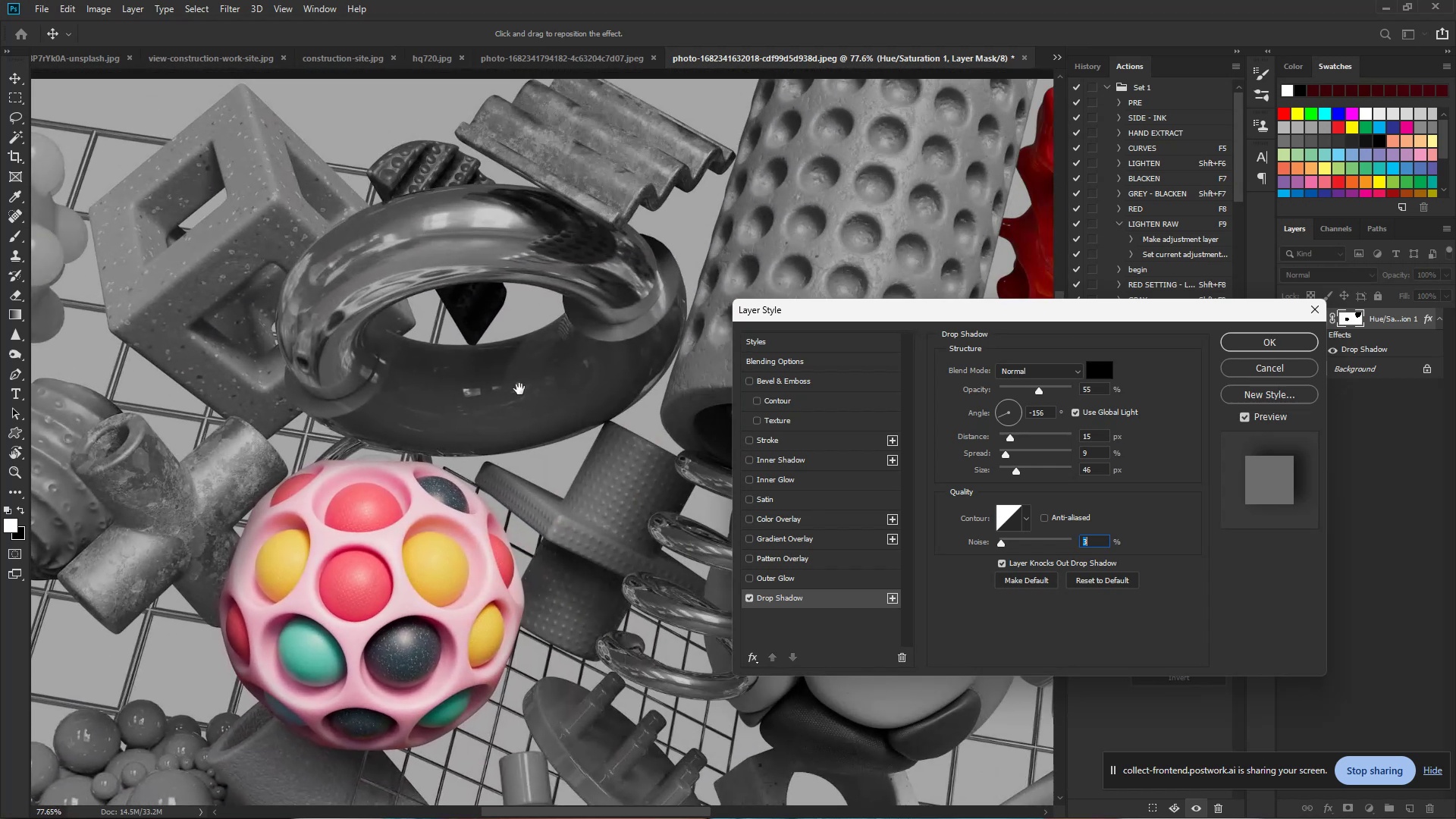 
hold_key(key=Space, duration=0.7)
 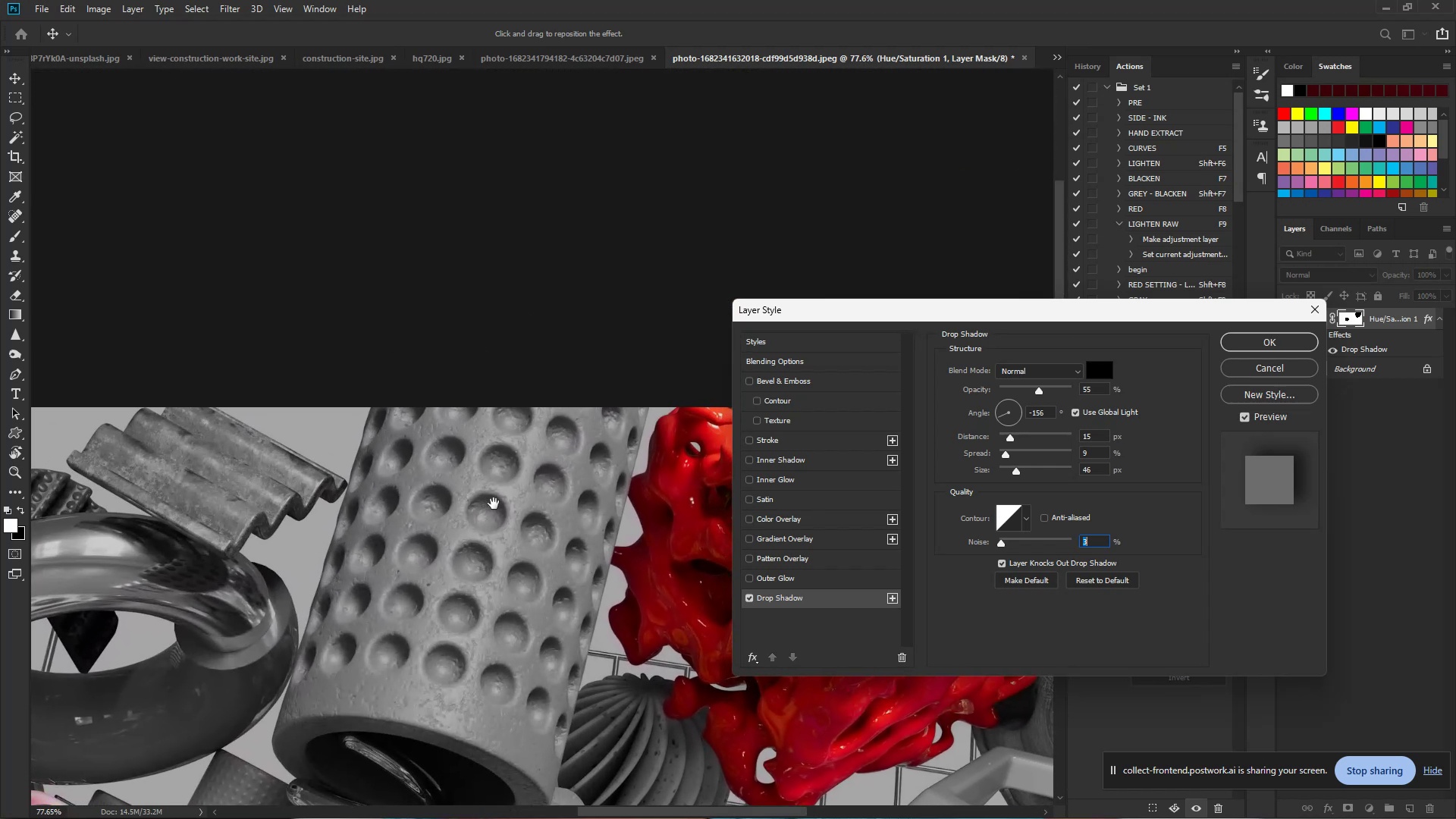 
left_click_drag(start_coordinate=[535, 381], to_coordinate=[303, 271])
 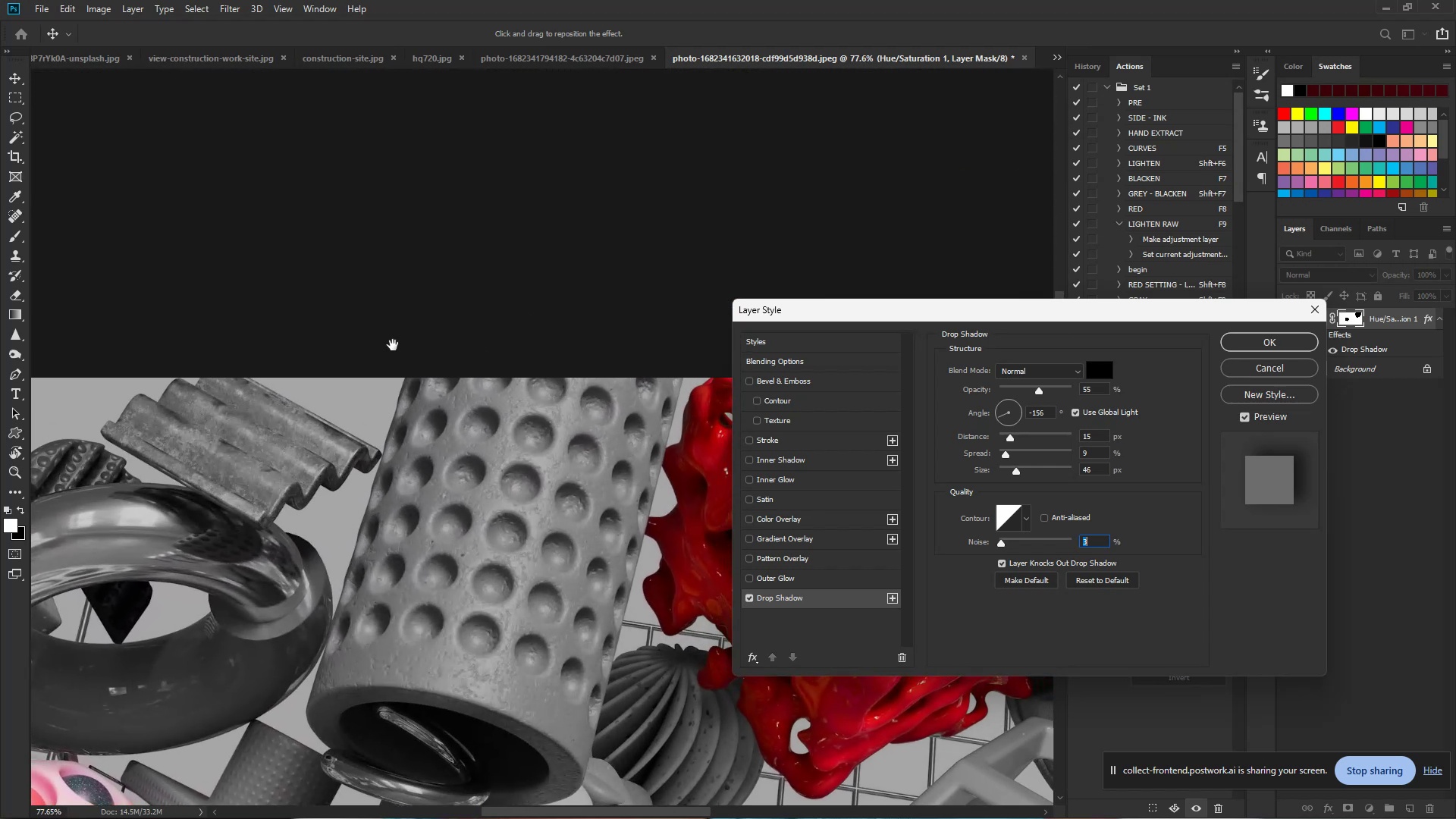 
hold_key(key=Space, duration=1.22)
 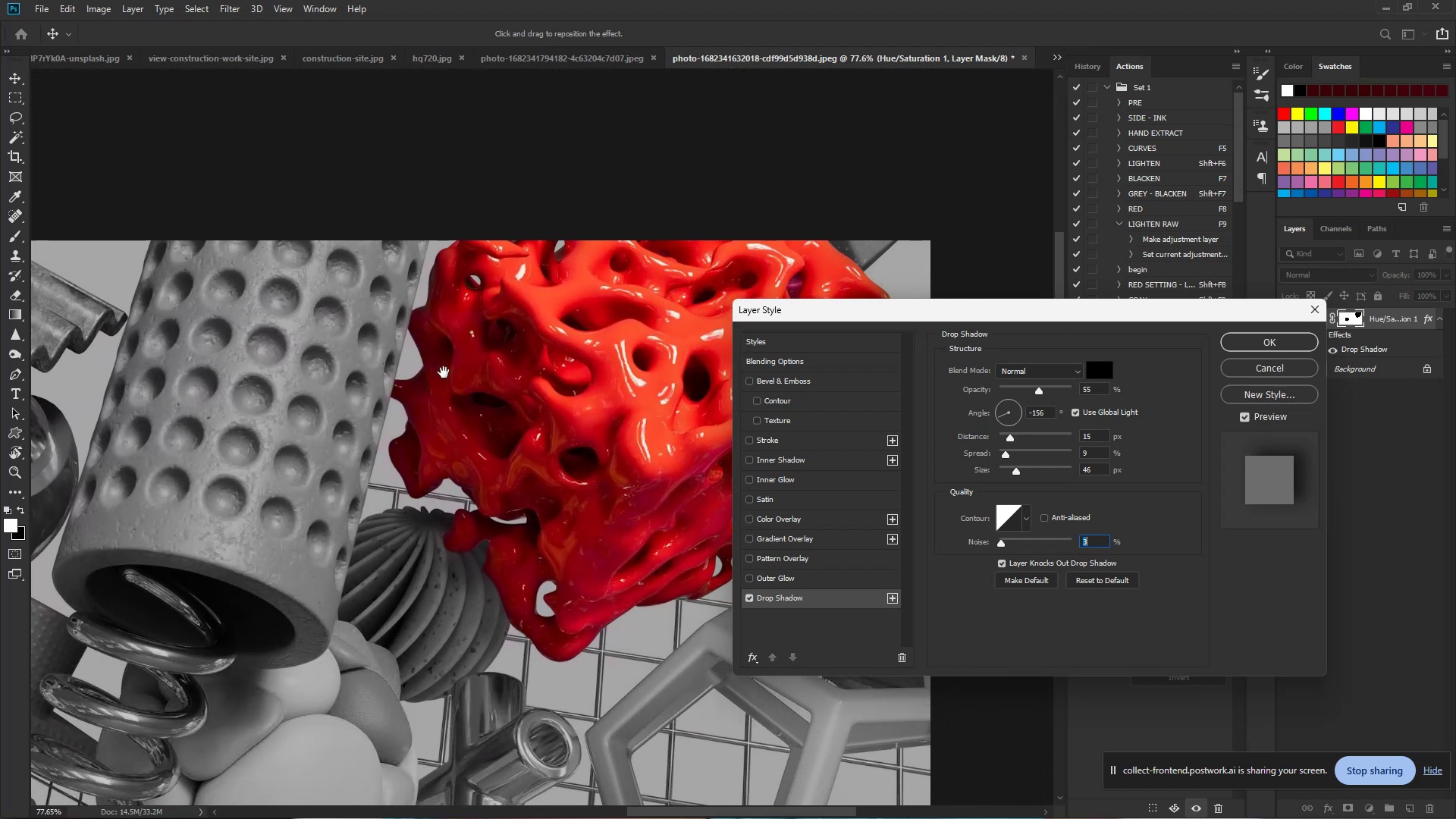 
left_click_drag(start_coordinate=[494, 504], to_coordinate=[284, 342])
 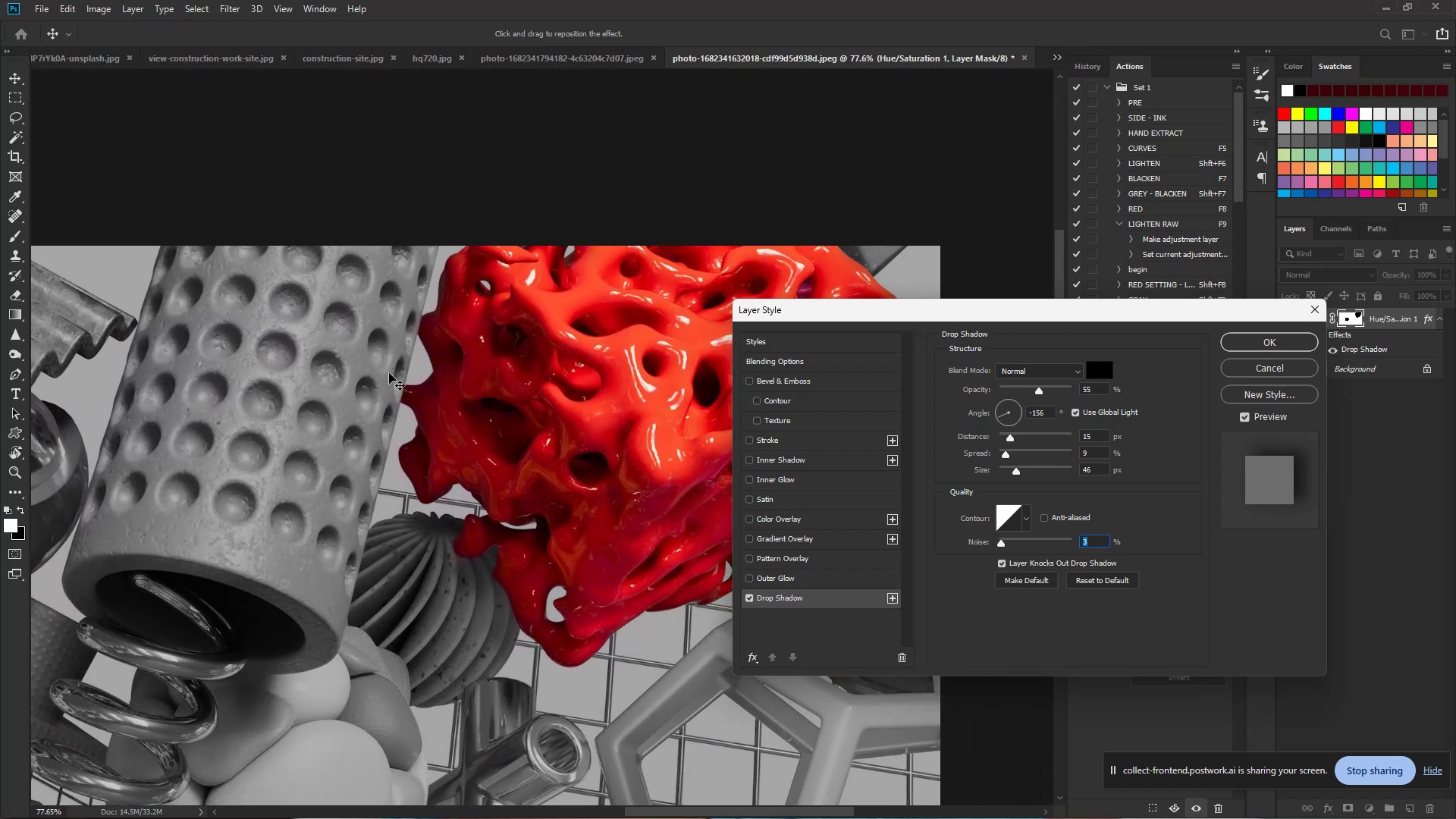 
hold_key(key=Space, duration=1.5)
 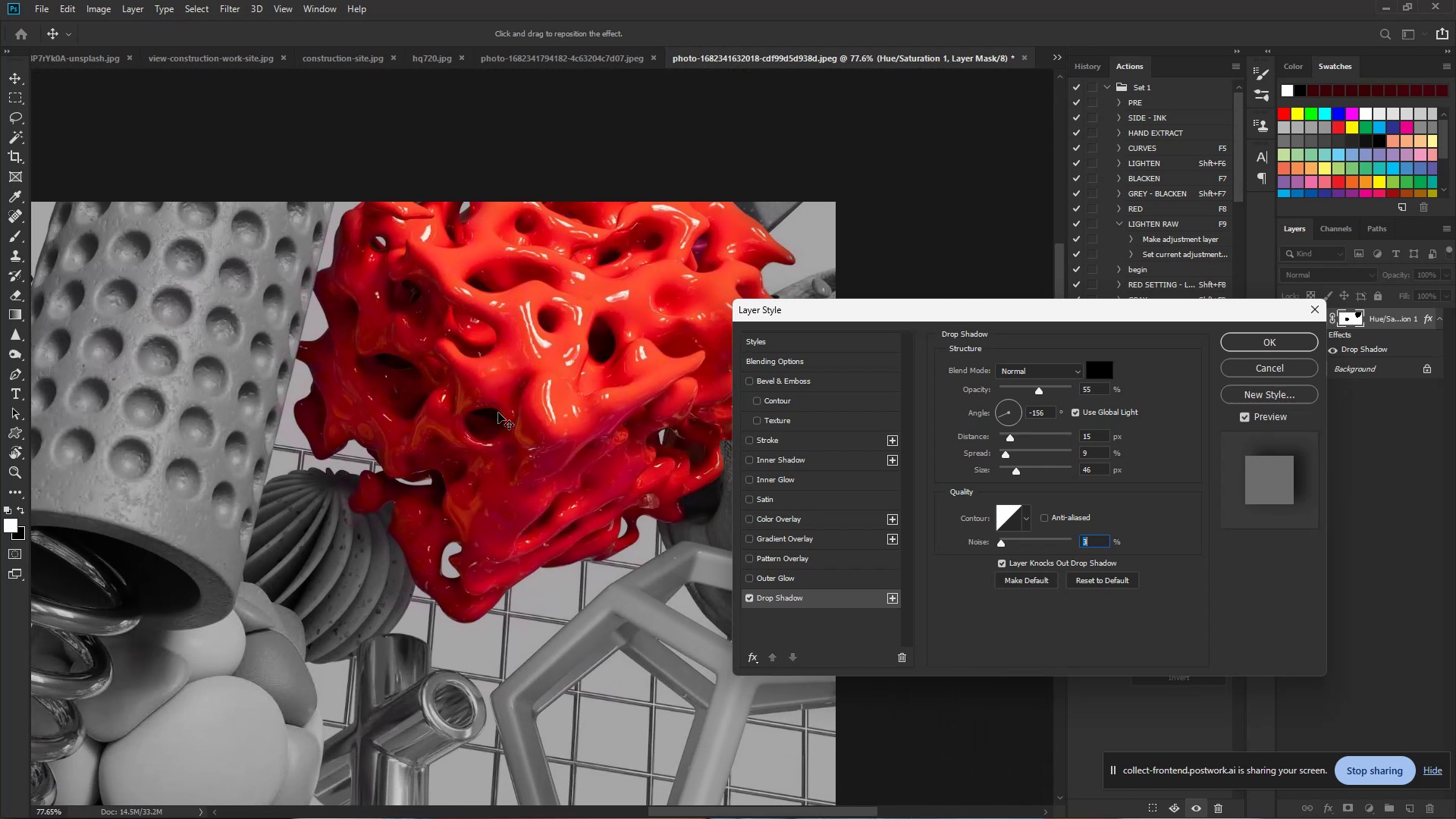 
left_click_drag(start_coordinate=[457, 379], to_coordinate=[353, 335])
 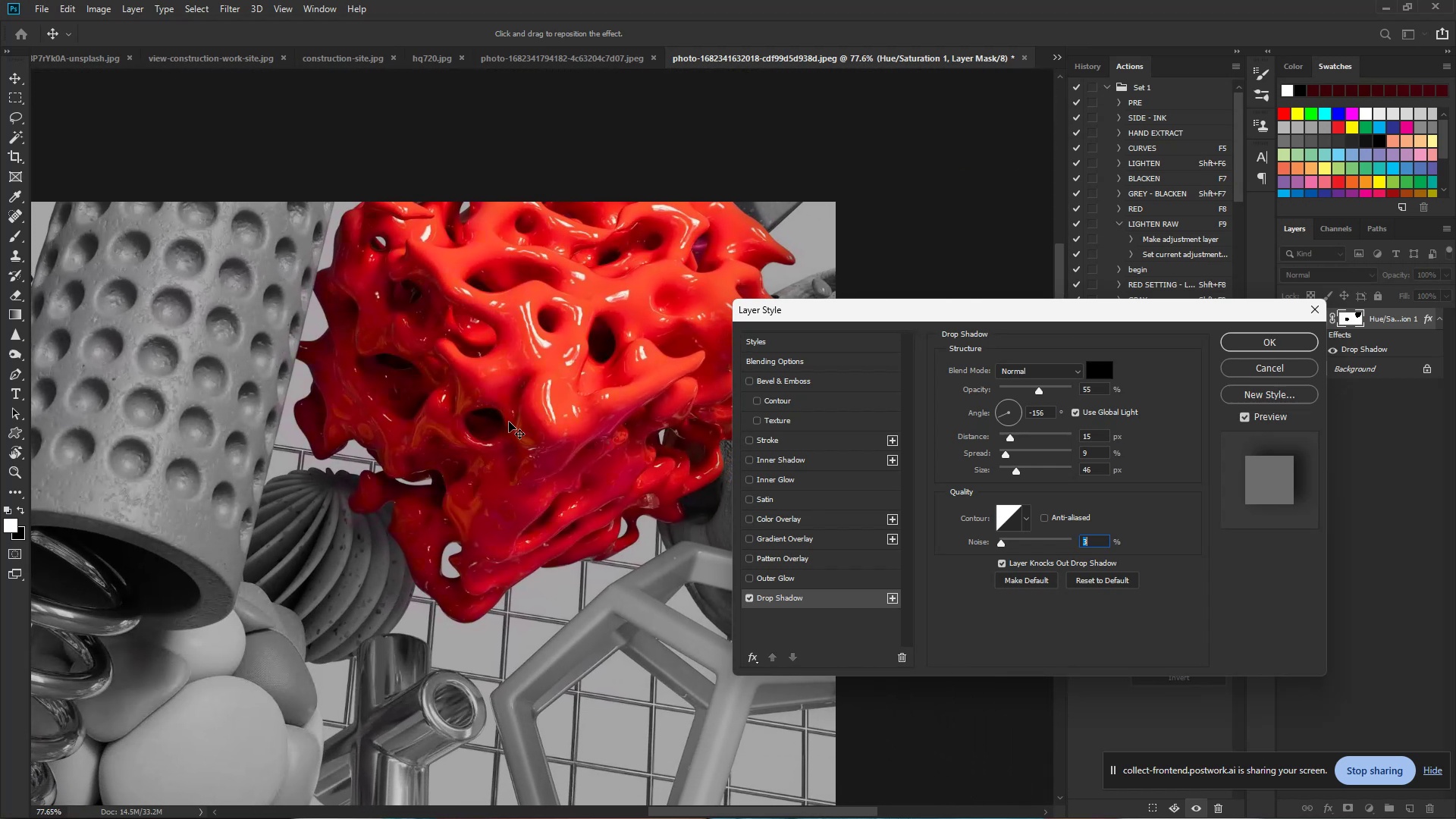 
key(Space)
 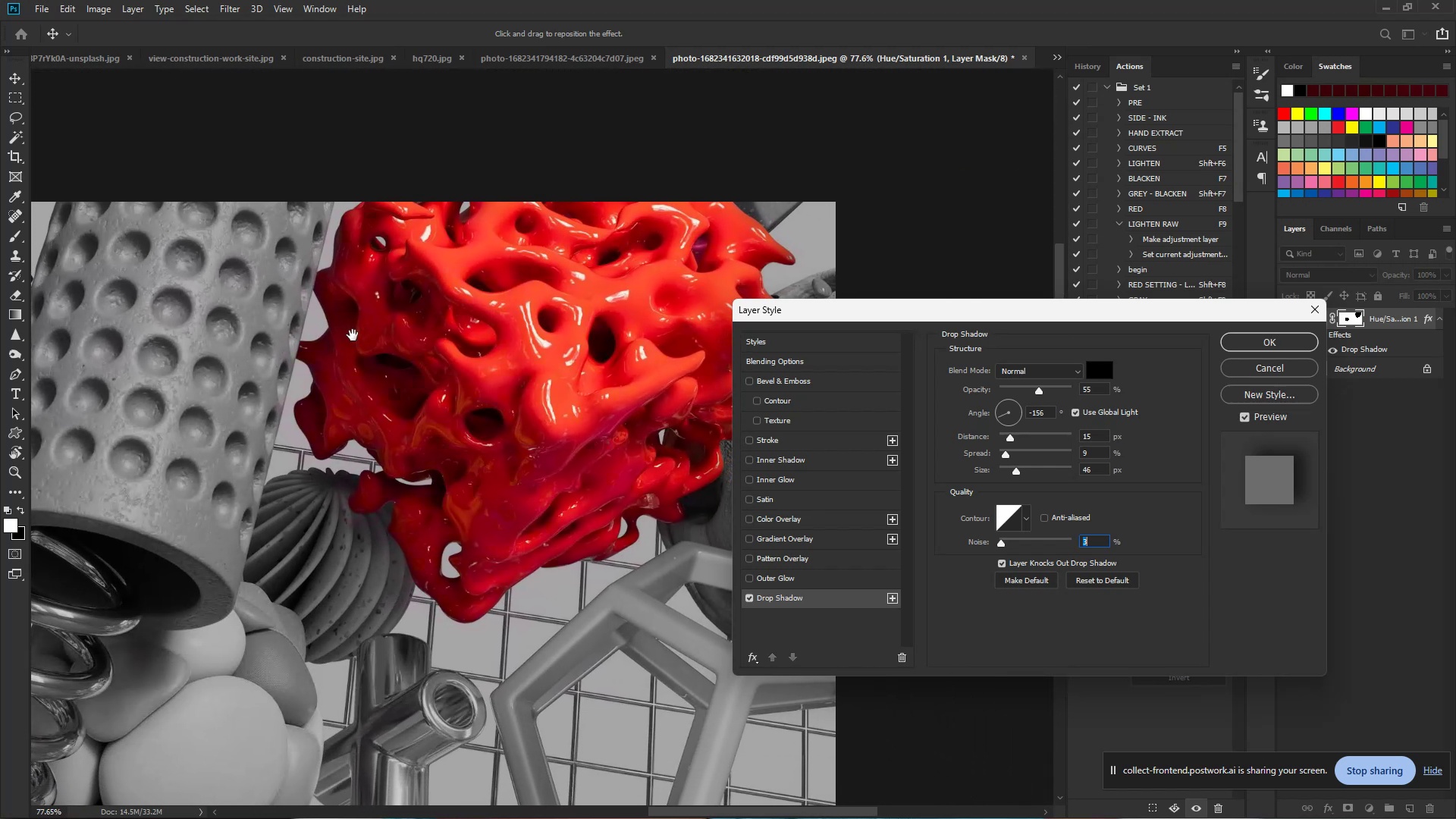 
key(Space)
 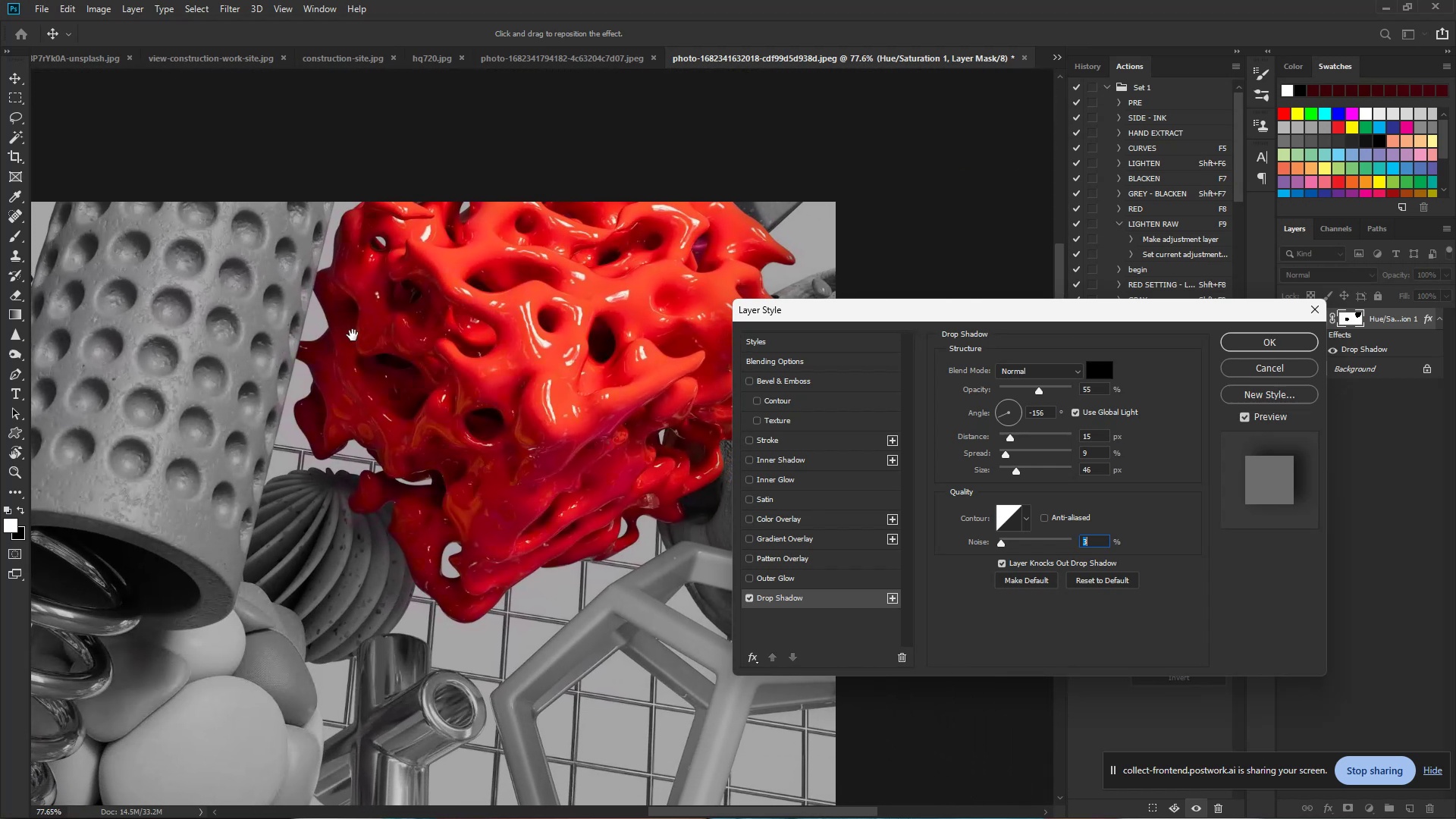 
key(Space)
 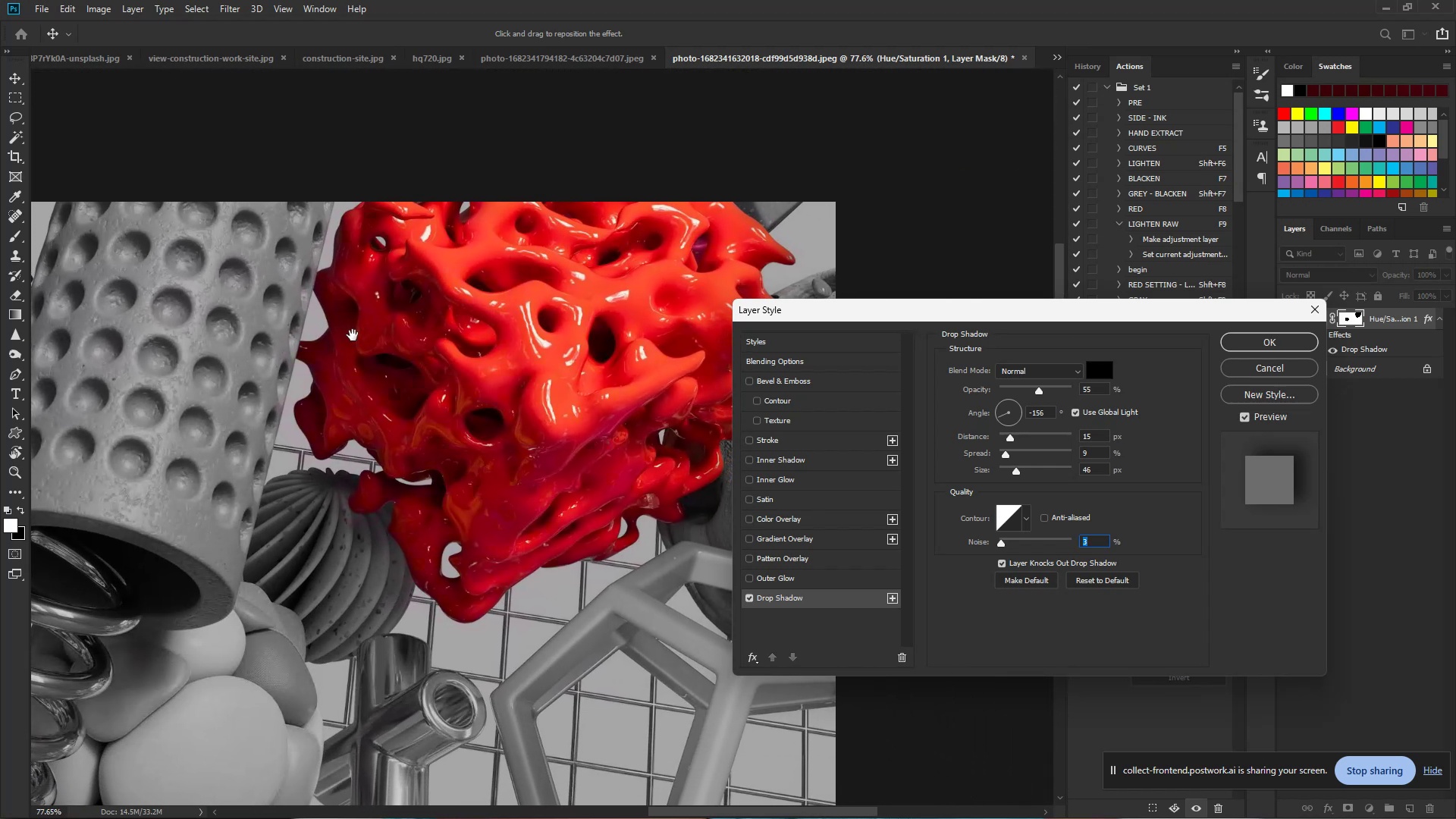 
key(Space)
 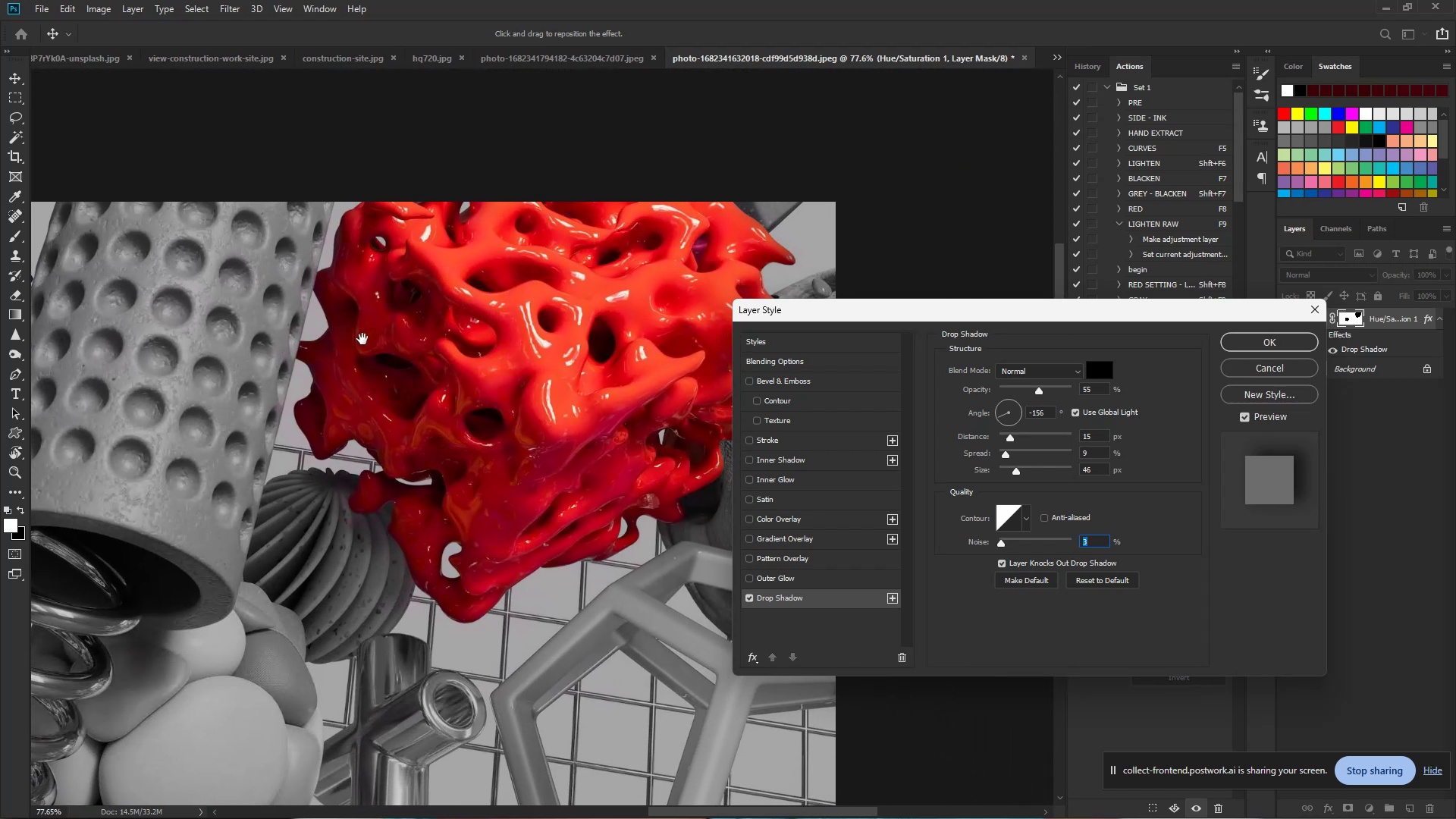 
key(Space)
 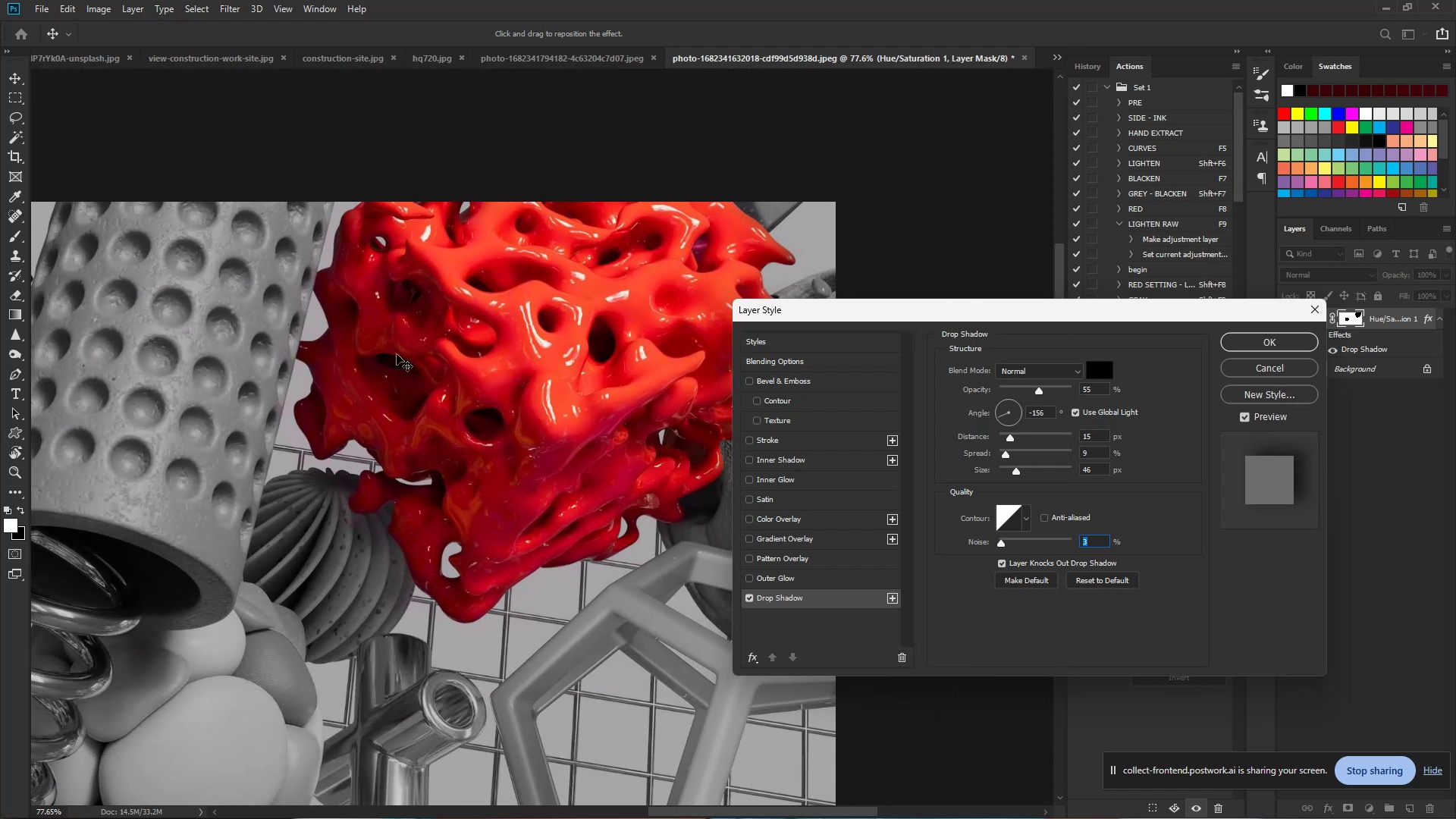 
key(Space)
 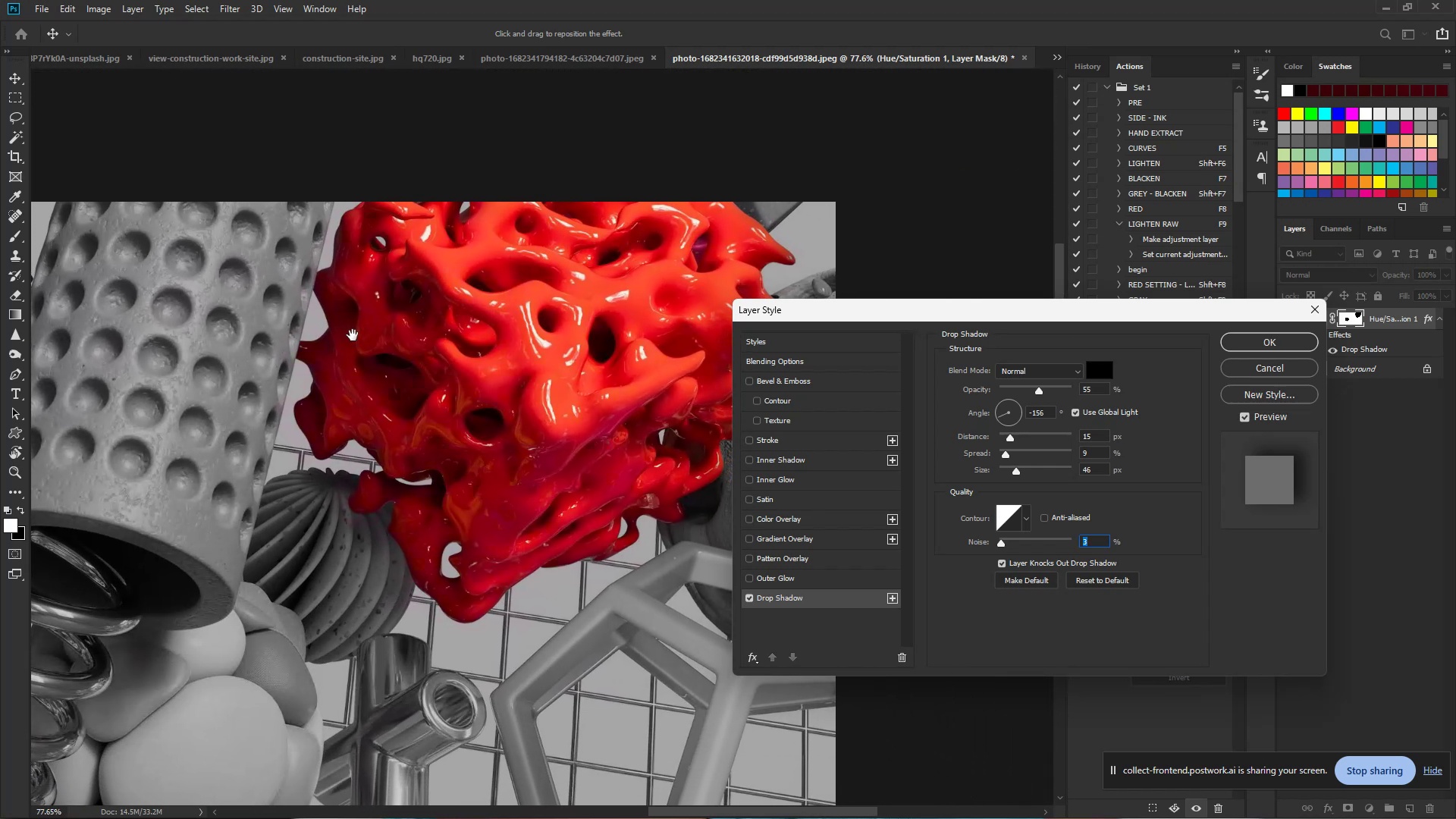 
key(Space)
 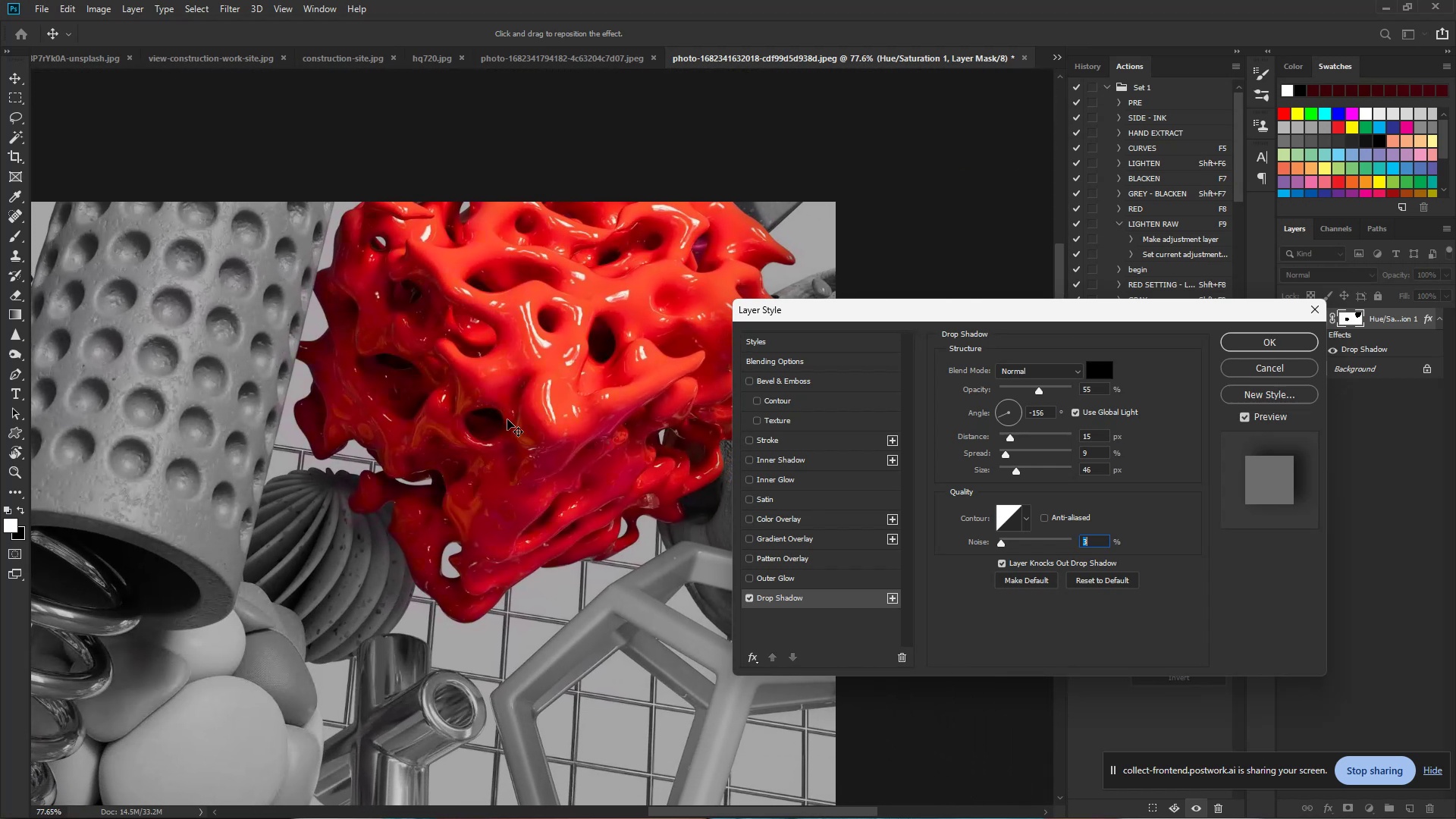 
hold_key(key=ControlLeft, duration=1.12)
 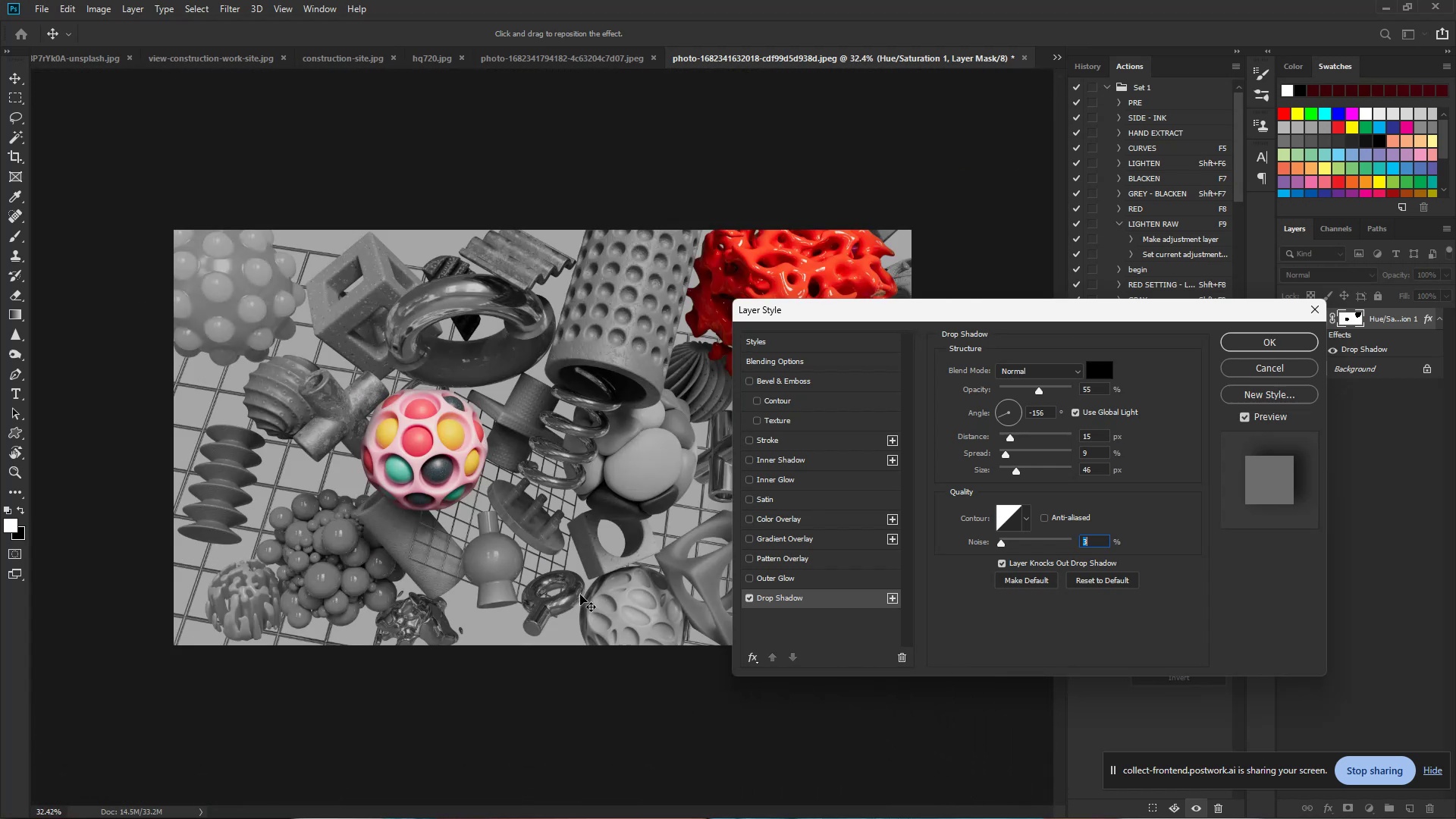 
hold_key(key=Space, duration=0.96)
 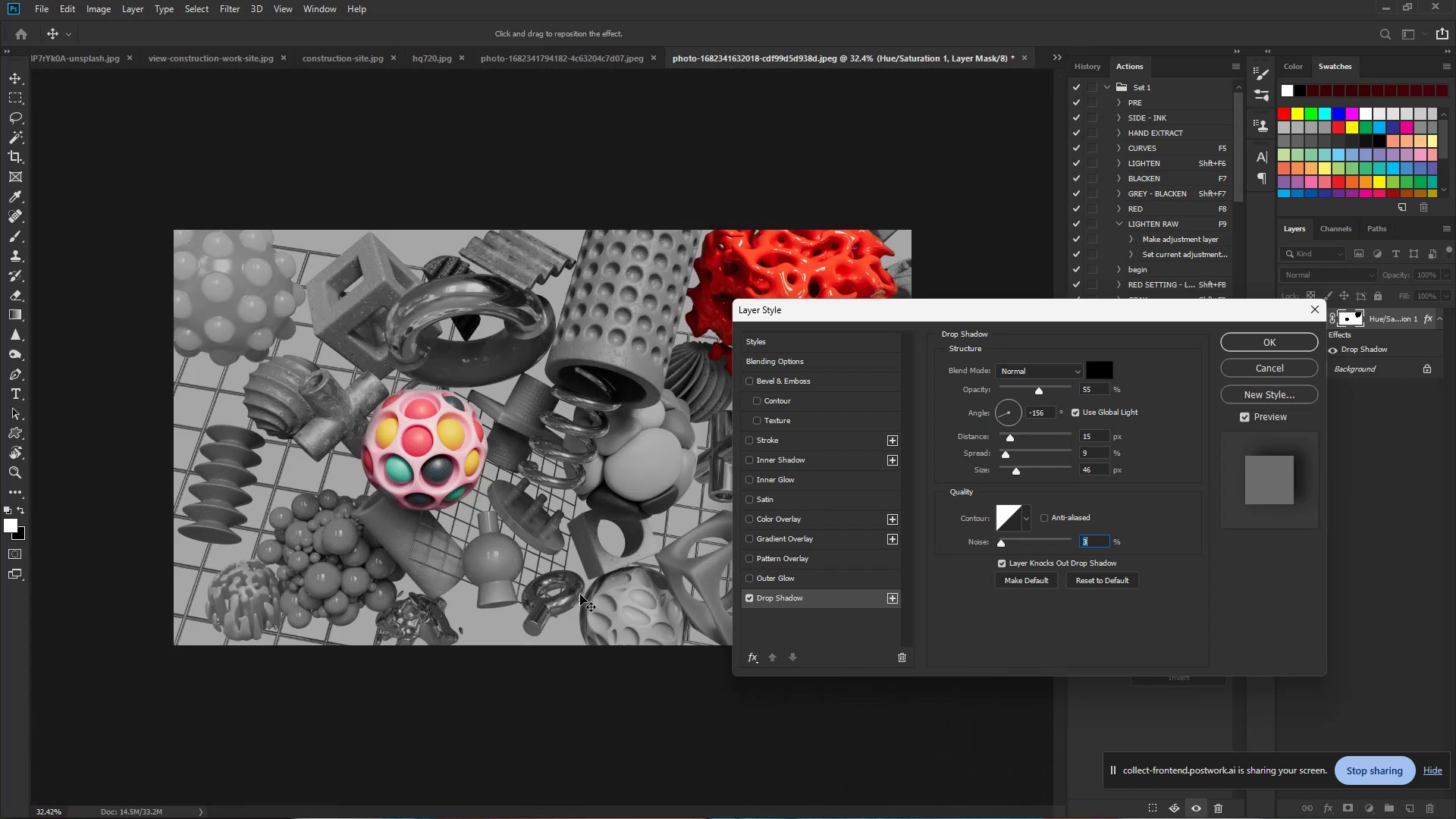 
left_click_drag(start_coordinate=[536, 453], to_coordinate=[479, 436])
 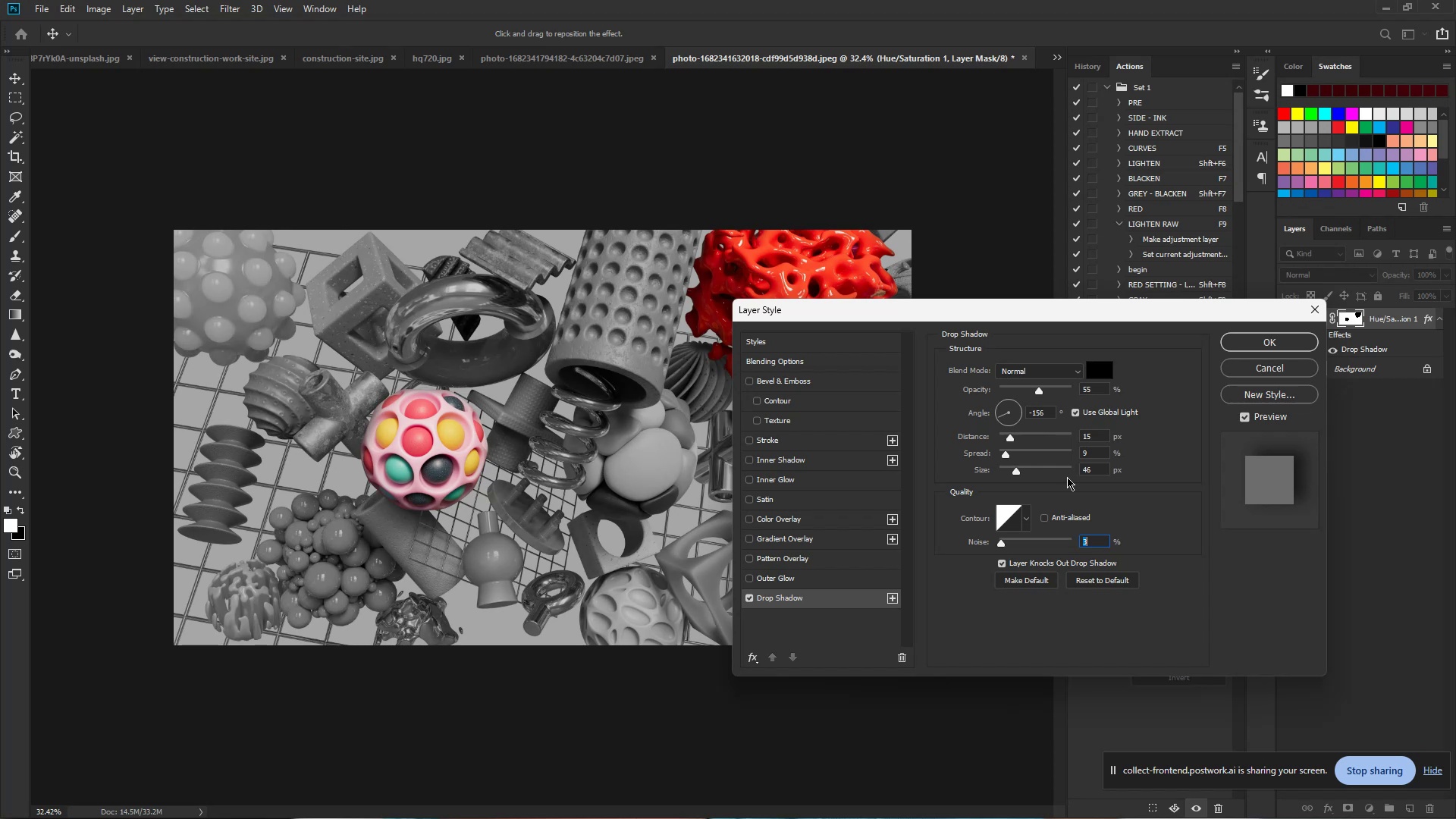 
wait(10.93)
 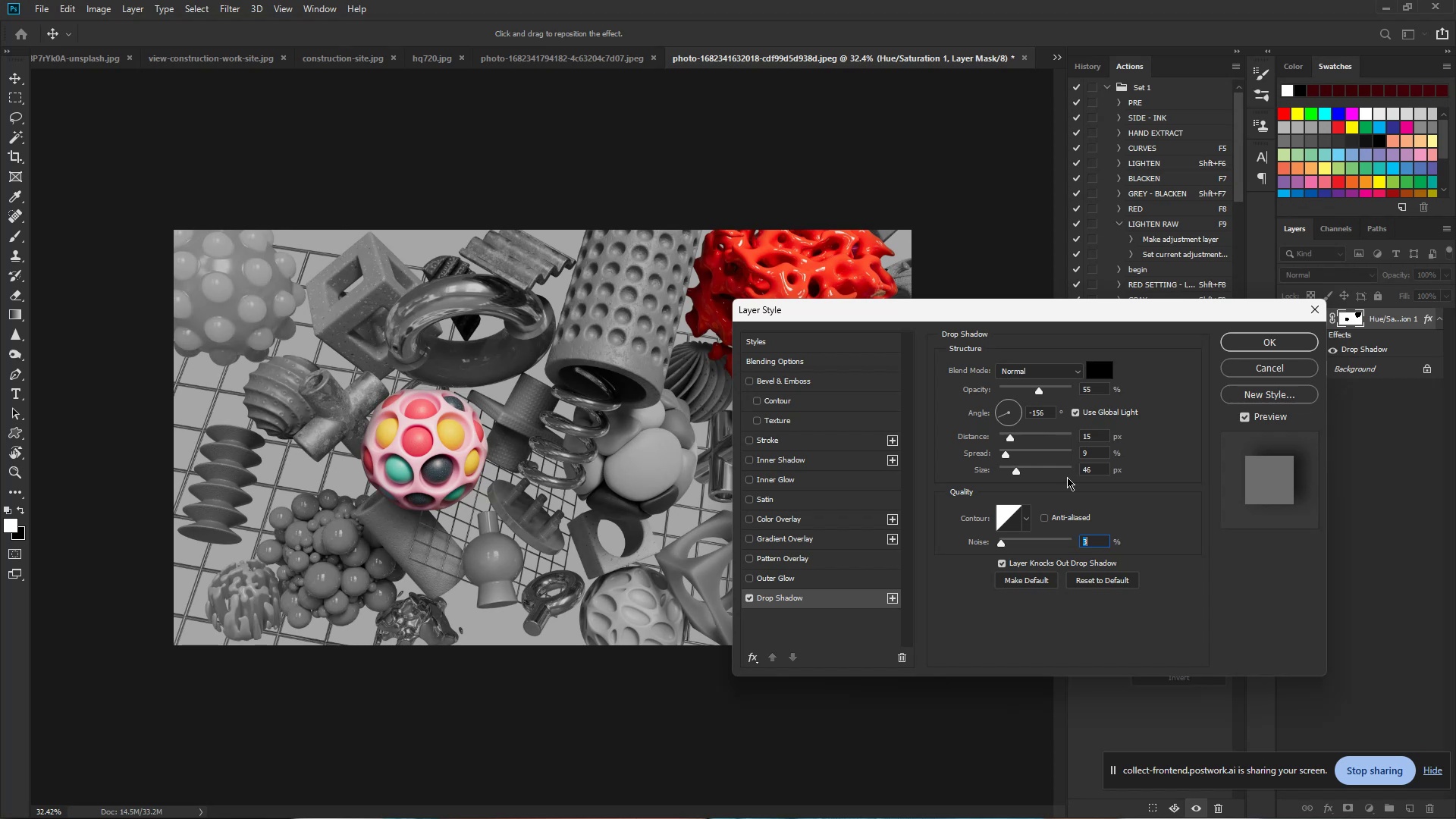 
left_click_drag(start_coordinate=[1040, 390], to_coordinate=[1113, 392])
 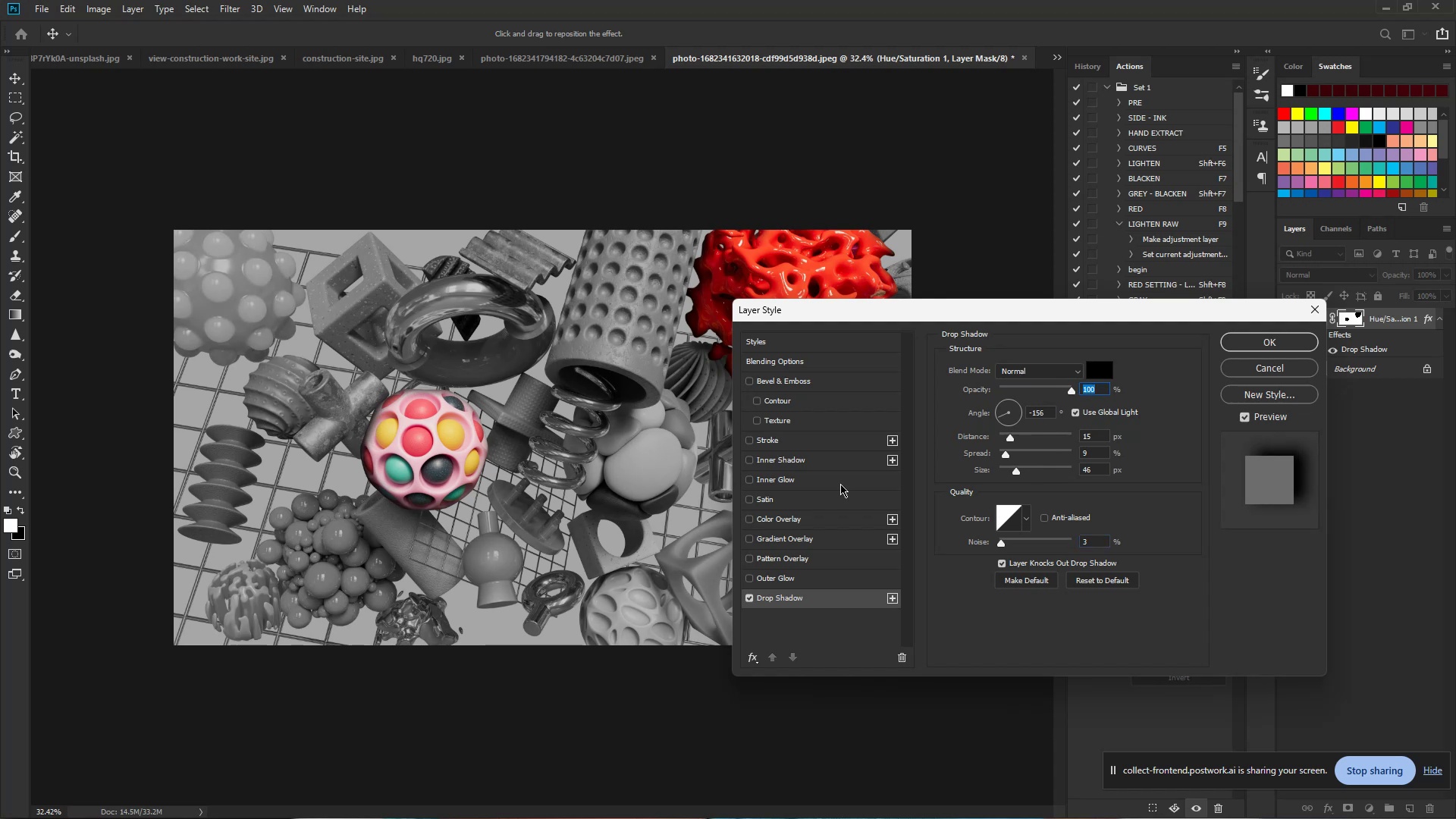 
hold_key(key=ControlLeft, duration=1.62)
 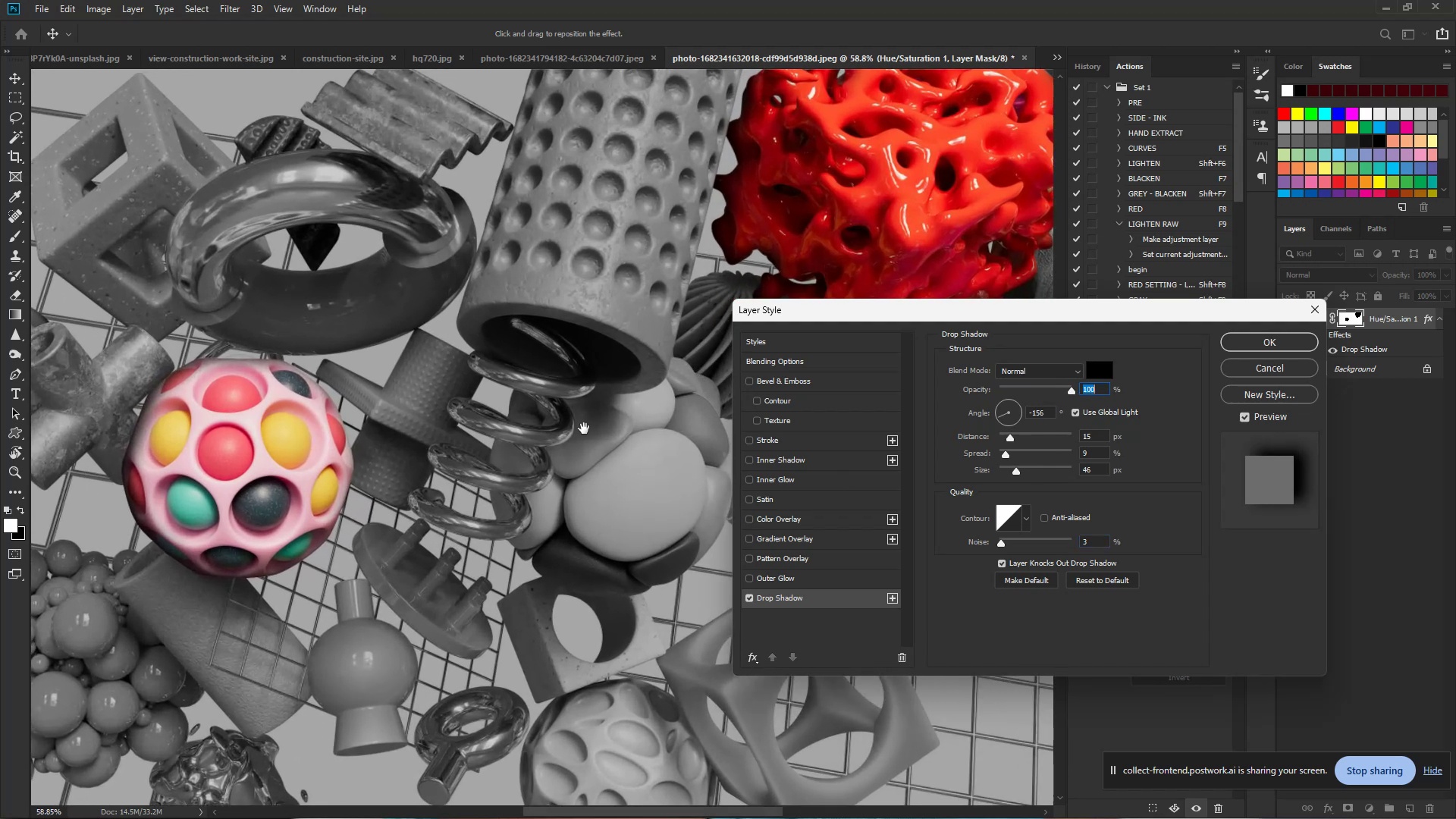 
hold_key(key=Space, duration=1.39)
 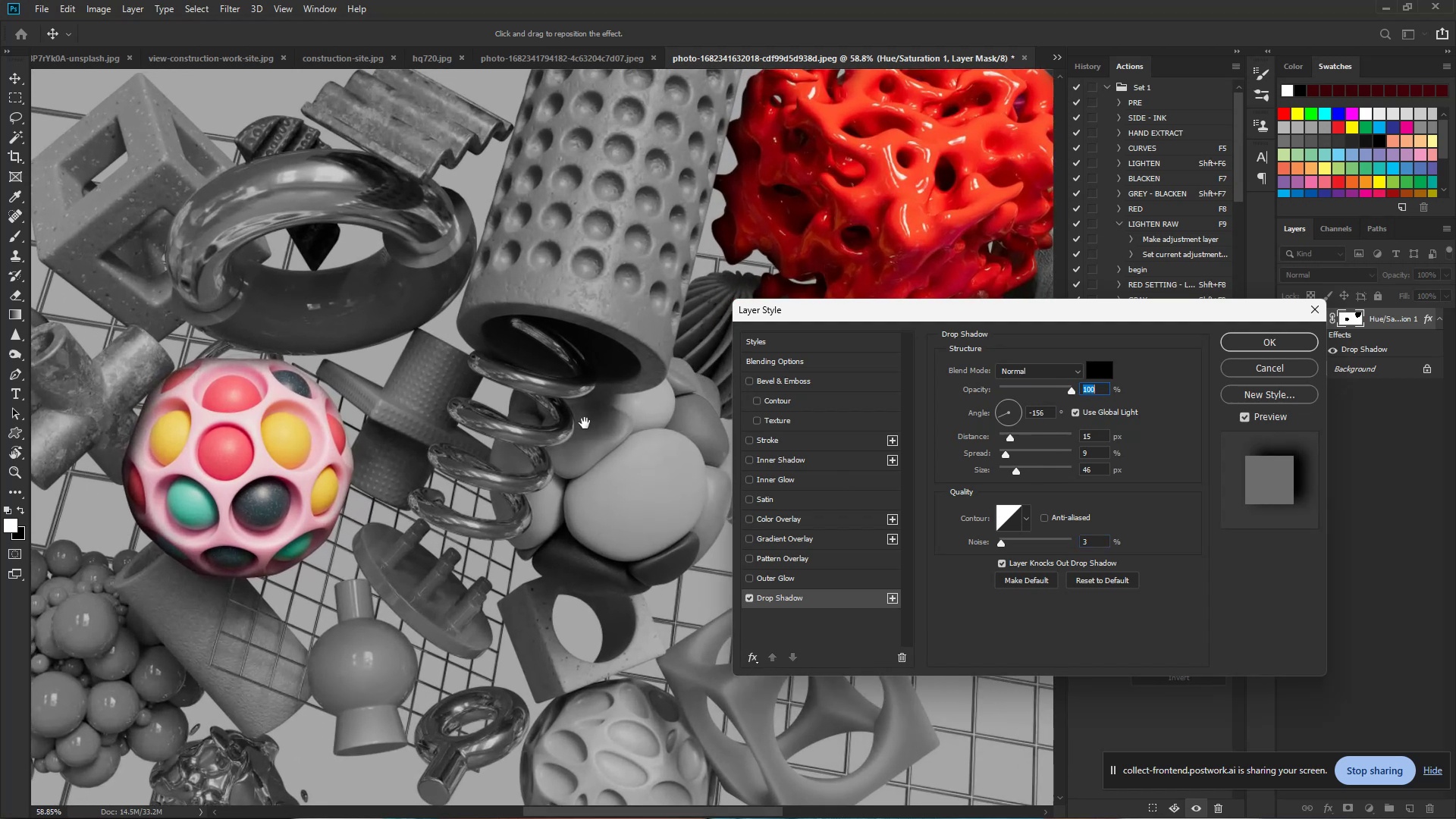 
left_click_drag(start_coordinate=[653, 364], to_coordinate=[695, 370])
 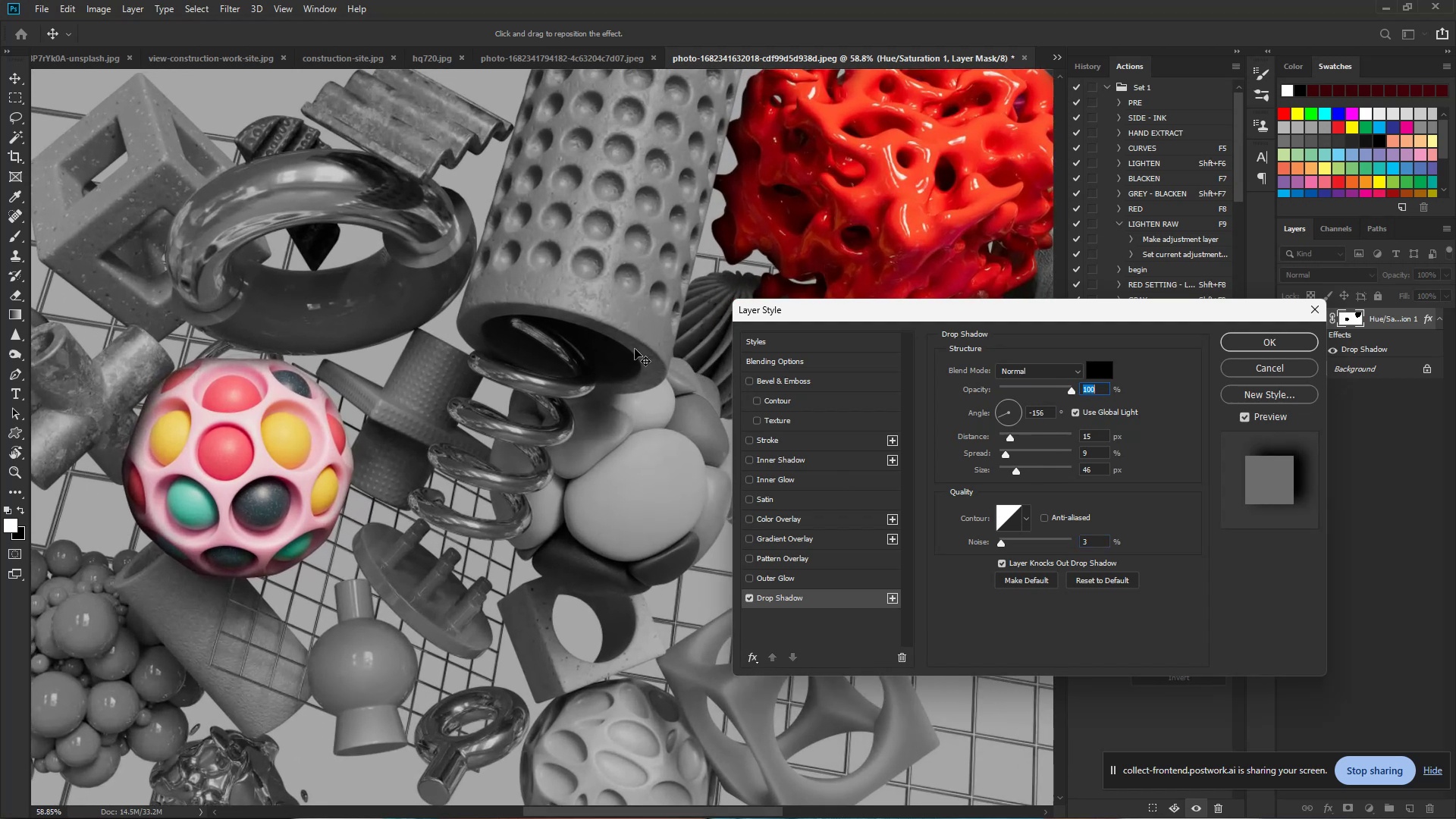 
hold_key(key=Space, duration=1.29)
 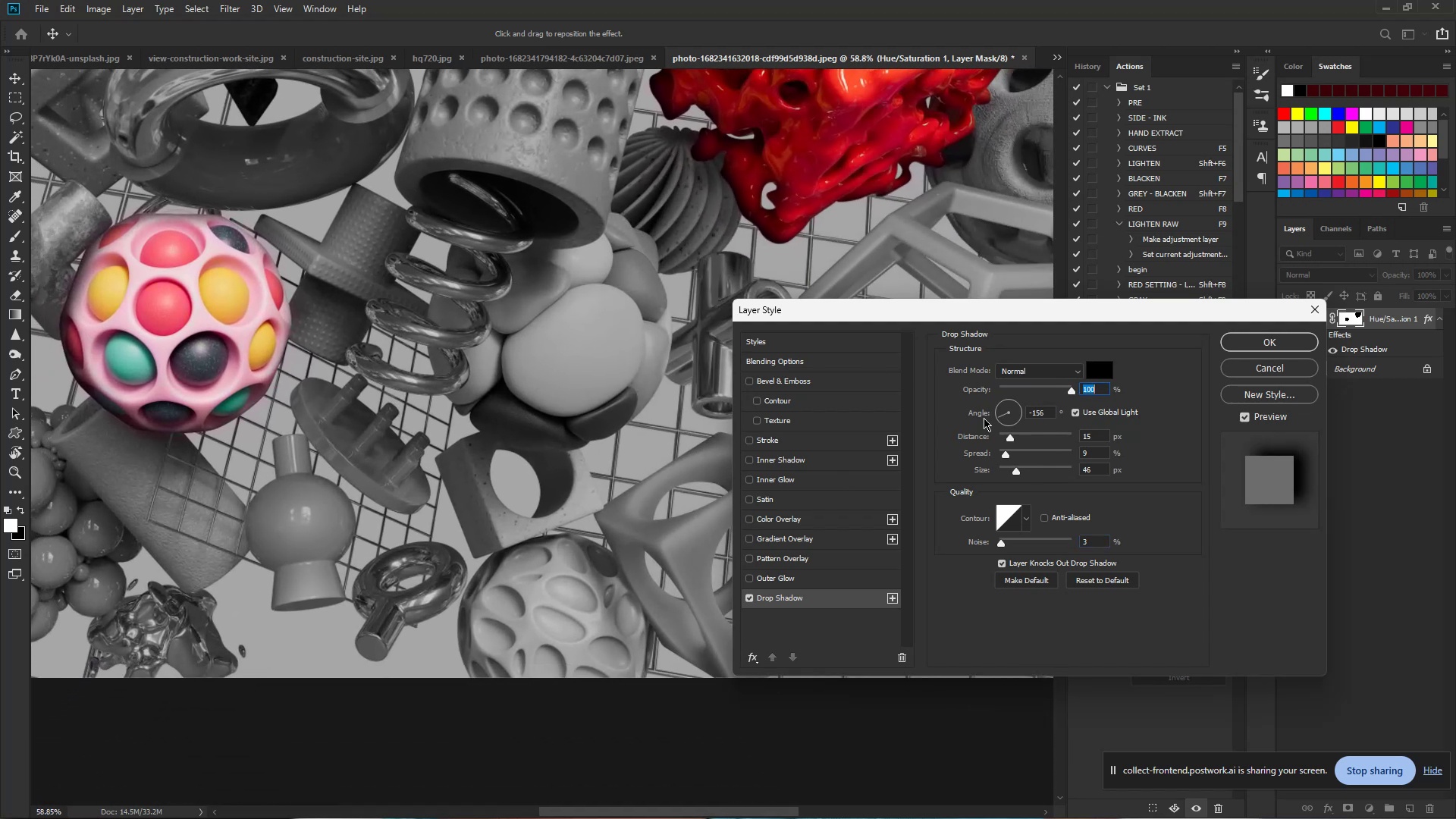 
left_click_drag(start_coordinate=[584, 428], to_coordinate=[522, 284])
 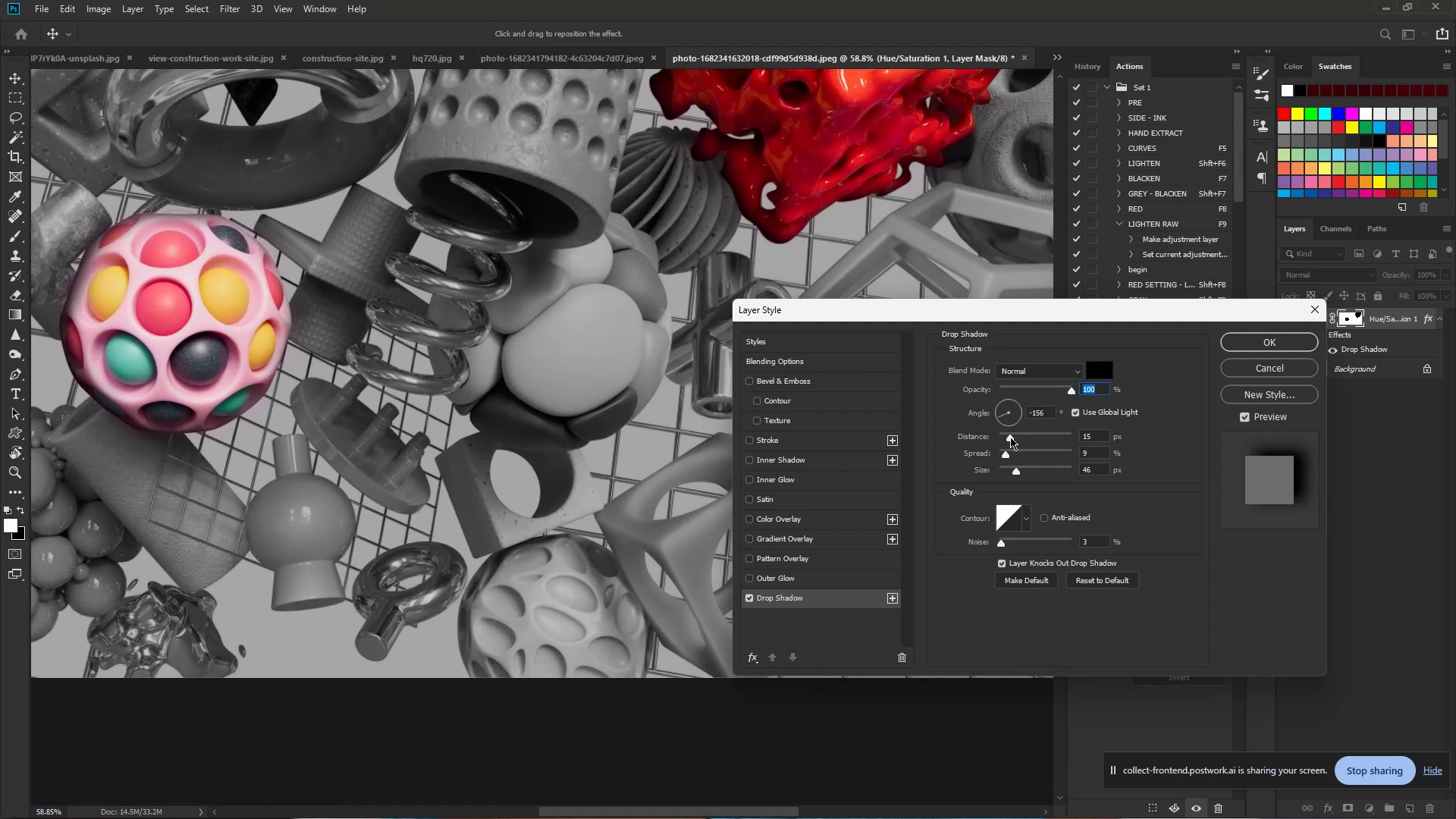 
left_click_drag(start_coordinate=[1011, 438], to_coordinate=[1003, 437])
 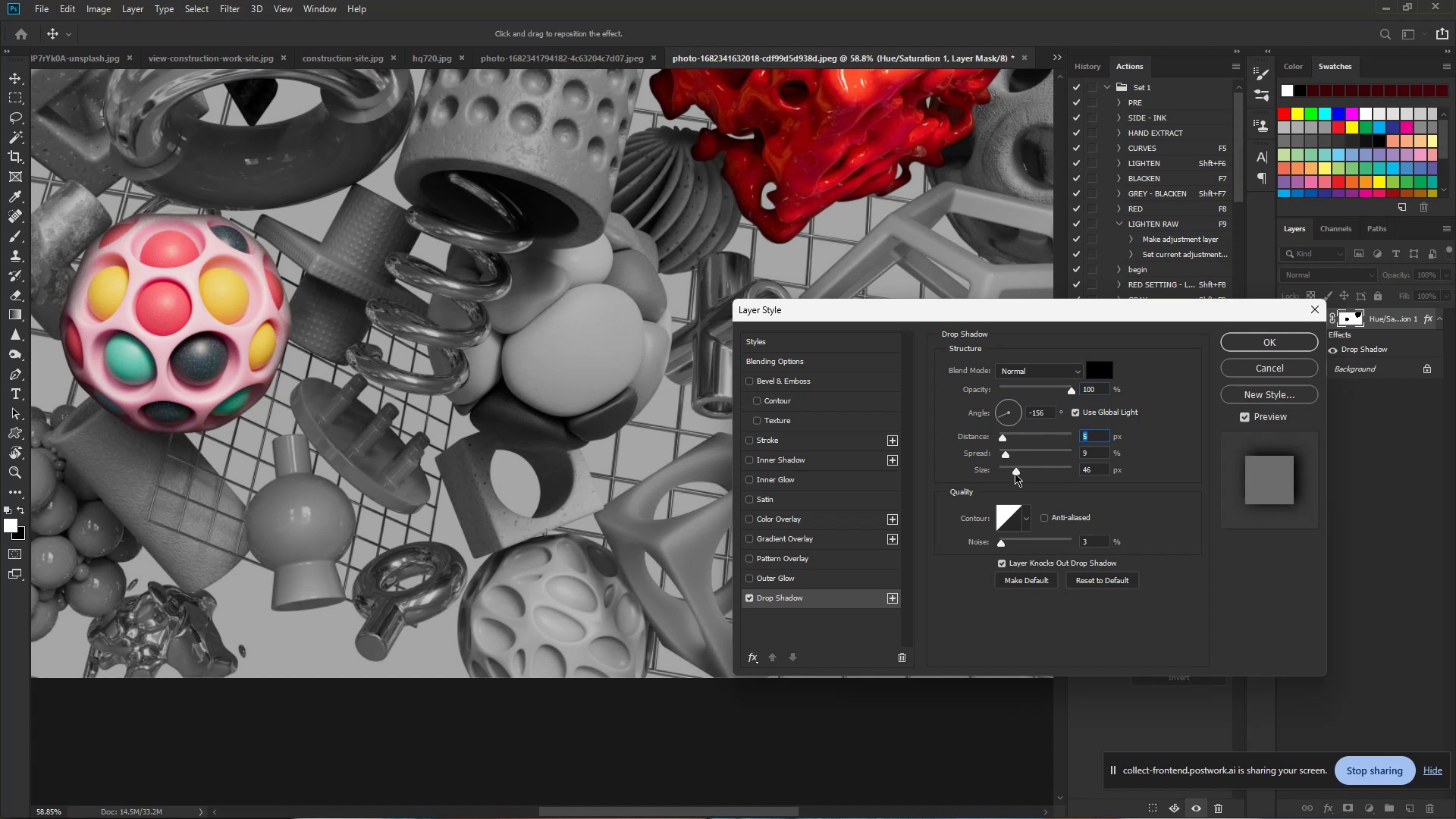 
left_click_drag(start_coordinate=[1017, 473], to_coordinate=[1010, 472])
 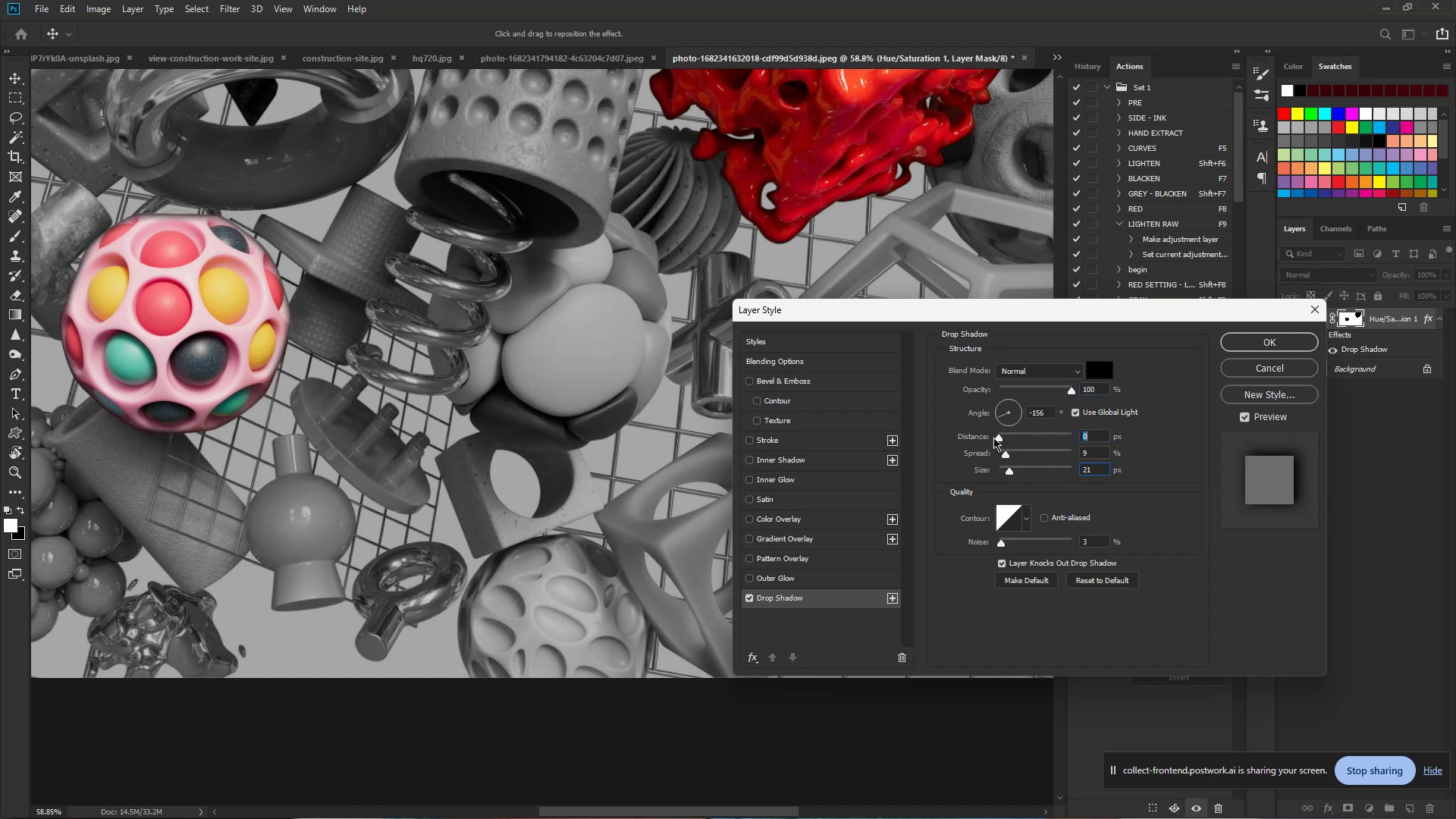 
wait(9.0)
 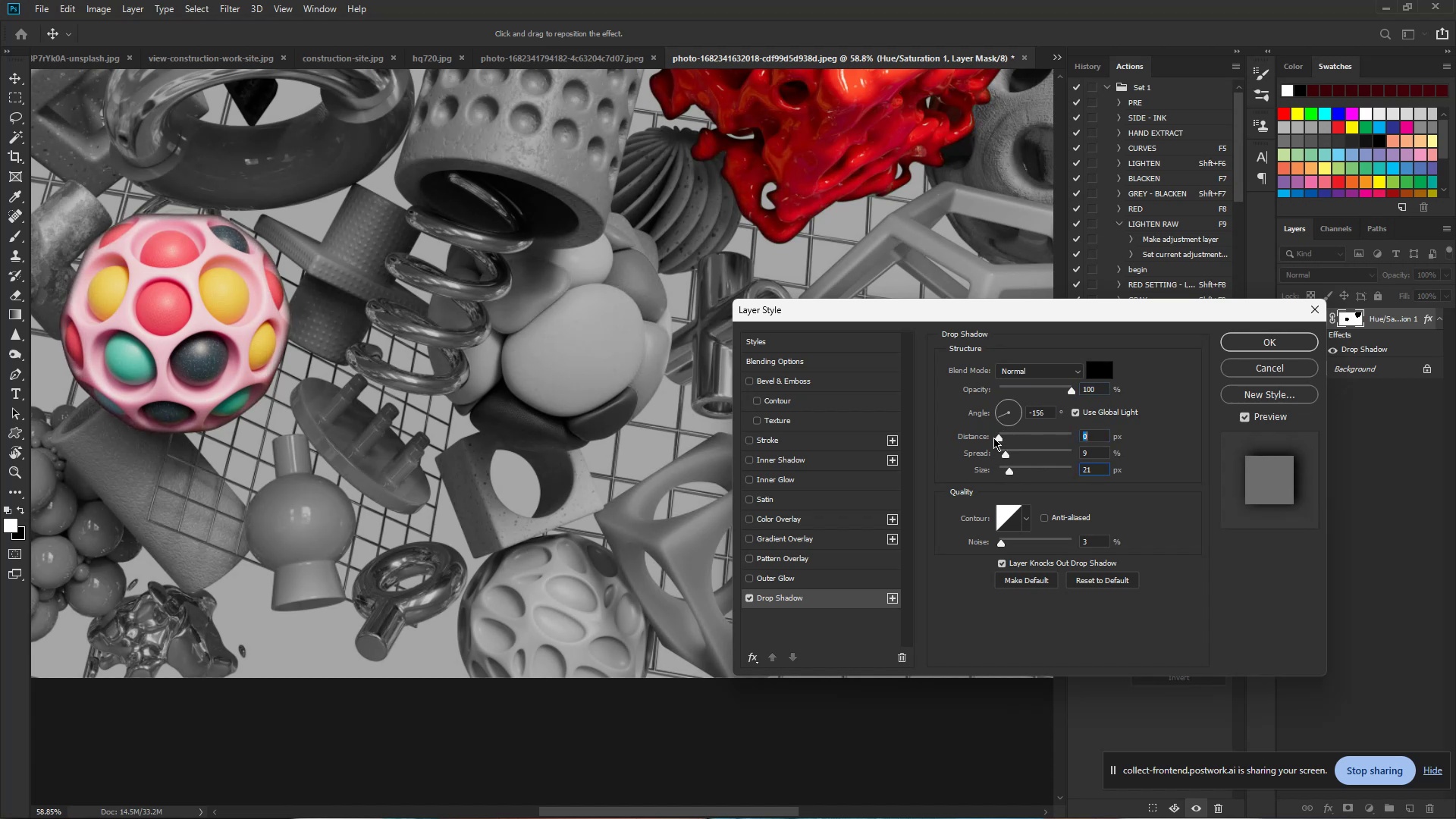 
left_click_drag(start_coordinate=[1070, 391], to_coordinate=[1037, 391])
 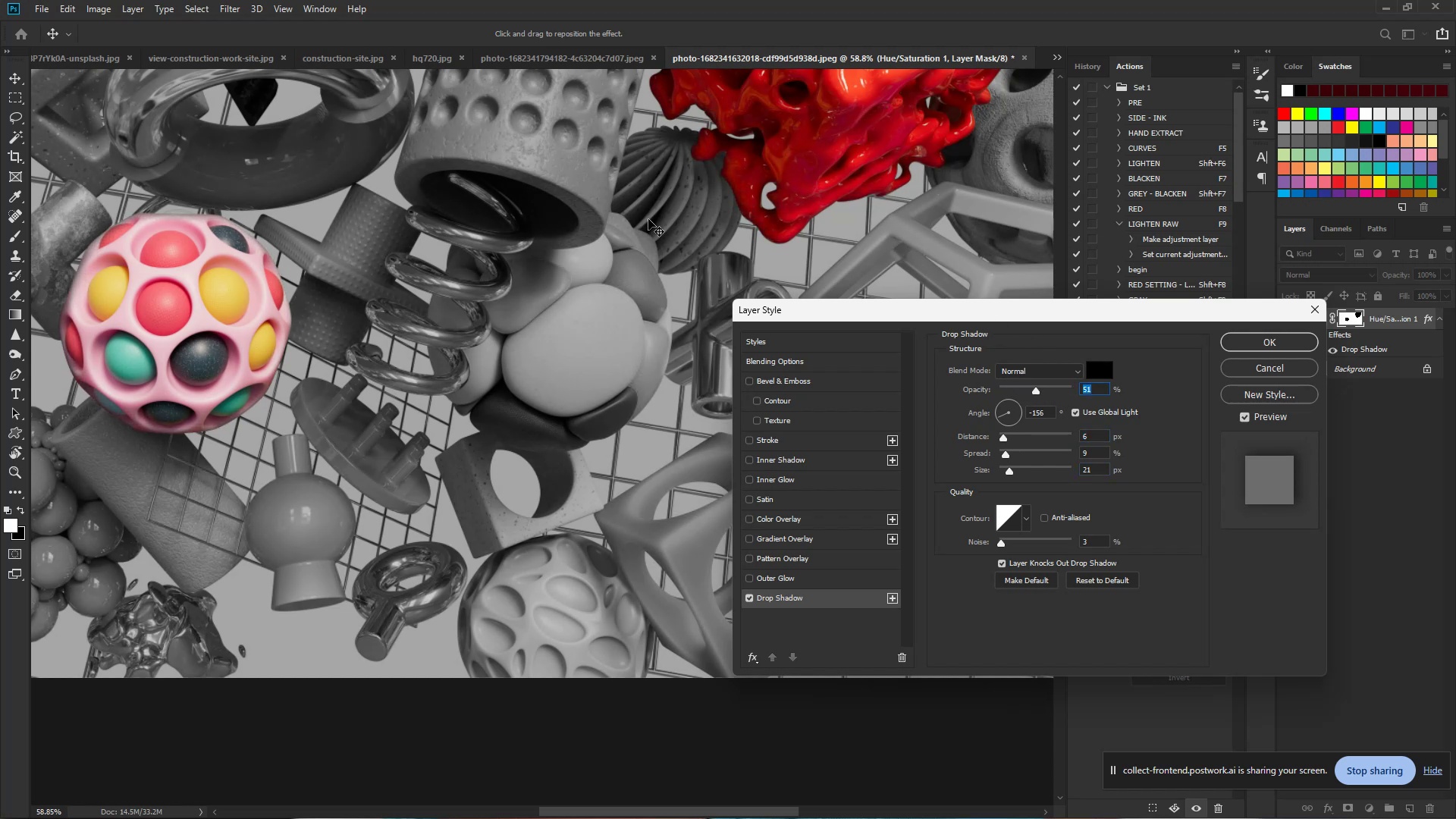 
hold_key(key=Space, duration=1.52)
 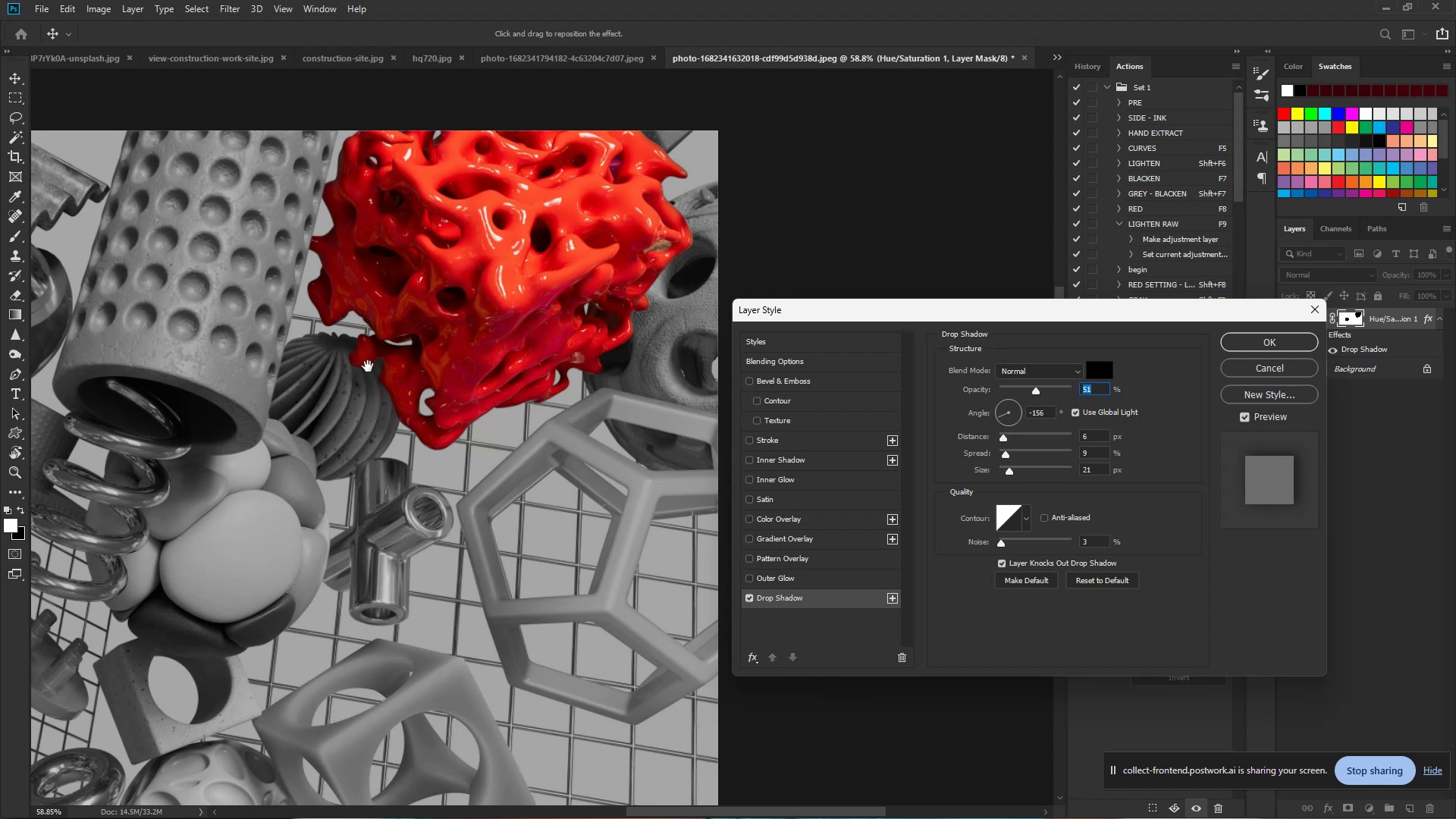 
left_click_drag(start_coordinate=[710, 160], to_coordinate=[368, 366])
 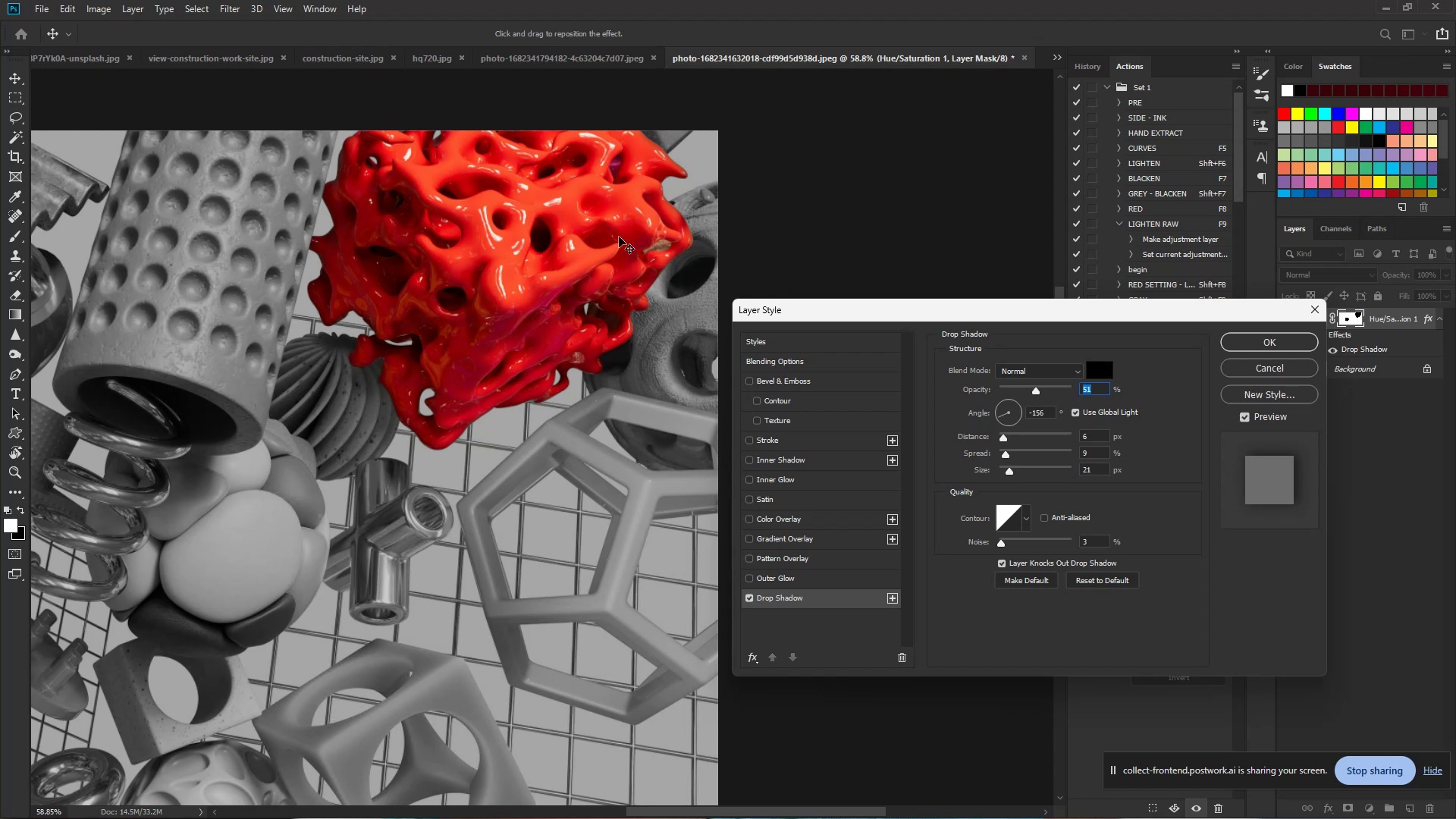 
hold_key(key=Space, duration=0.56)
 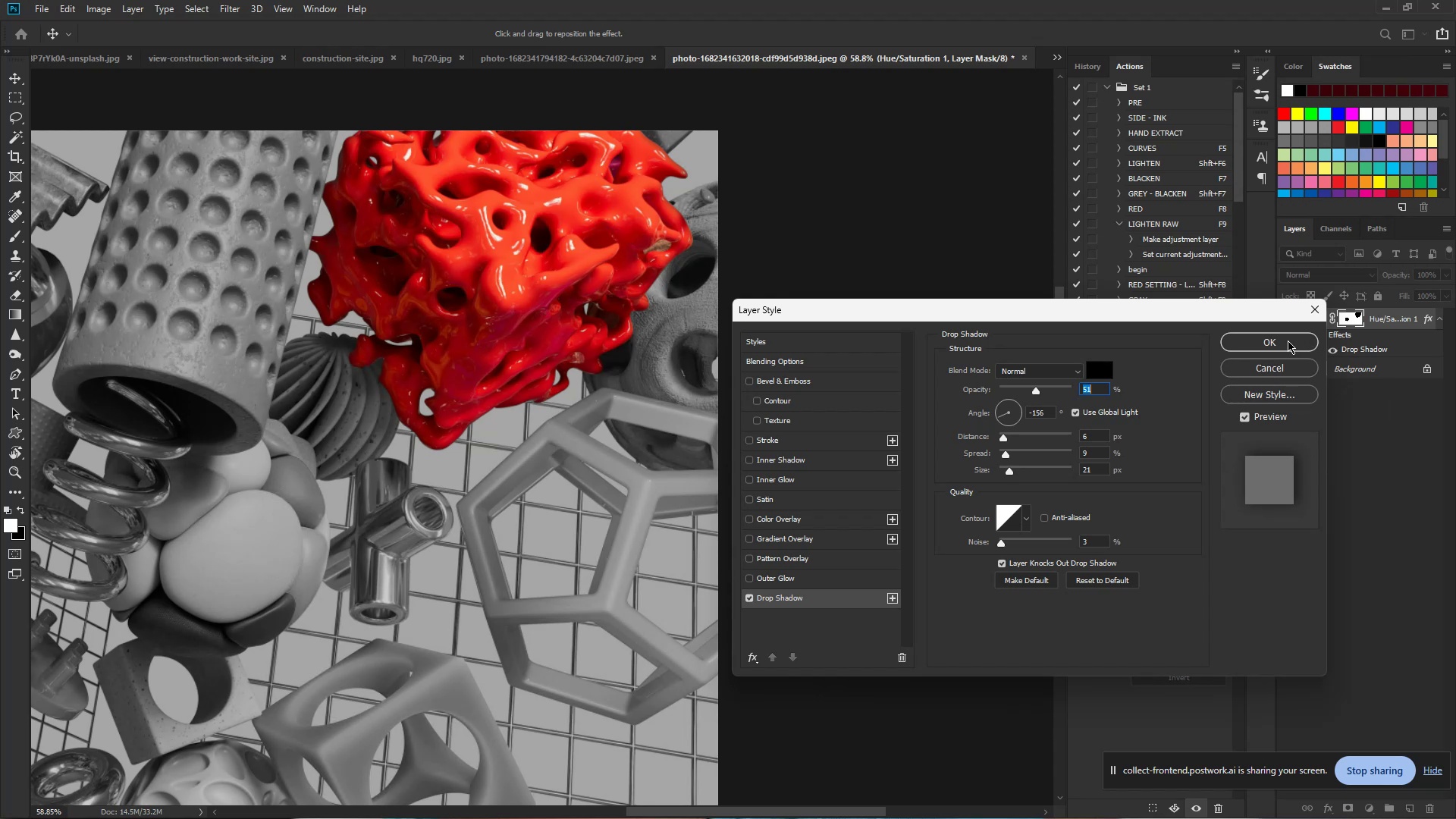 
left_click([1288, 340])
 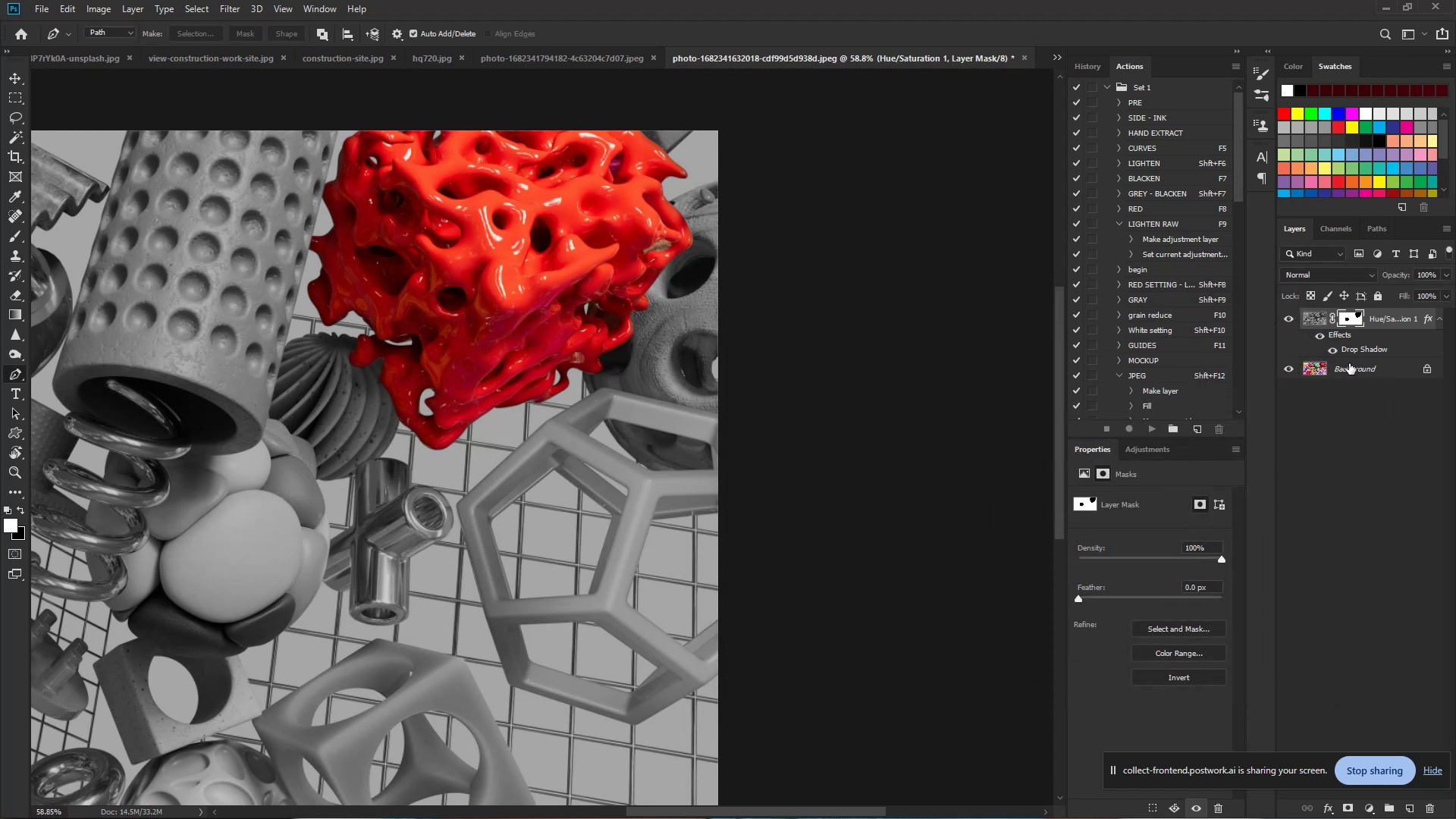 
left_click([1355, 313])
 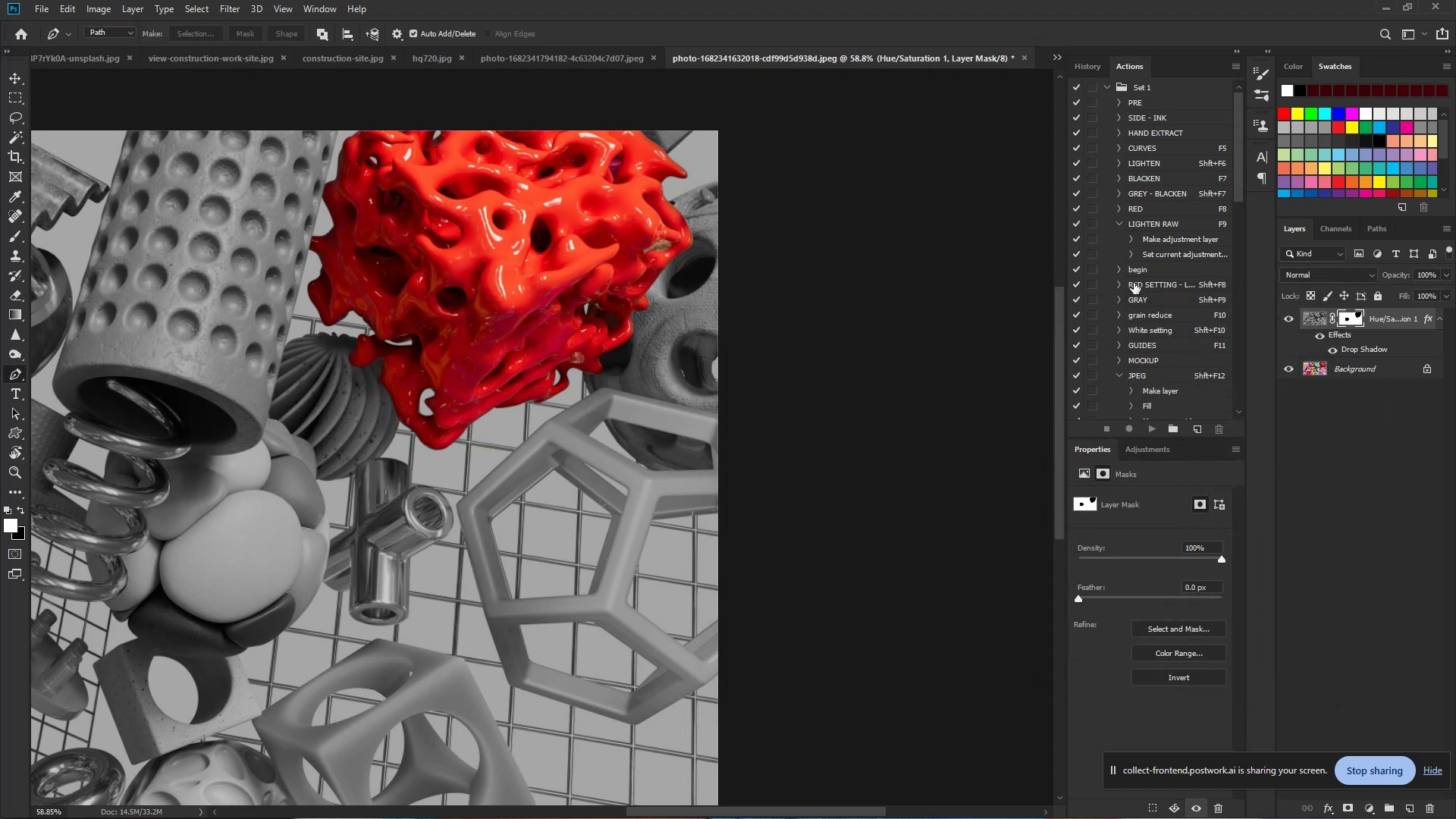 
hold_key(key=ControlLeft, duration=0.92)
 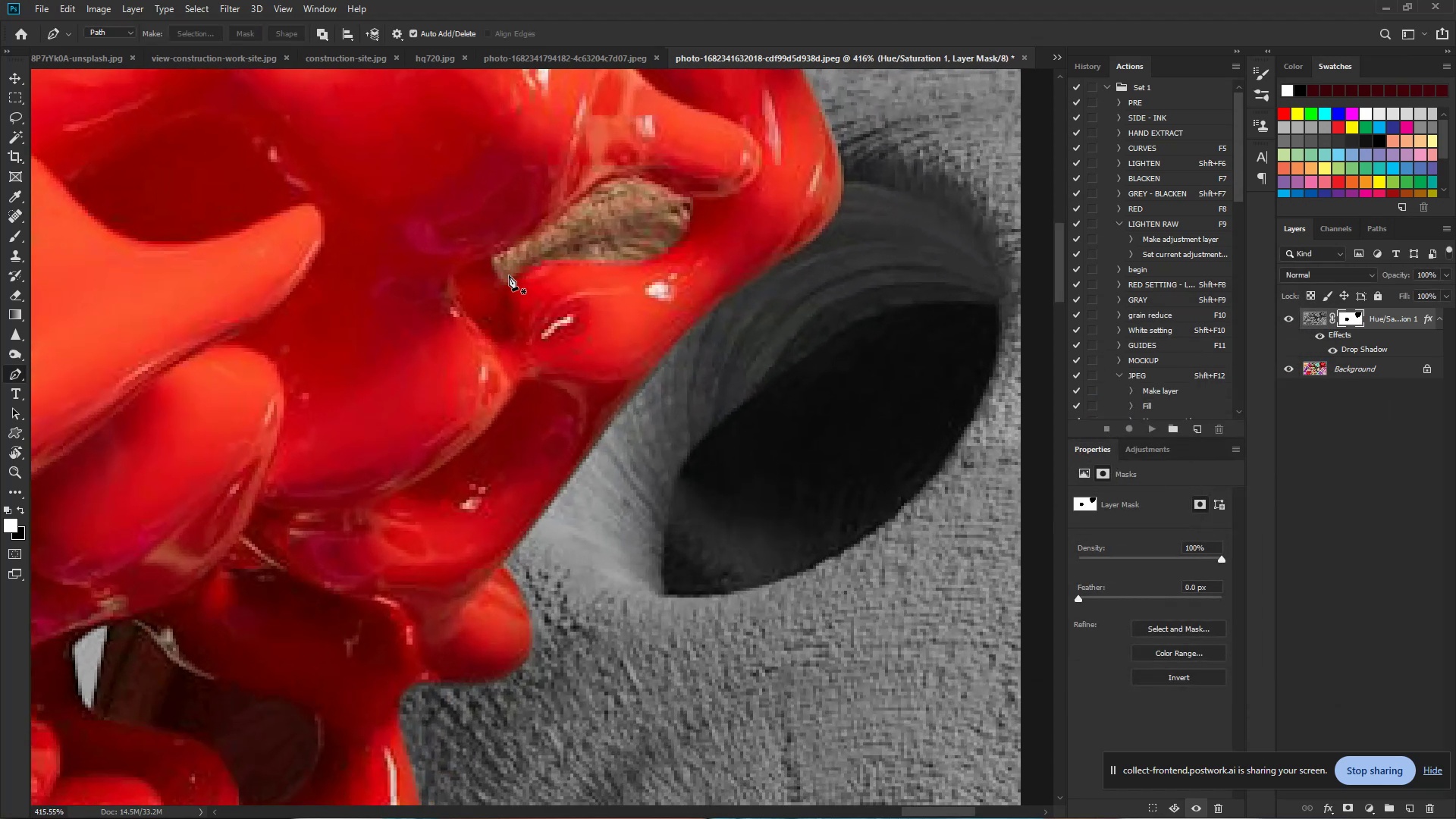 
hold_key(key=Space, duration=0.73)
 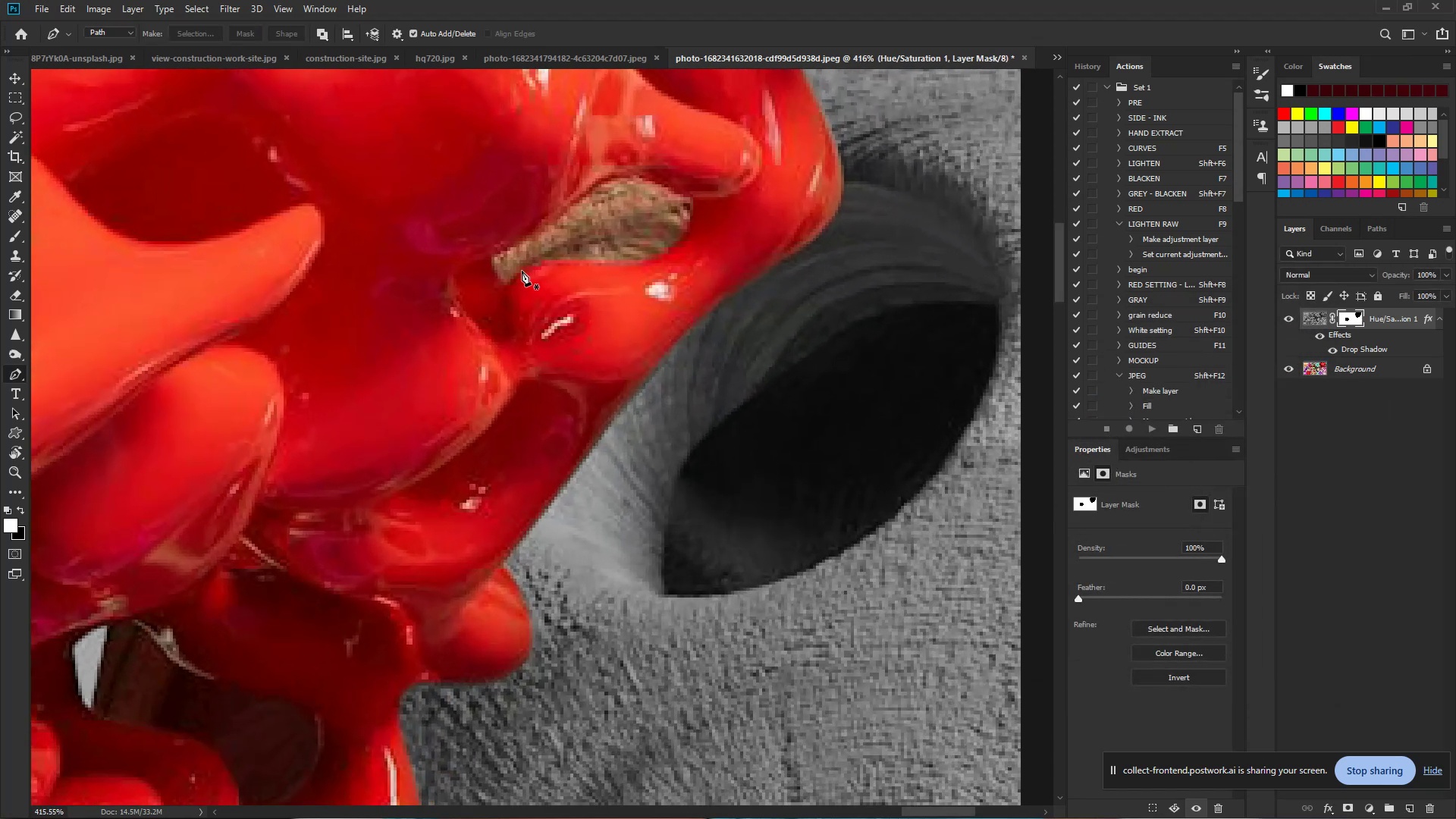 
left_click_drag(start_coordinate=[668, 249], to_coordinate=[785, 275])
 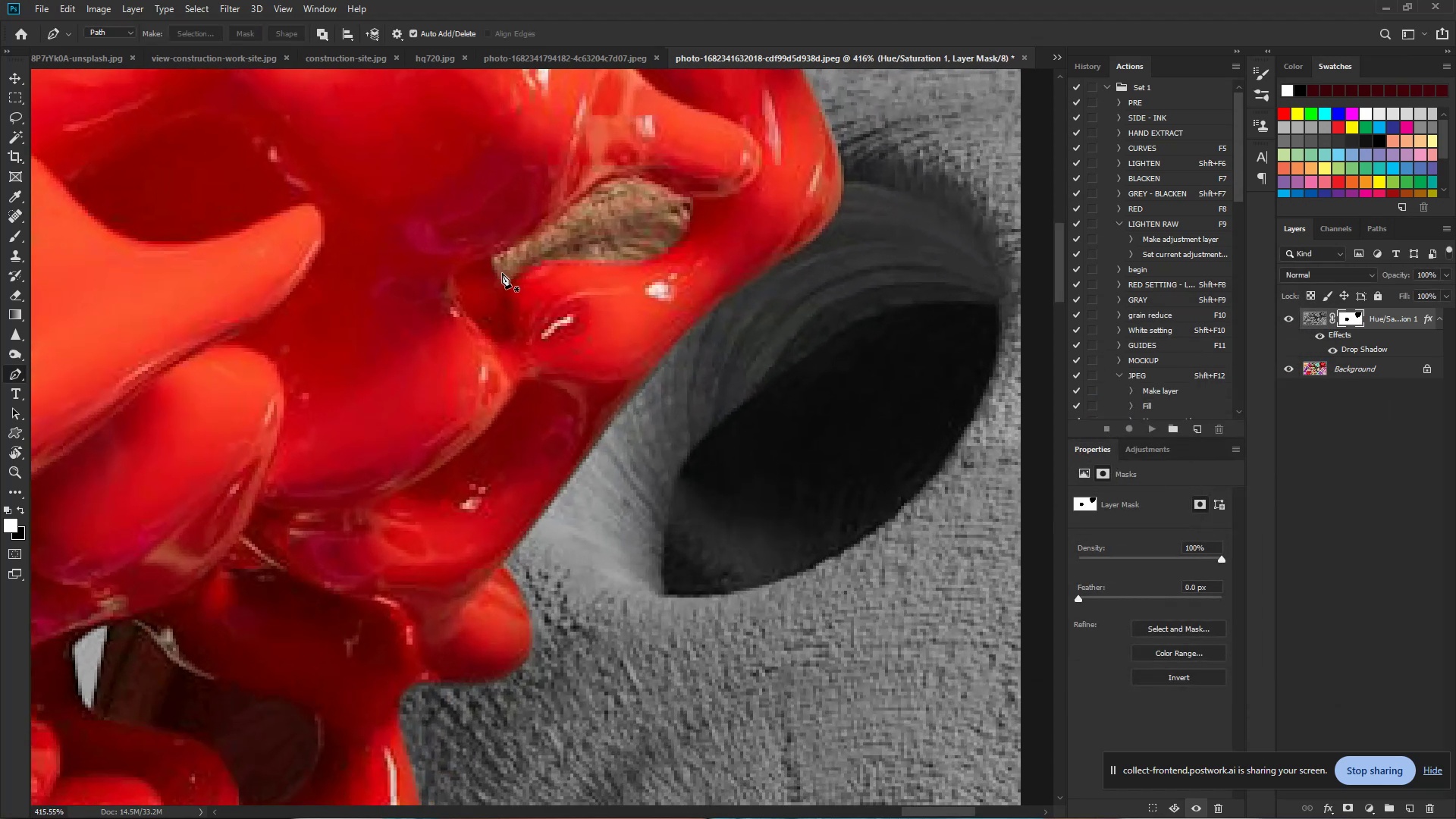 
hold_key(key=ControlLeft, duration=0.92)
 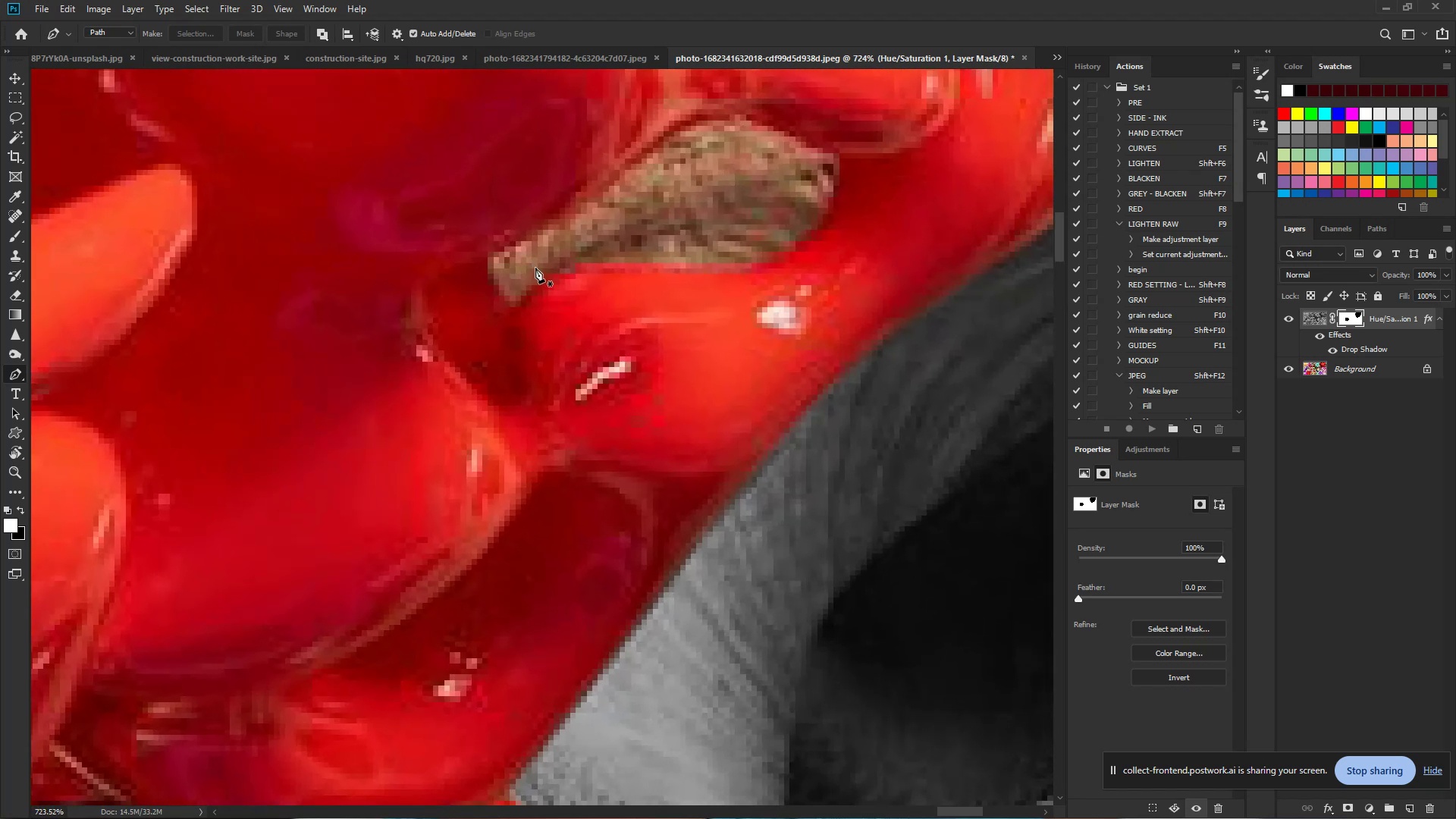 
hold_key(key=Space, duration=0.76)
 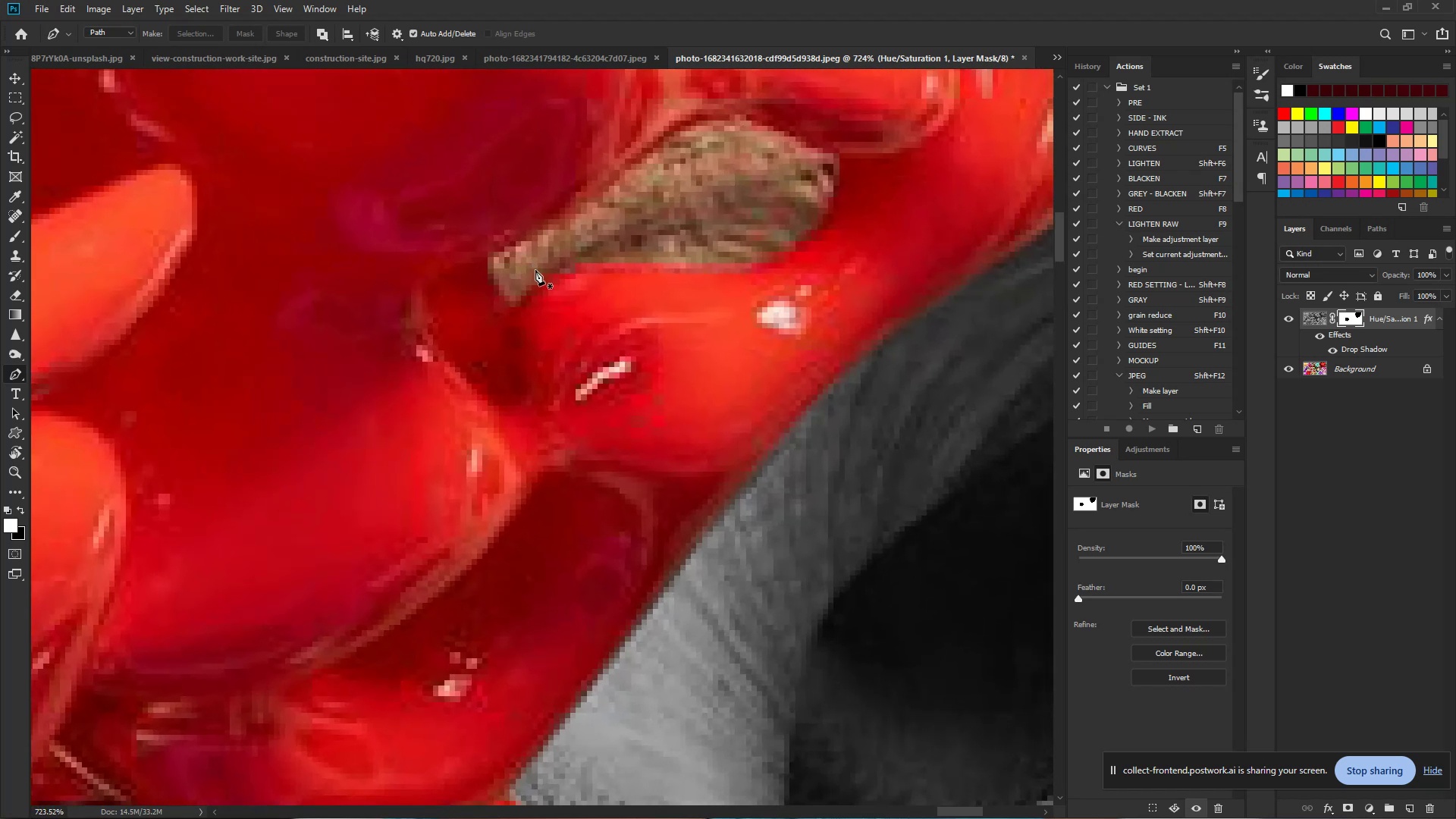 
left_click_drag(start_coordinate=[496, 256], to_coordinate=[535, 271])
 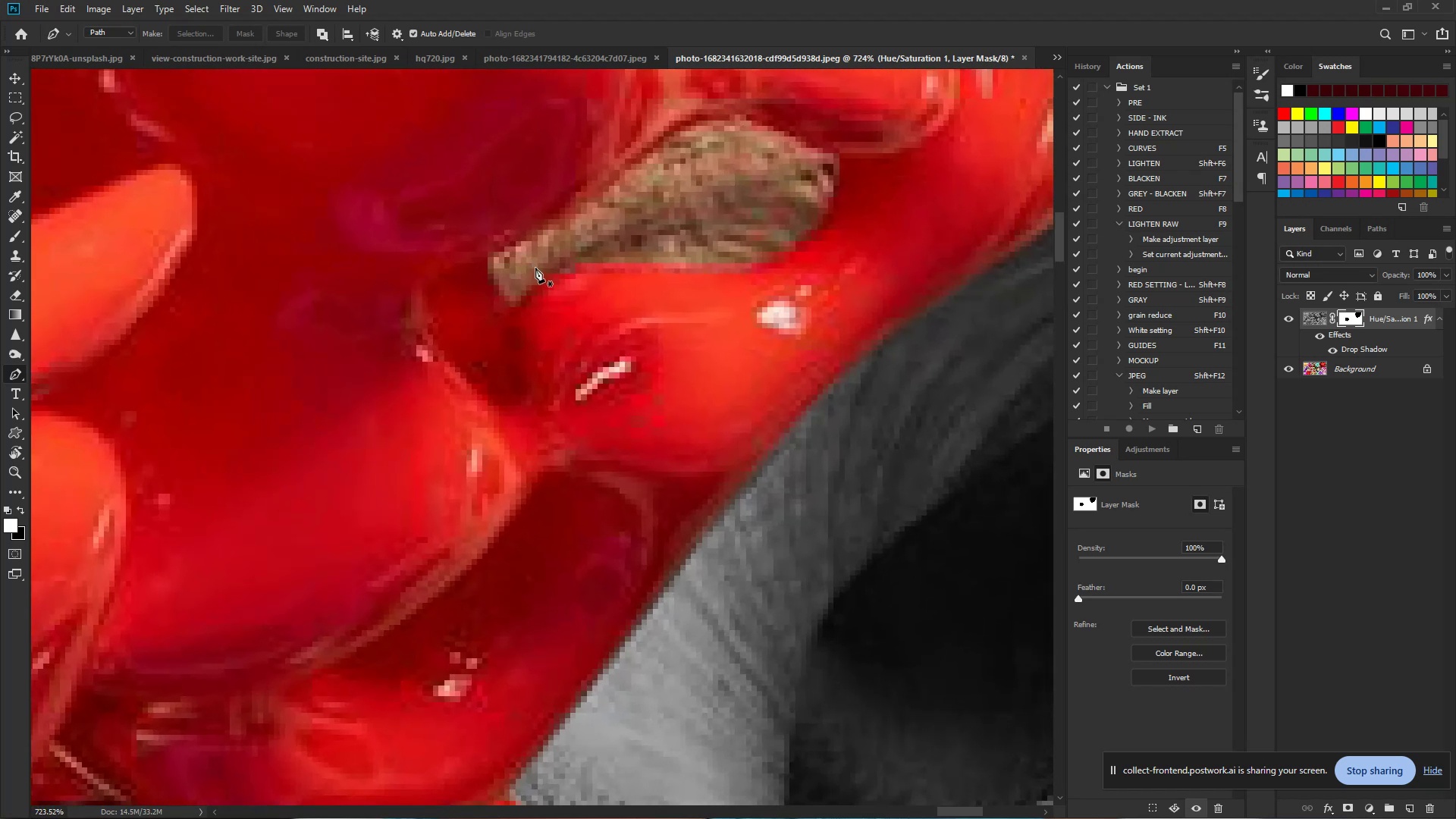 
key(B)
 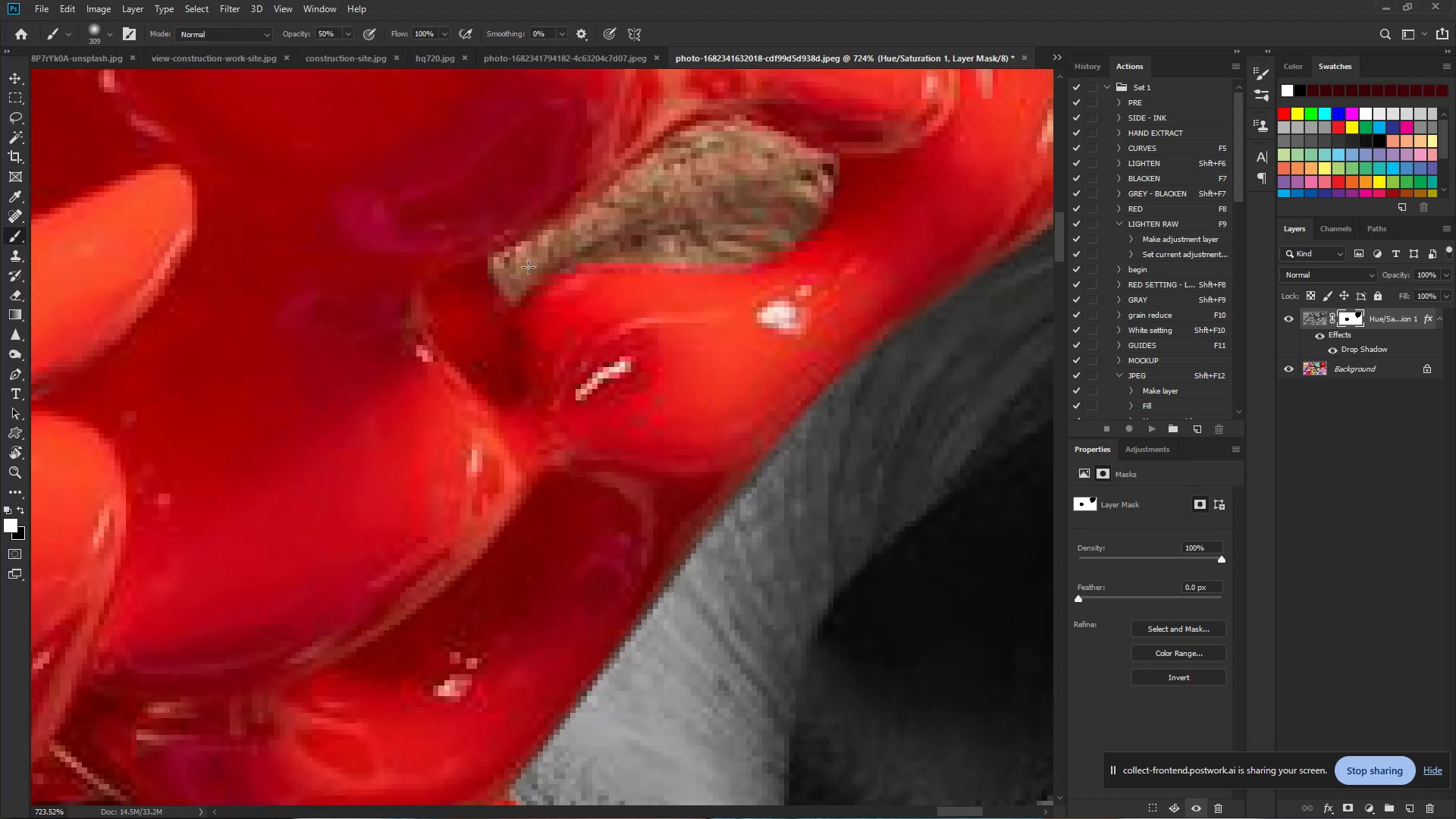 
hold_key(key=AltLeft, duration=0.79)
 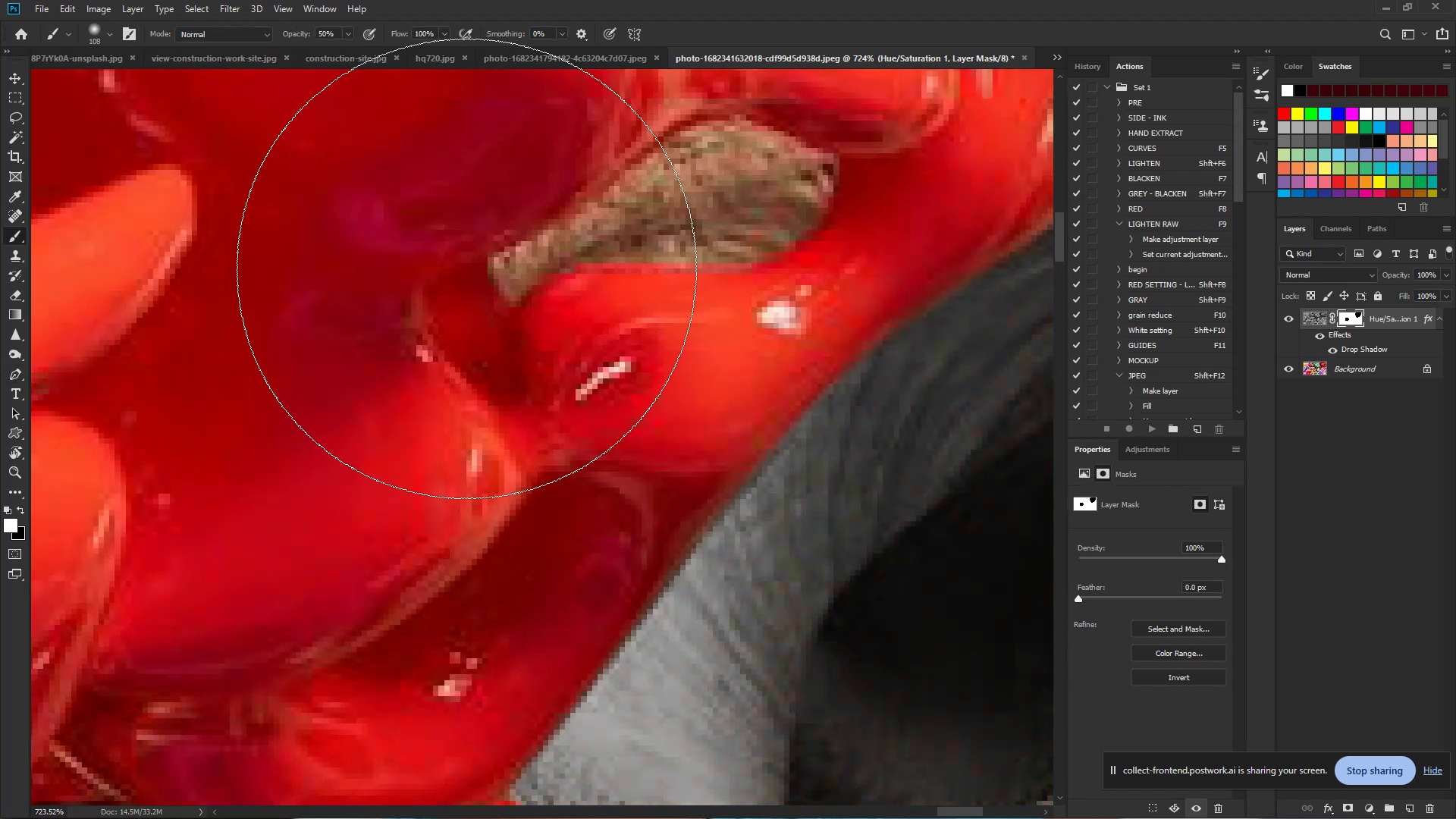 
hold_key(key=AltLeft, duration=0.82)
 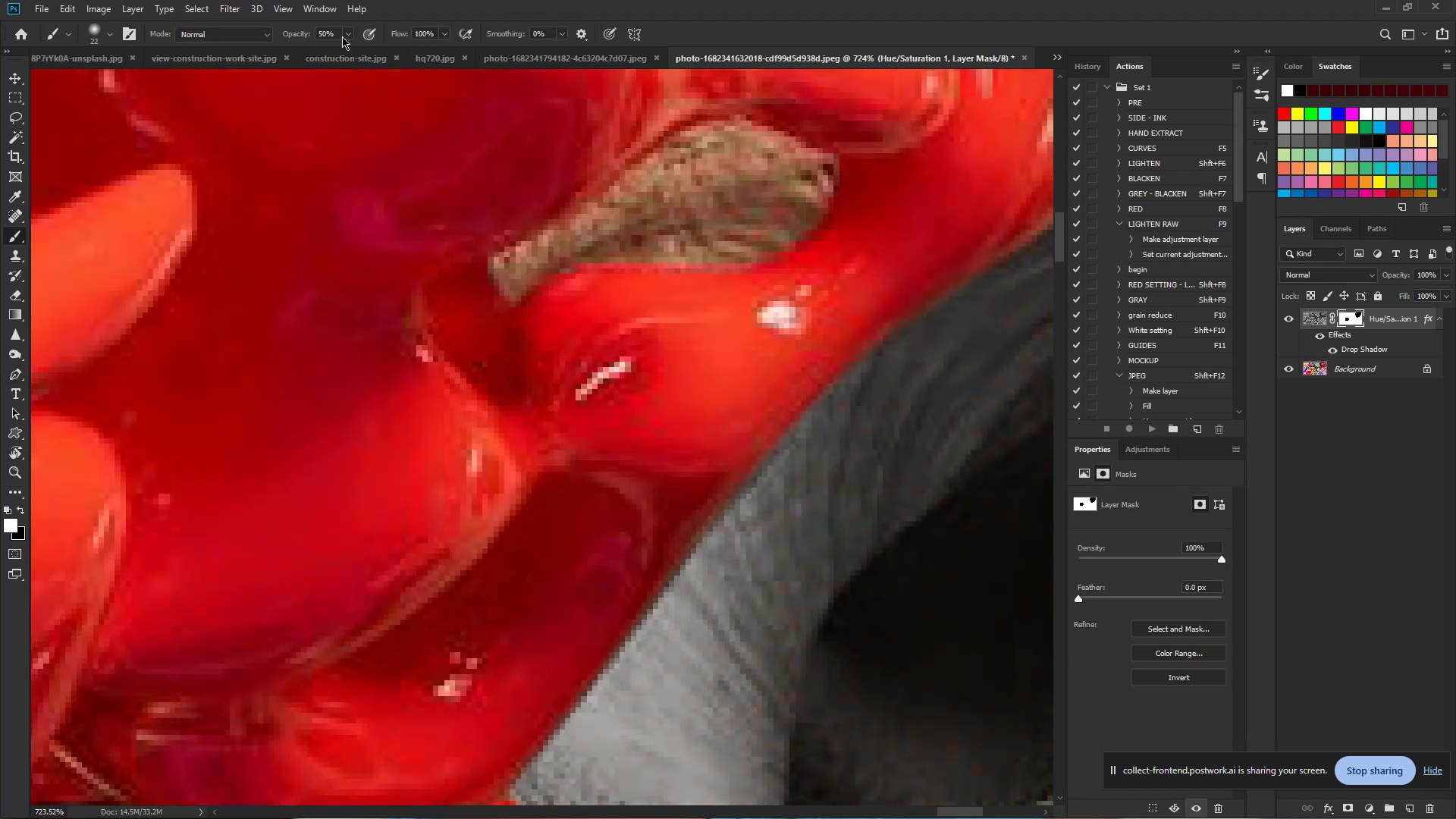 
left_click([348, 34])
 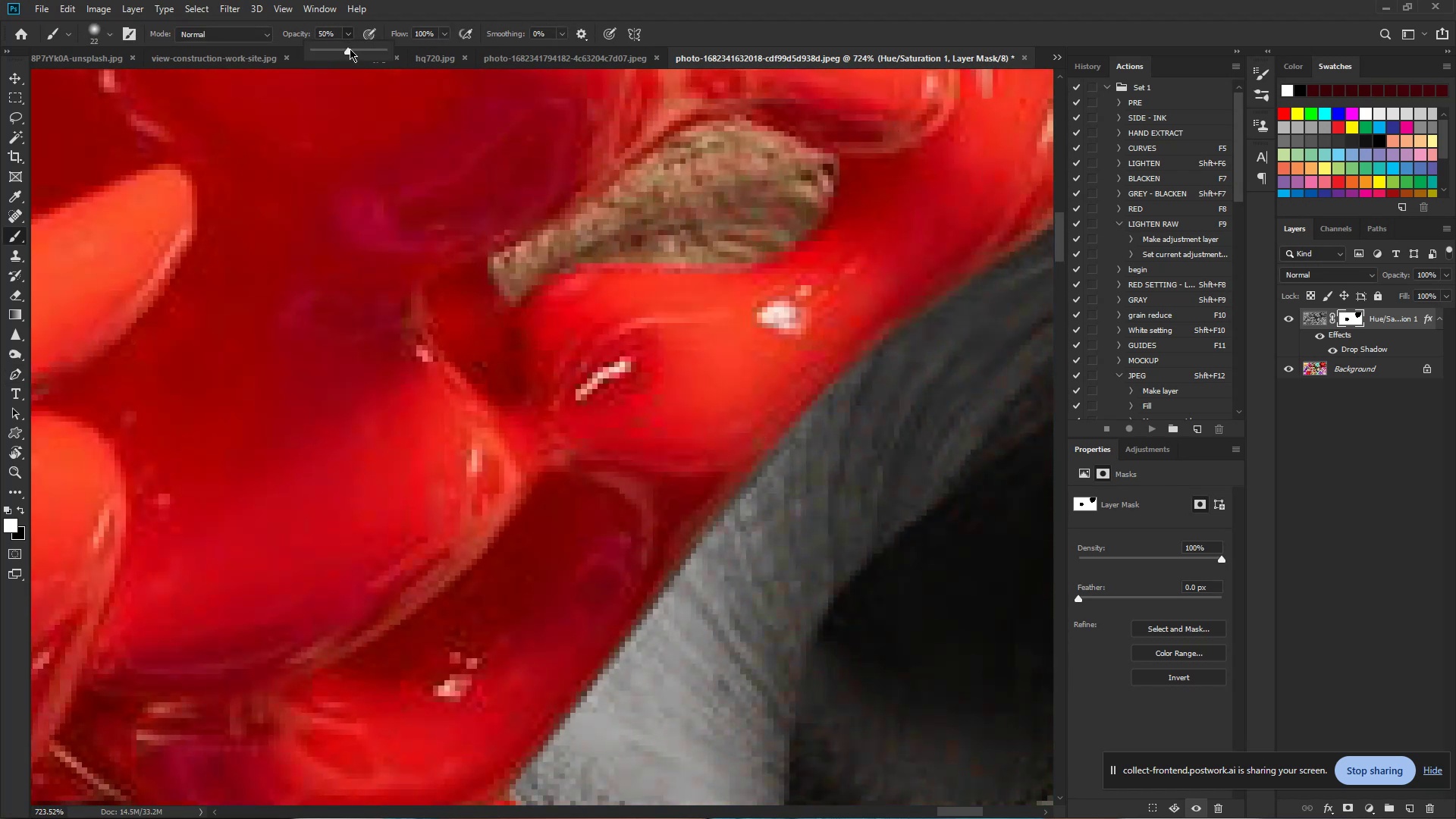 
left_click_drag(start_coordinate=[345, 50], to_coordinate=[453, 56])
 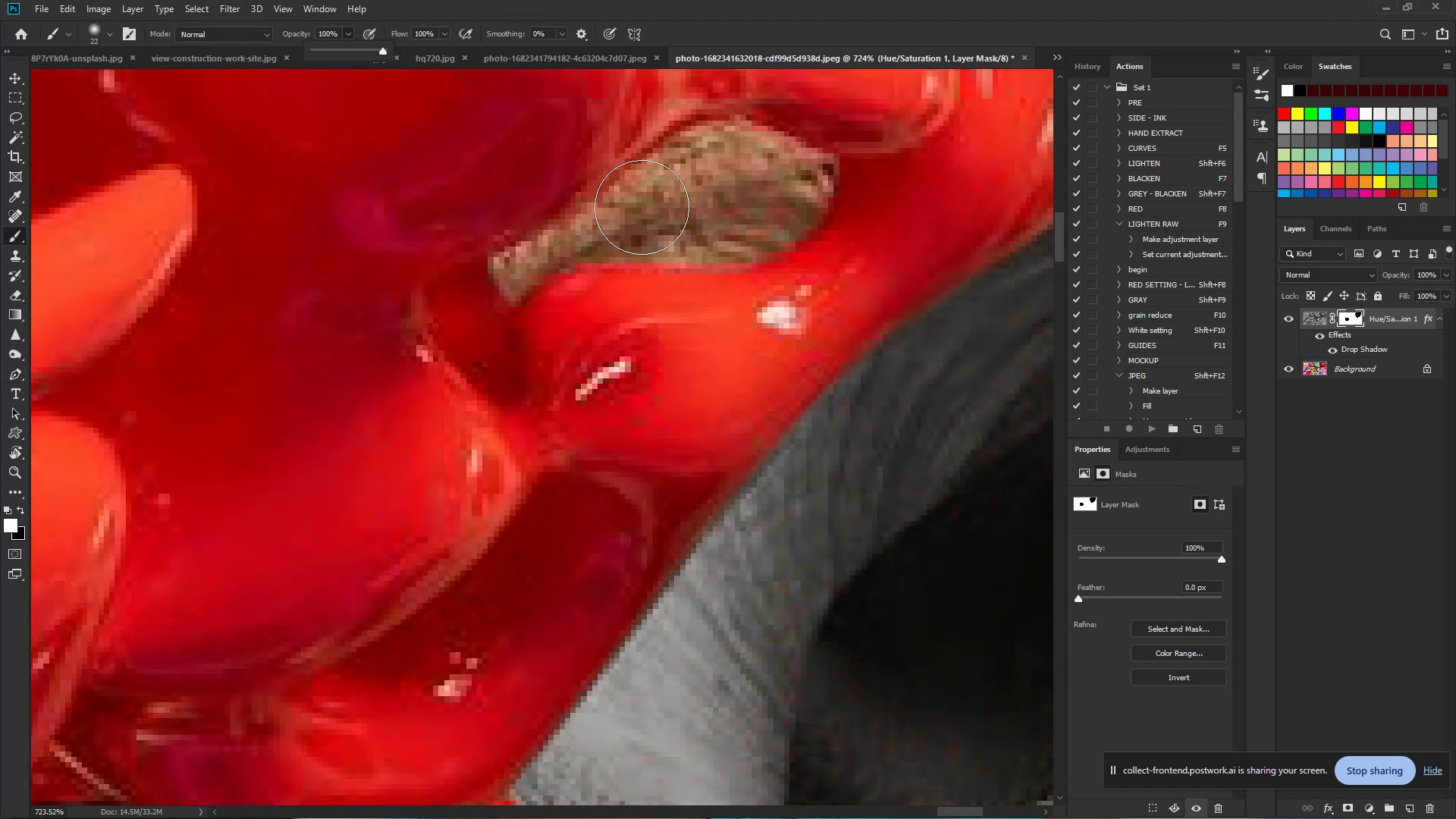 
left_click_drag(start_coordinate=[677, 202], to_coordinate=[708, 196])
 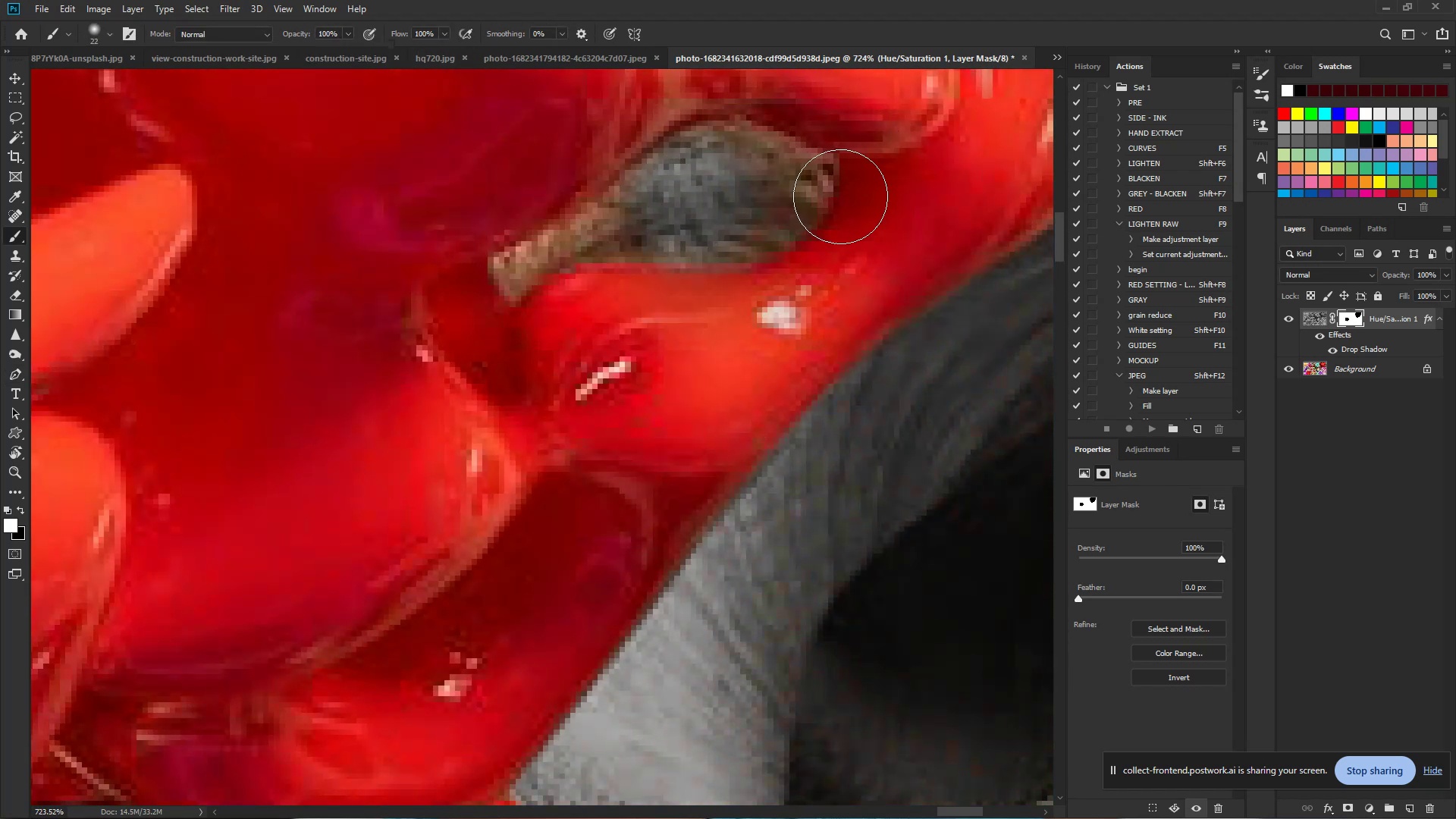 
key(Control+Z)
 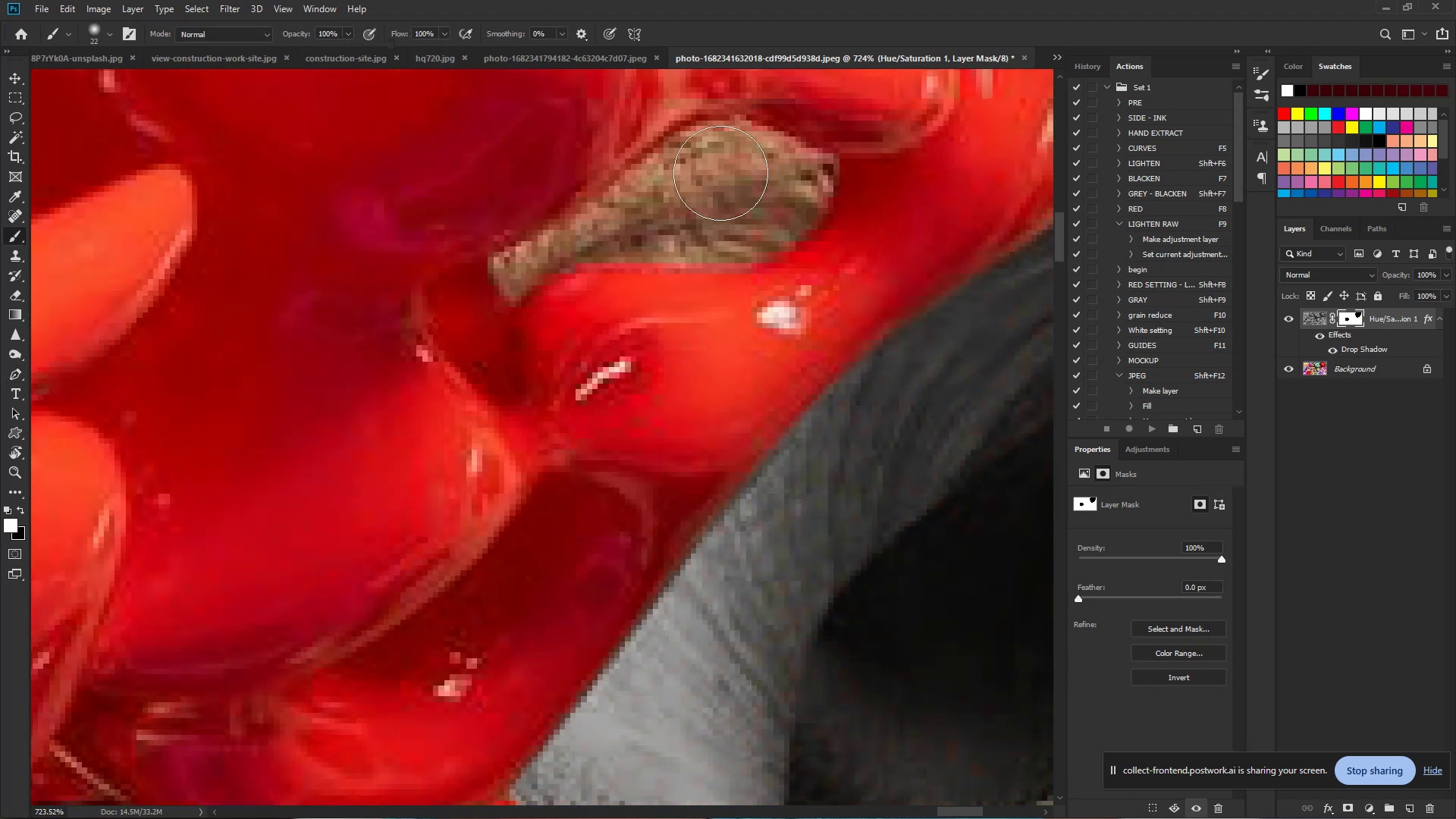 
hold_key(key=AltLeft, duration=0.86)
 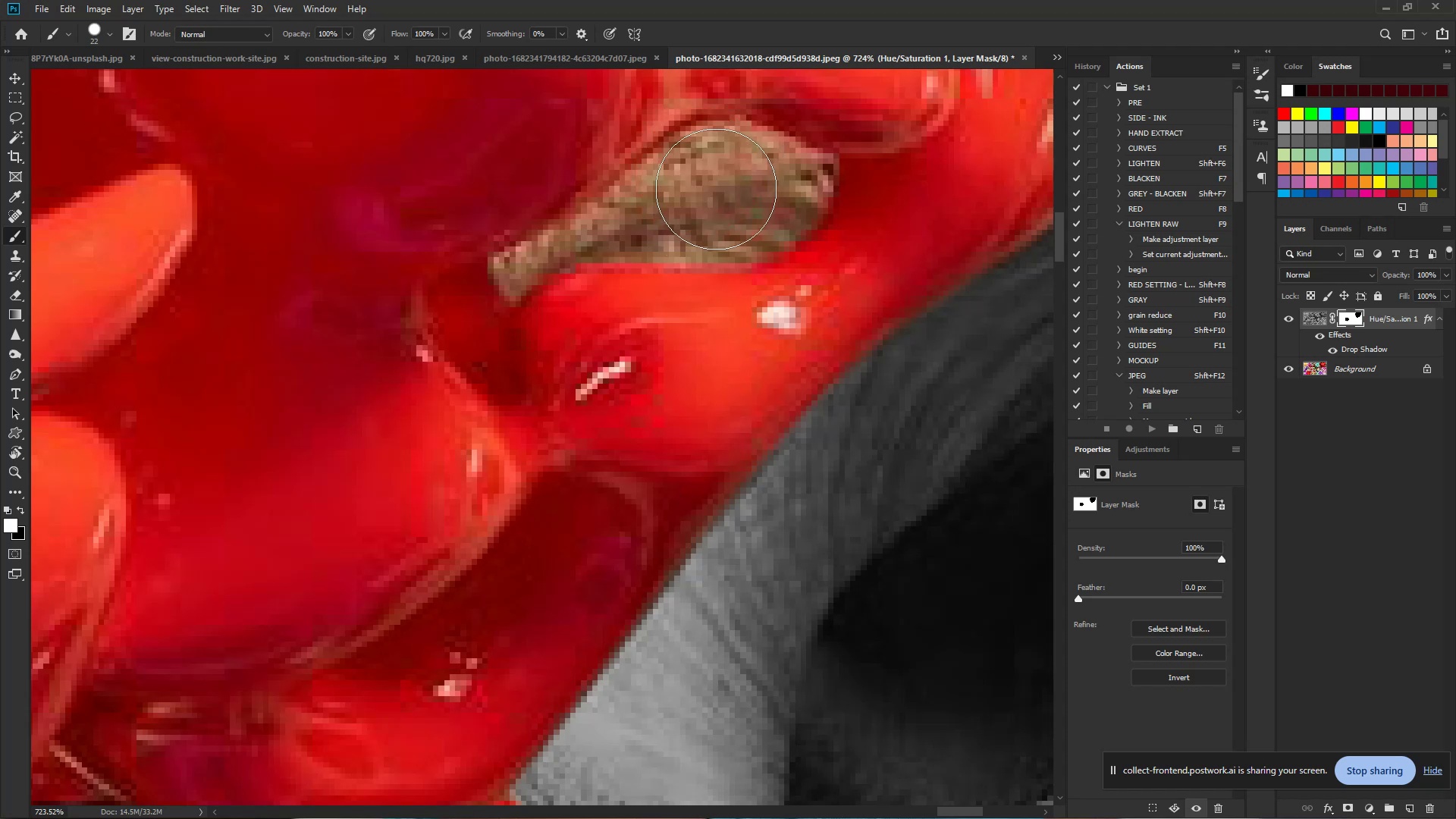 
hold_key(key=AltLeft, duration=0.99)
 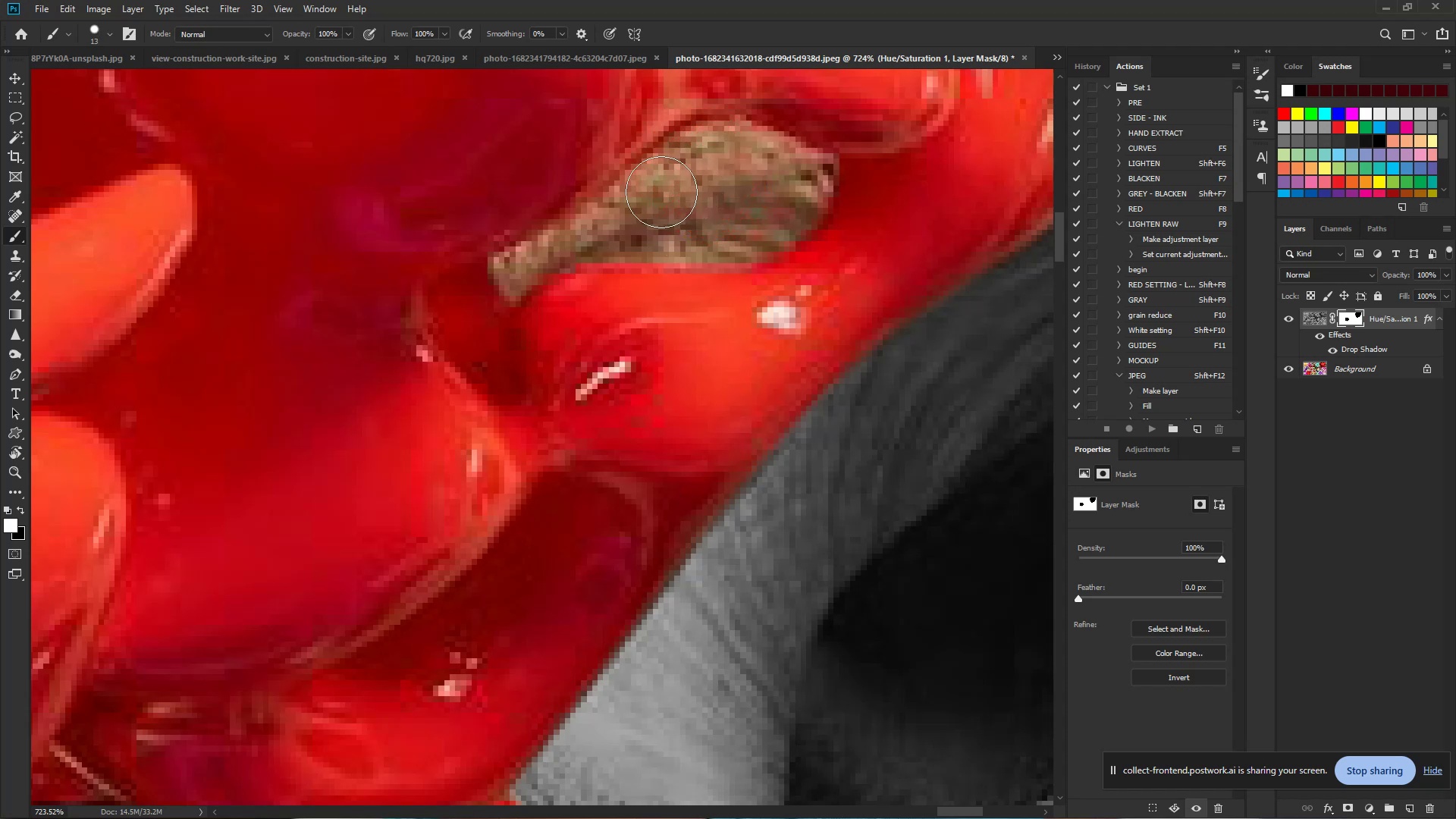 
left_click_drag(start_coordinate=[661, 192], to_coordinate=[613, 225])
 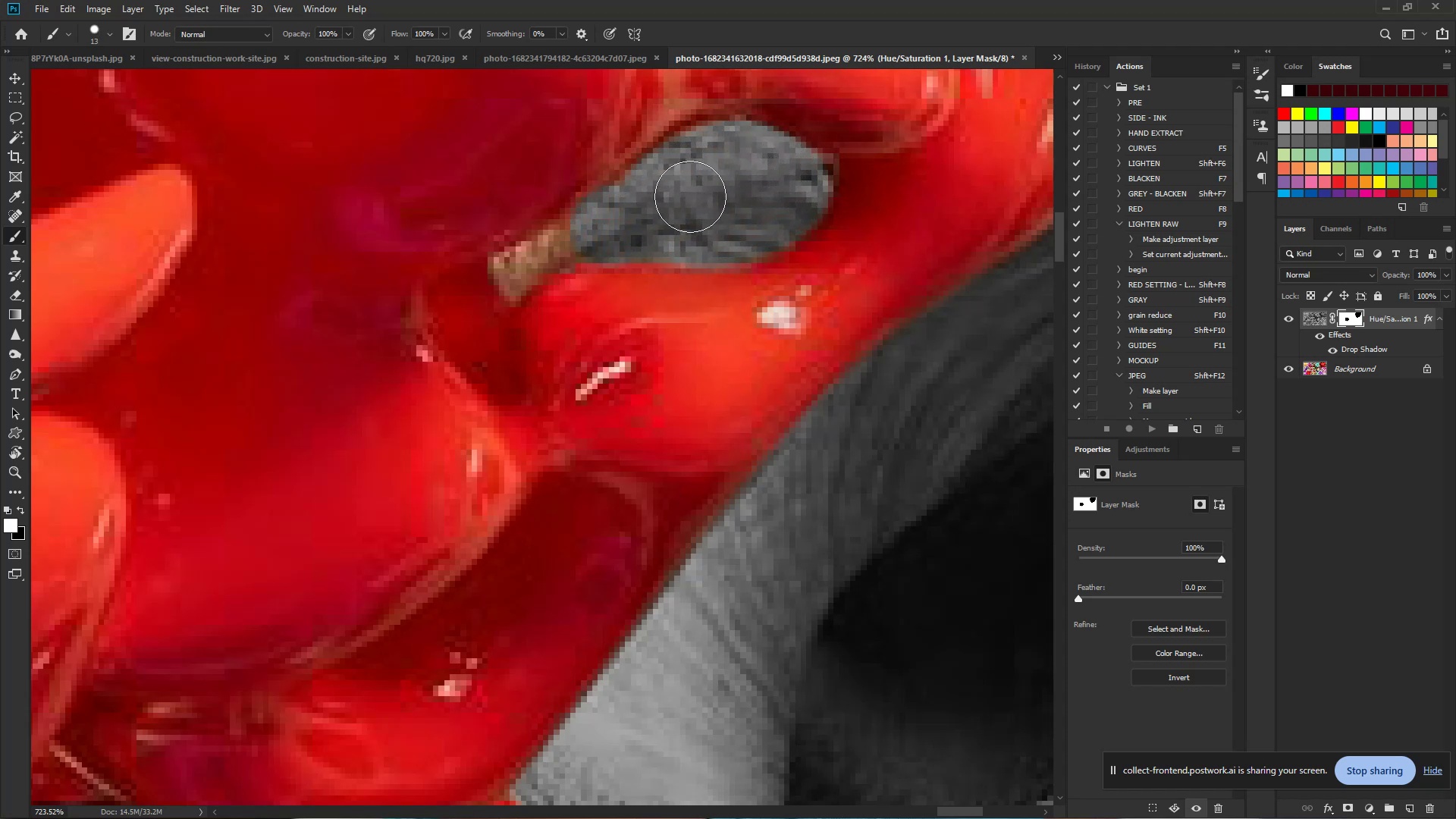 
hold_key(key=ControlLeft, duration=0.69)
 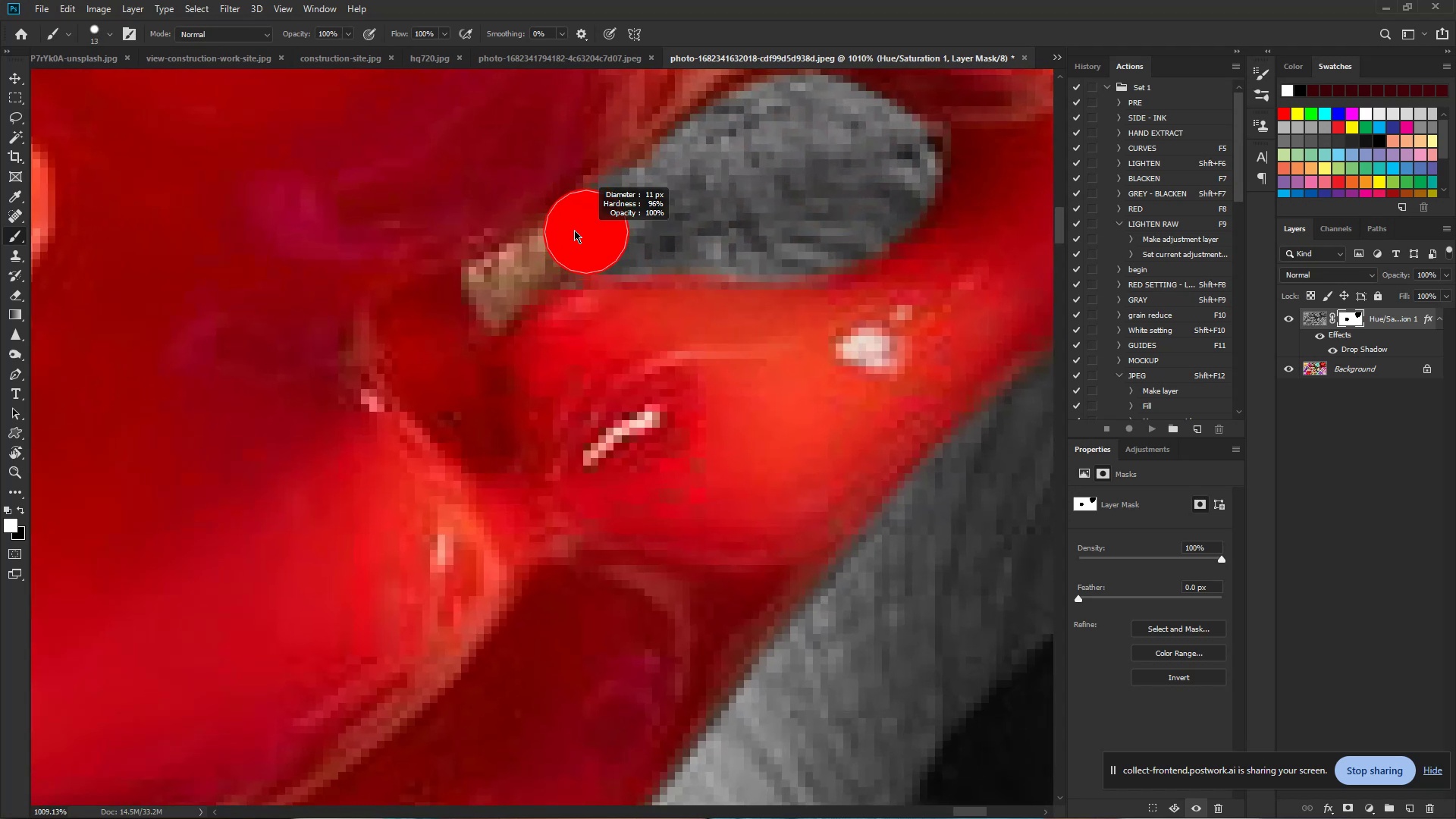 
hold_key(key=Space, duration=0.46)
 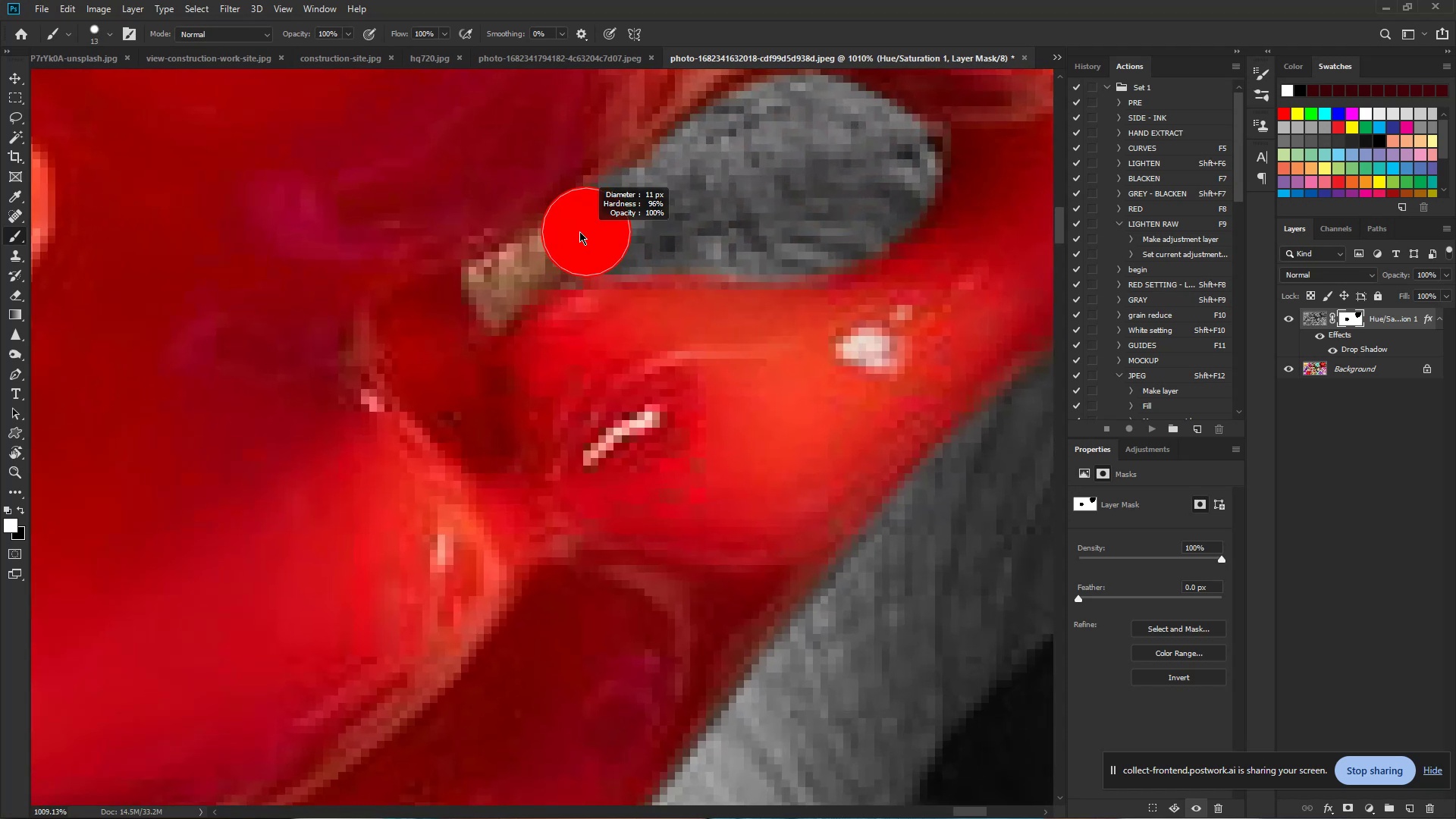 
left_click_drag(start_coordinate=[558, 234], to_coordinate=[585, 234])
 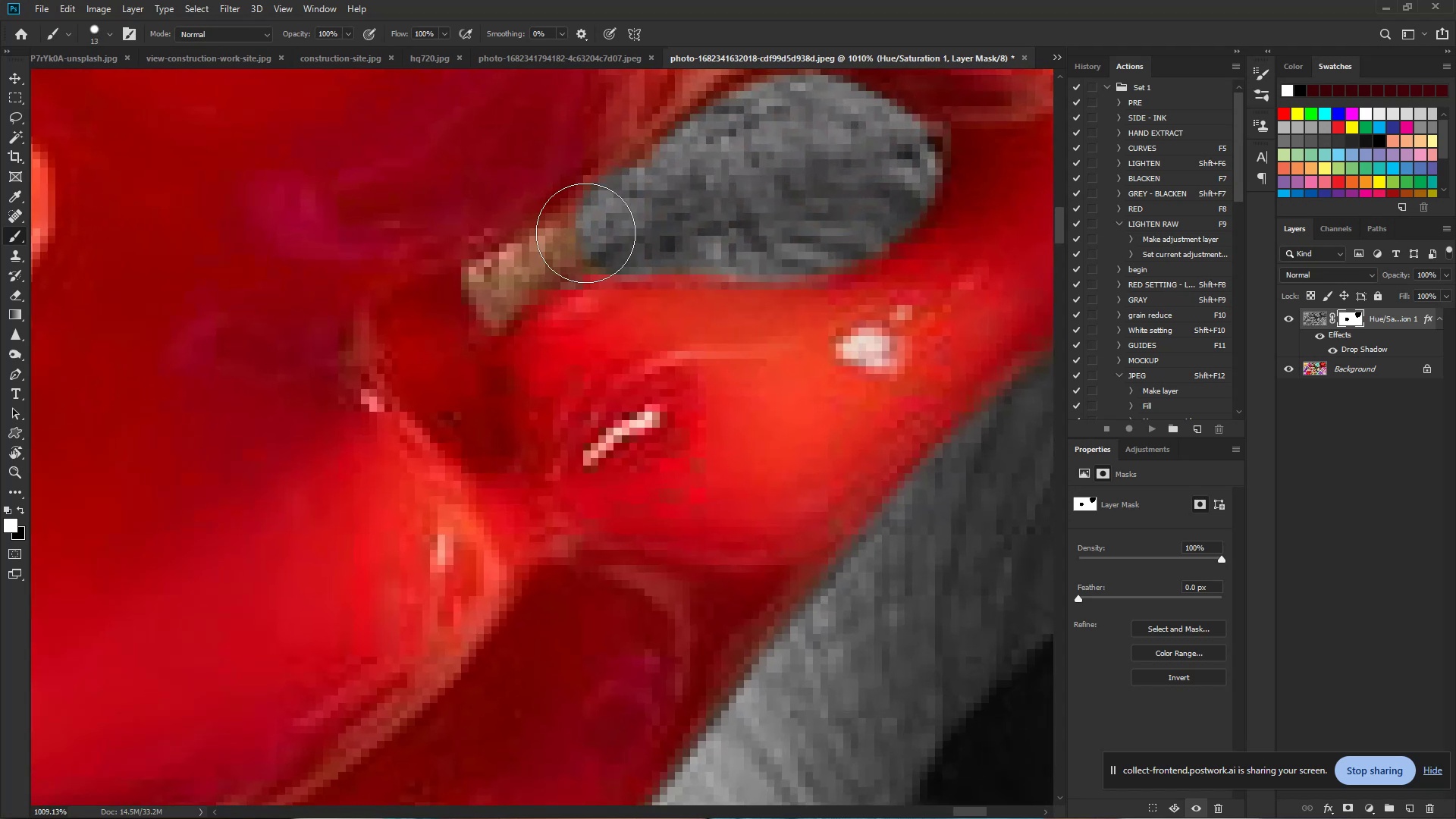 
hold_key(key=AltLeft, duration=0.73)
 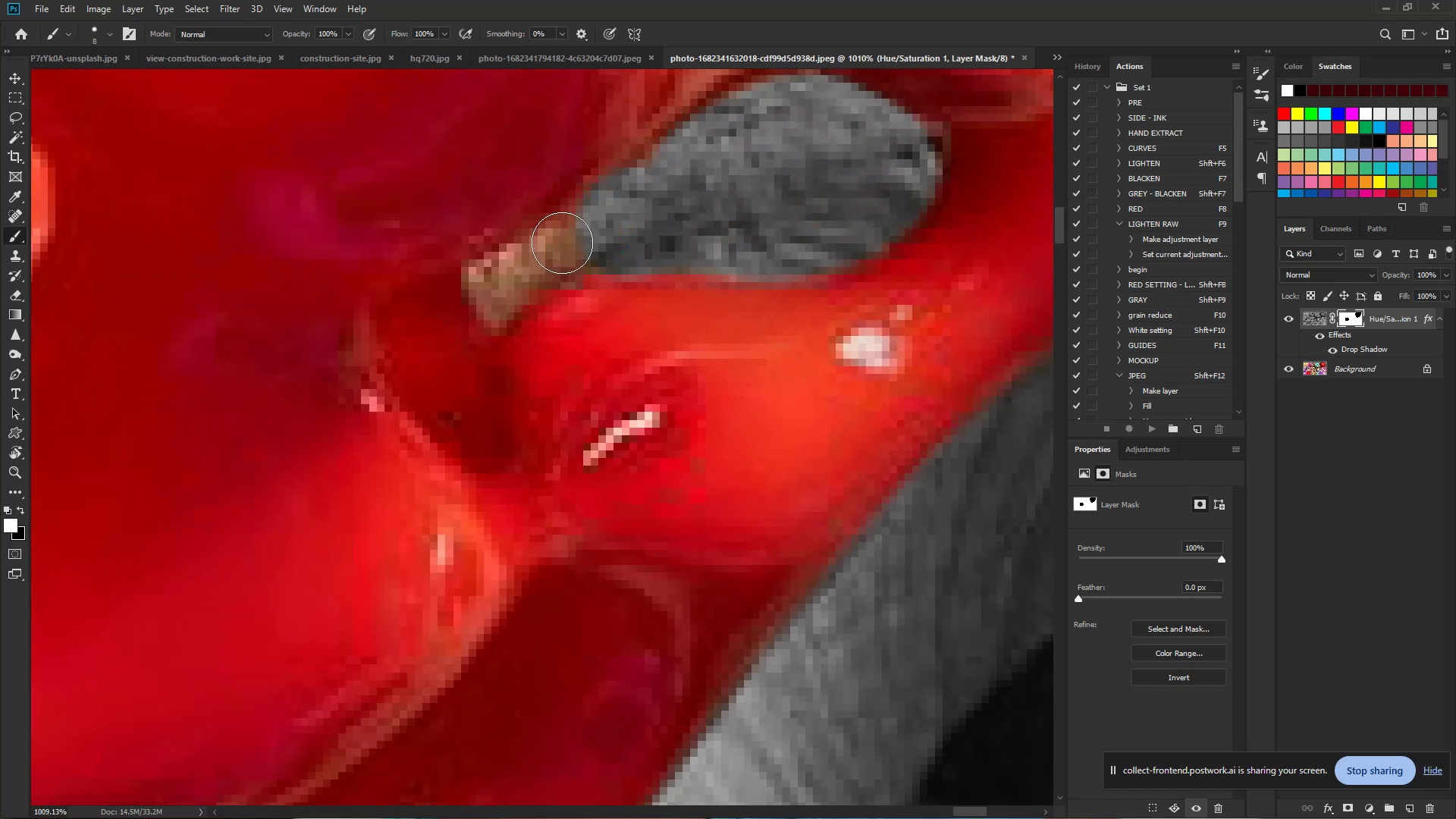 
left_click_drag(start_coordinate=[562, 243], to_coordinate=[497, 270])
 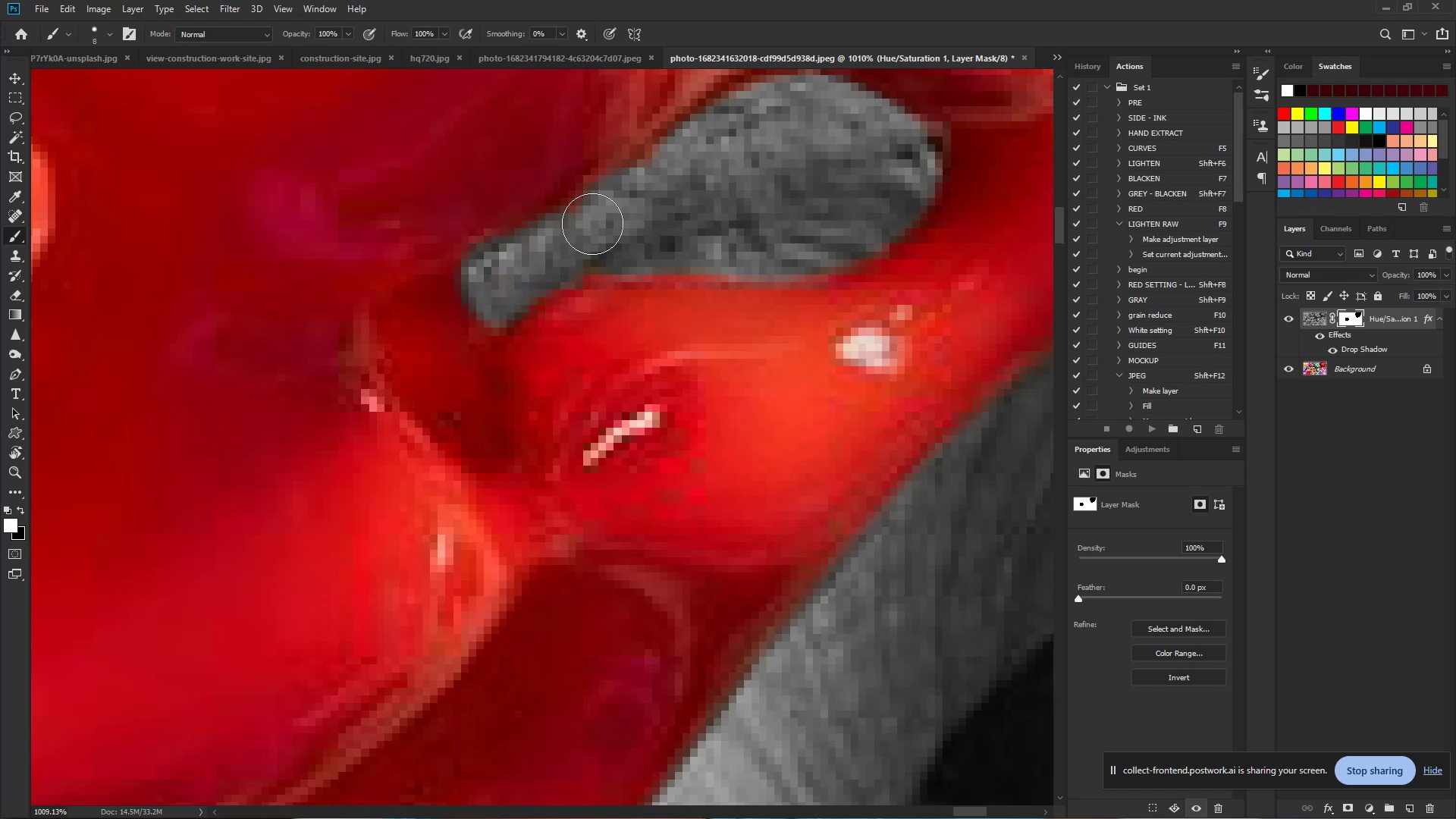 
hold_key(key=ControlLeft, duration=0.82)
 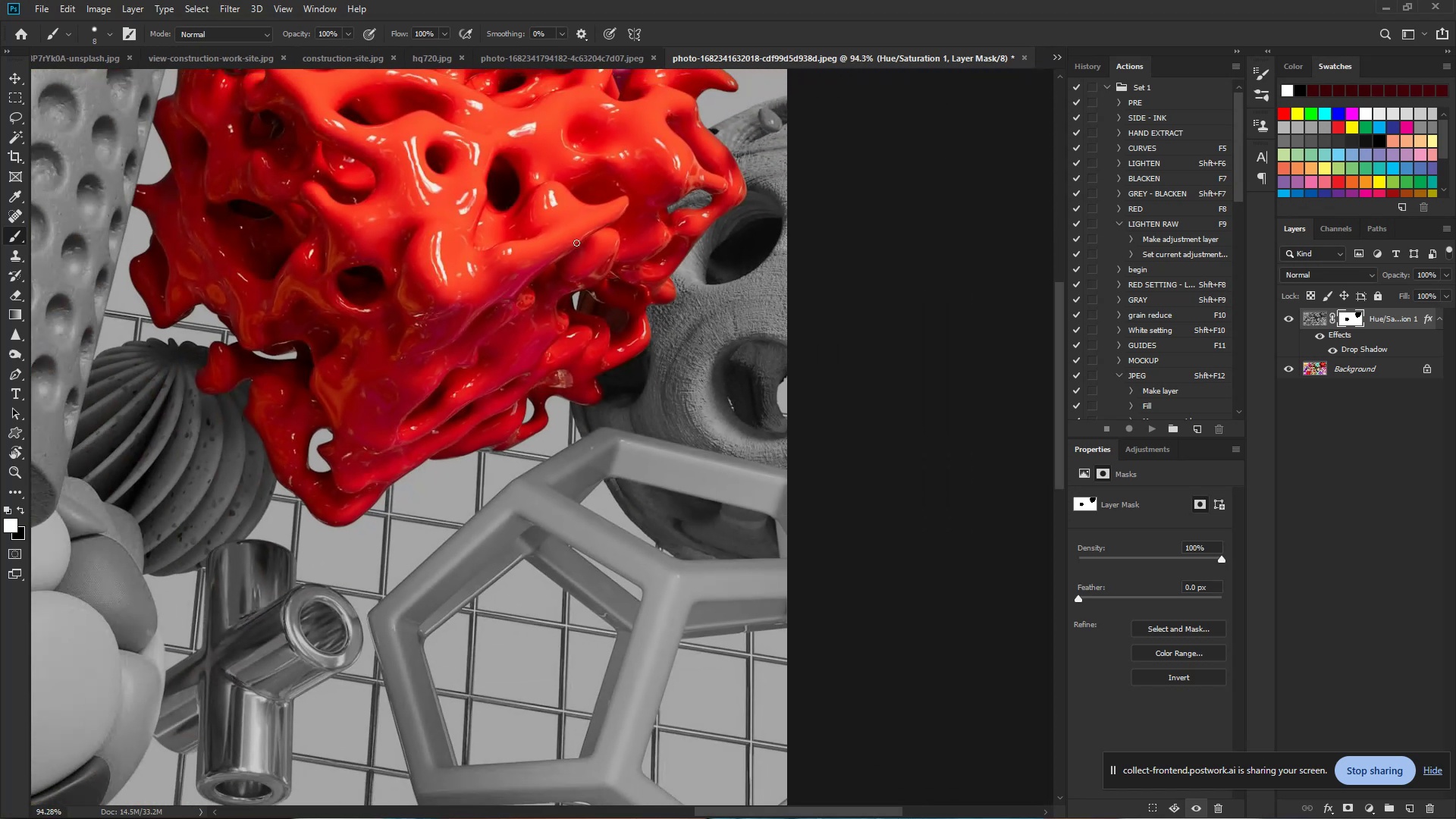 
hold_key(key=Space, duration=0.7)
 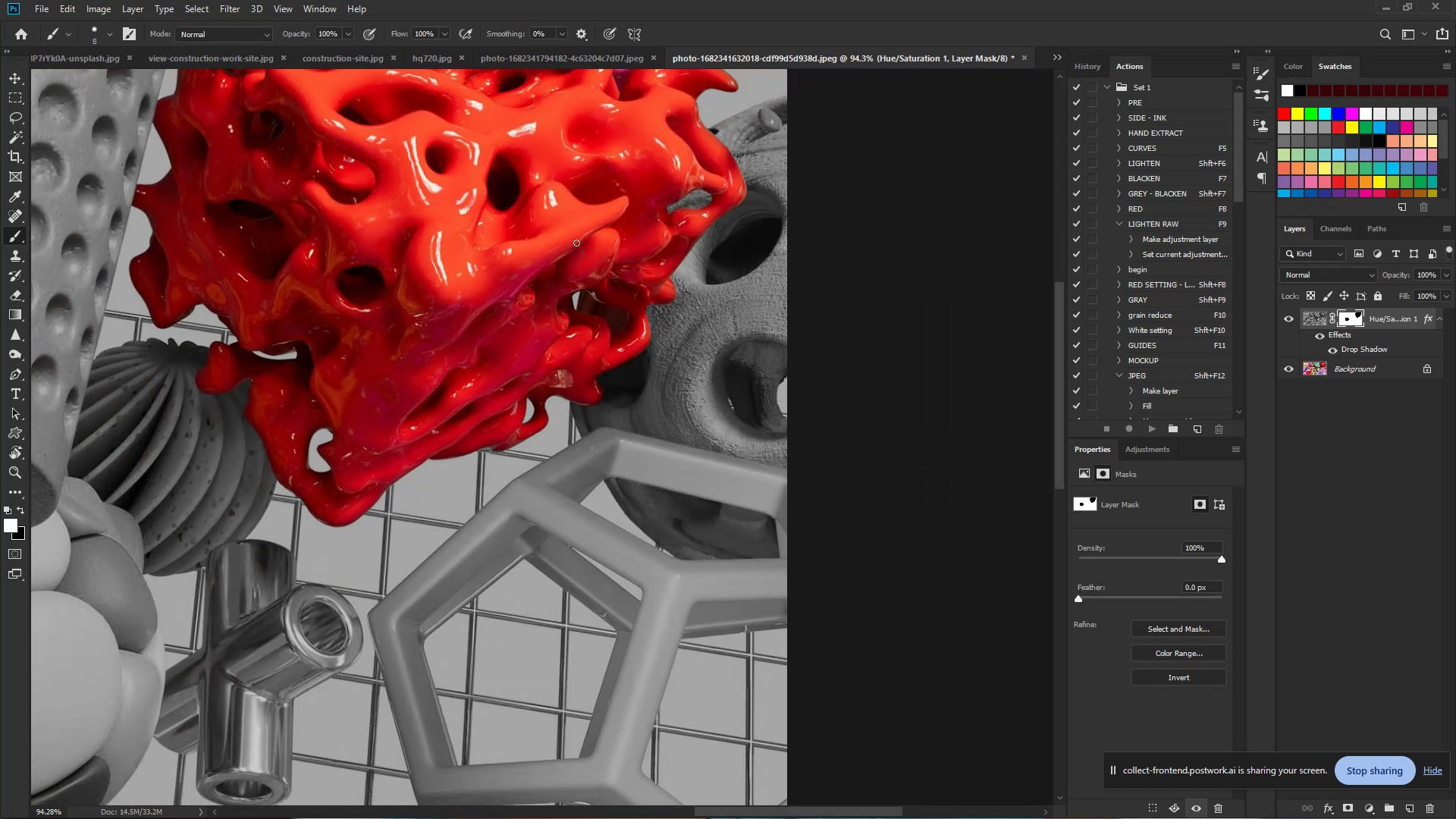 
left_click_drag(start_coordinate=[689, 202], to_coordinate=[549, 203])
 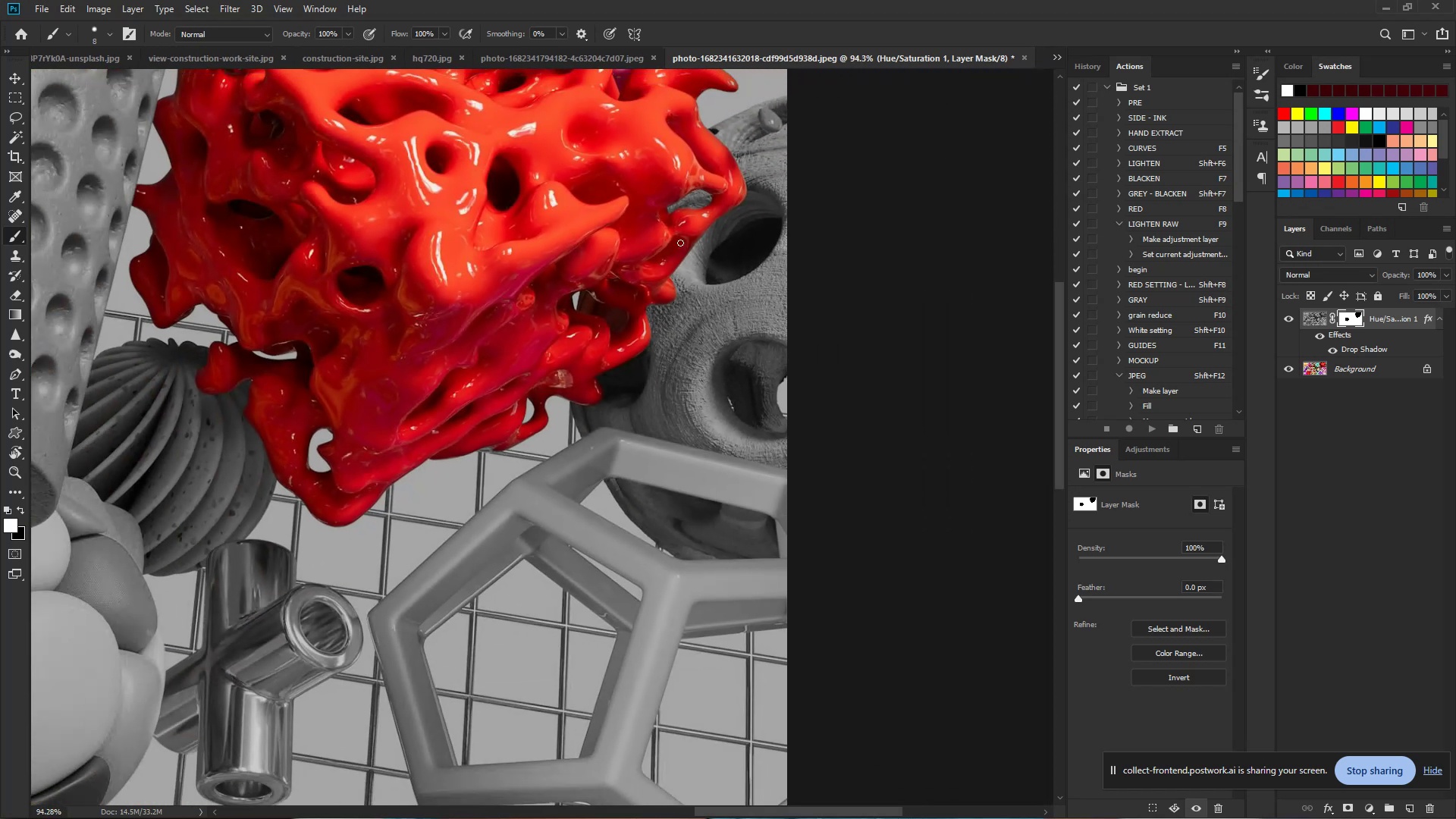 
hold_key(key=ControlLeft, duration=2.11)
 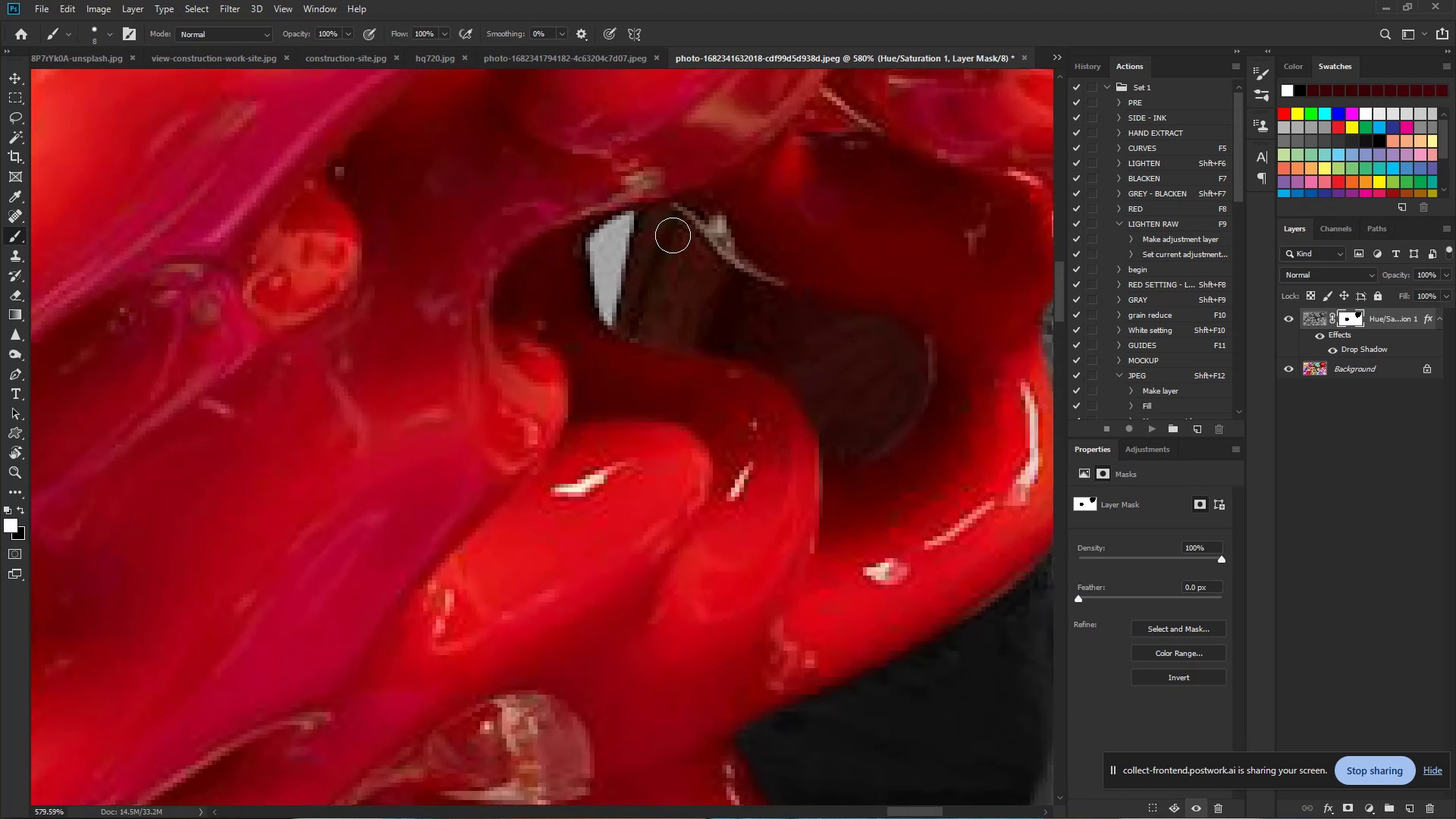 
hold_key(key=Space, duration=1.53)
 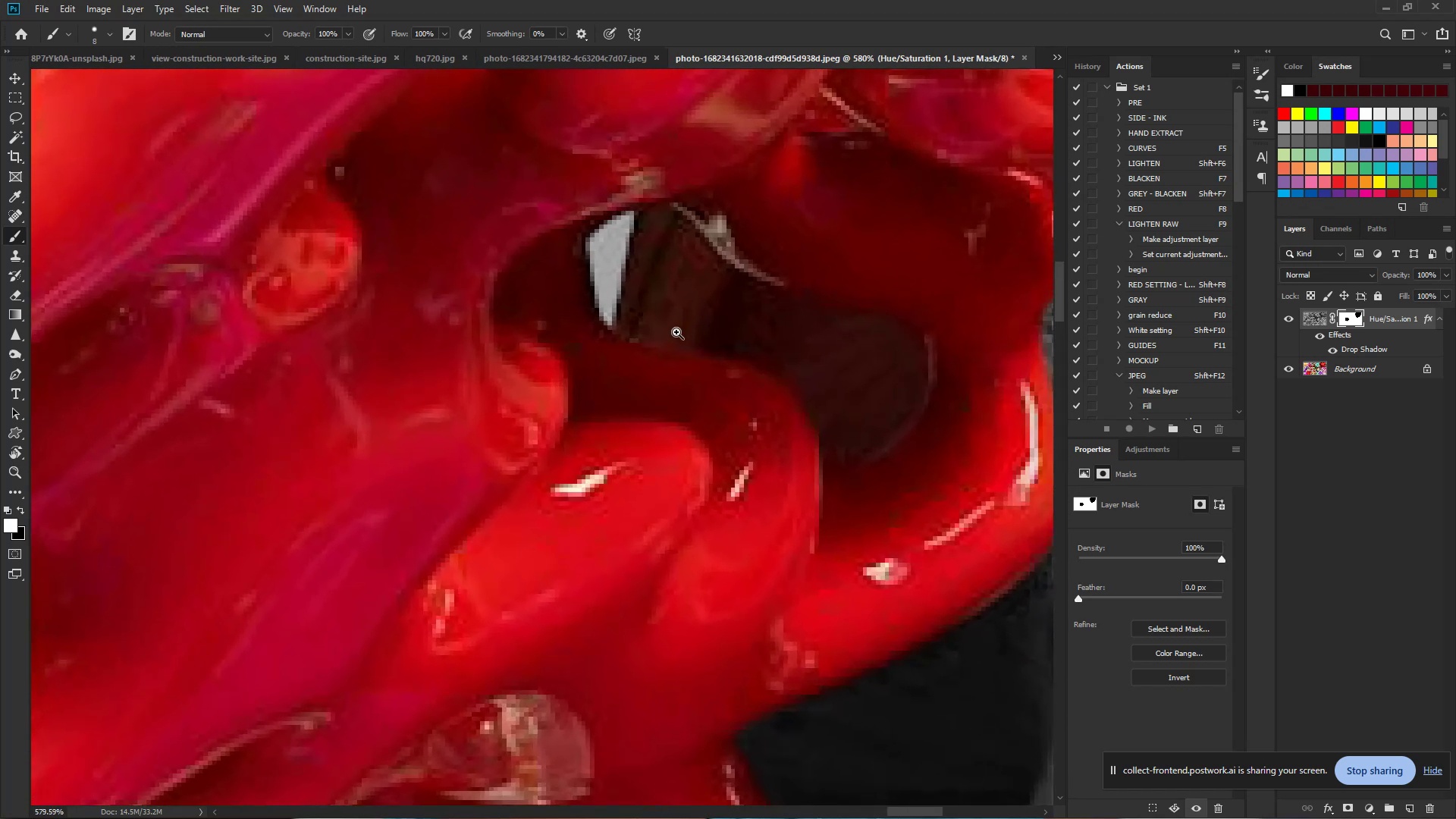 
left_click_drag(start_coordinate=[570, 307], to_coordinate=[679, 333])
 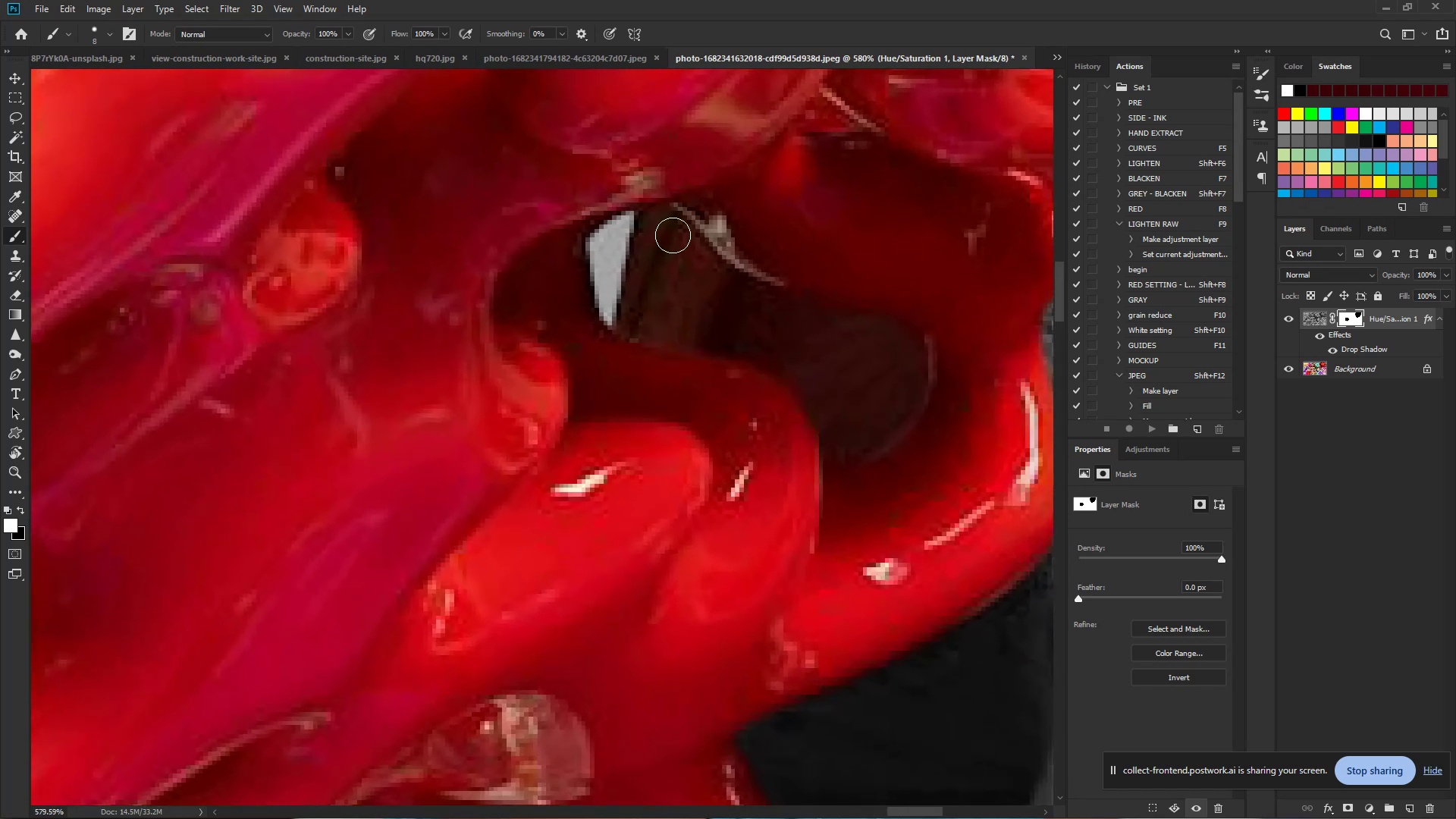 
hold_key(key=Space, duration=0.43)
 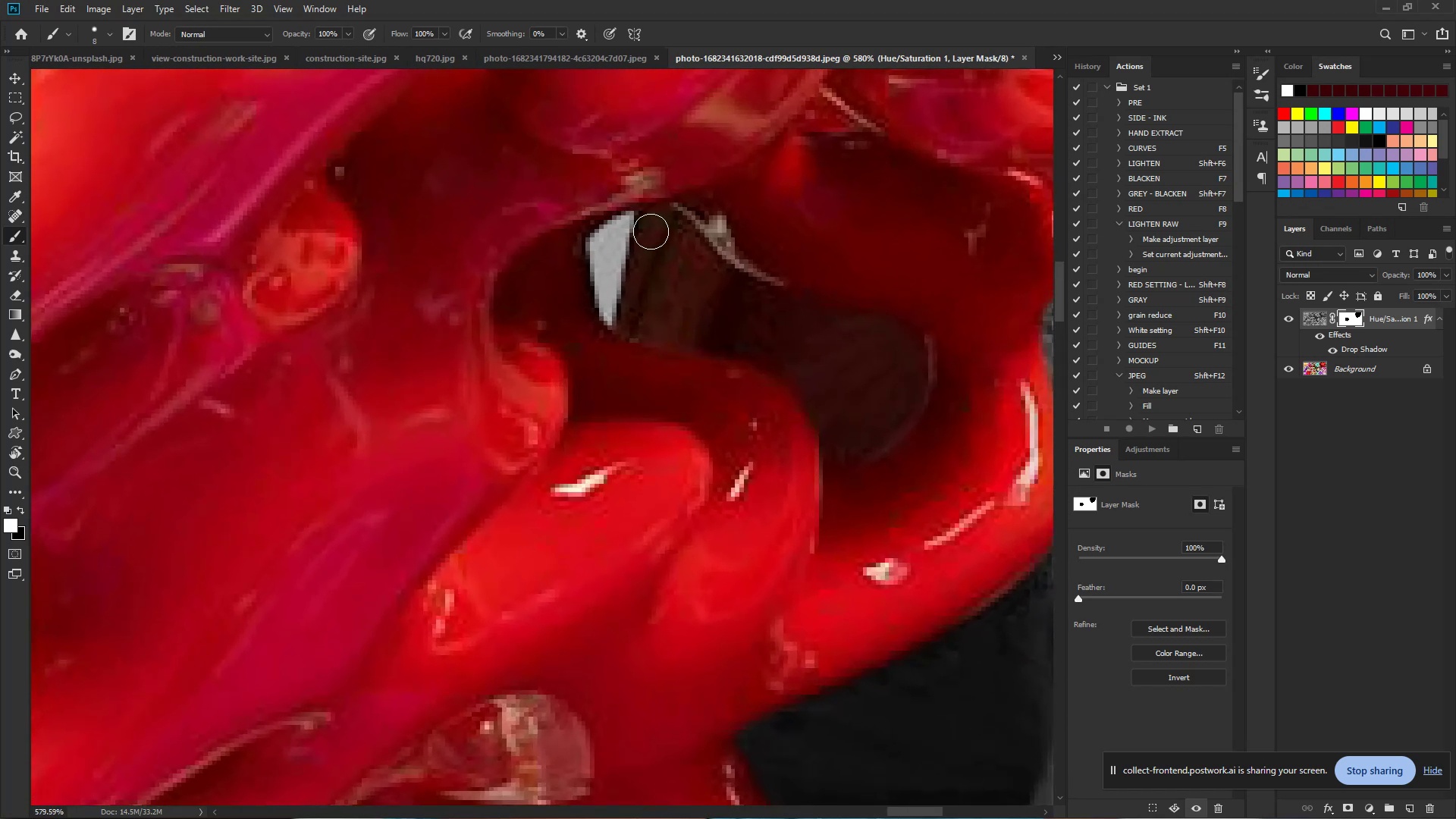 
left_click_drag(start_coordinate=[650, 228], to_coordinate=[779, 330])
 